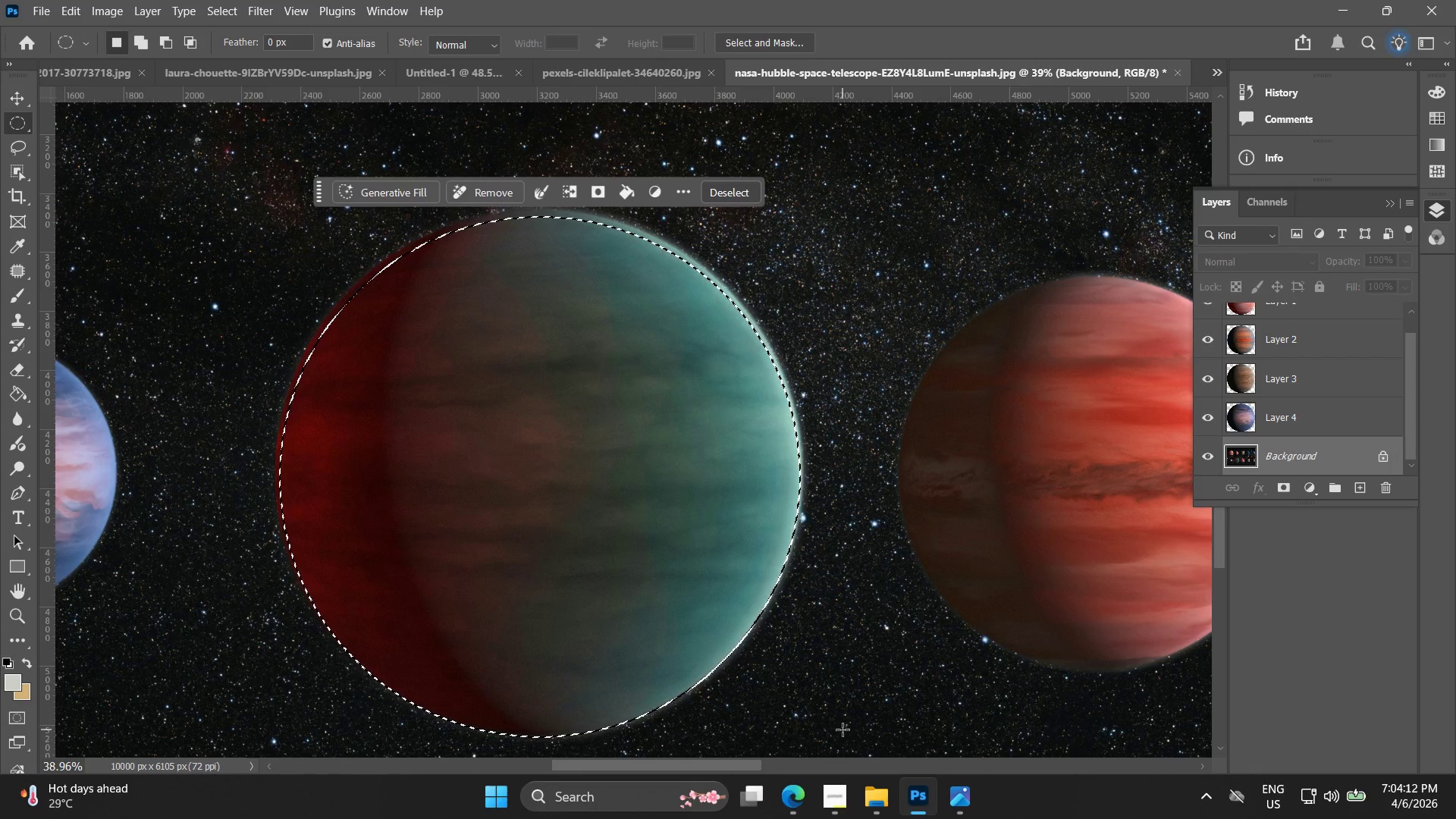 
key(ArrowLeft)
 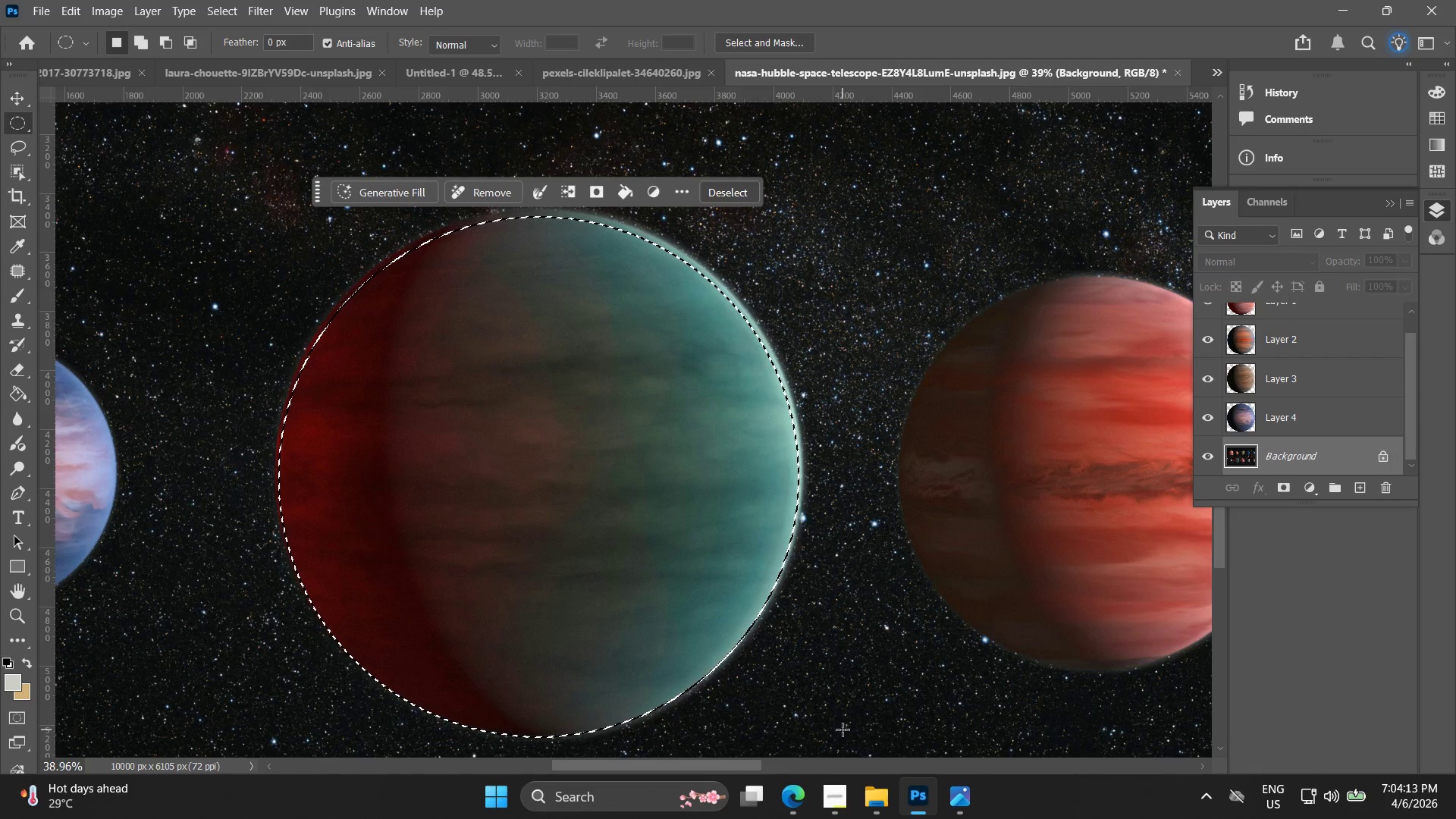 
key(ArrowUp)
 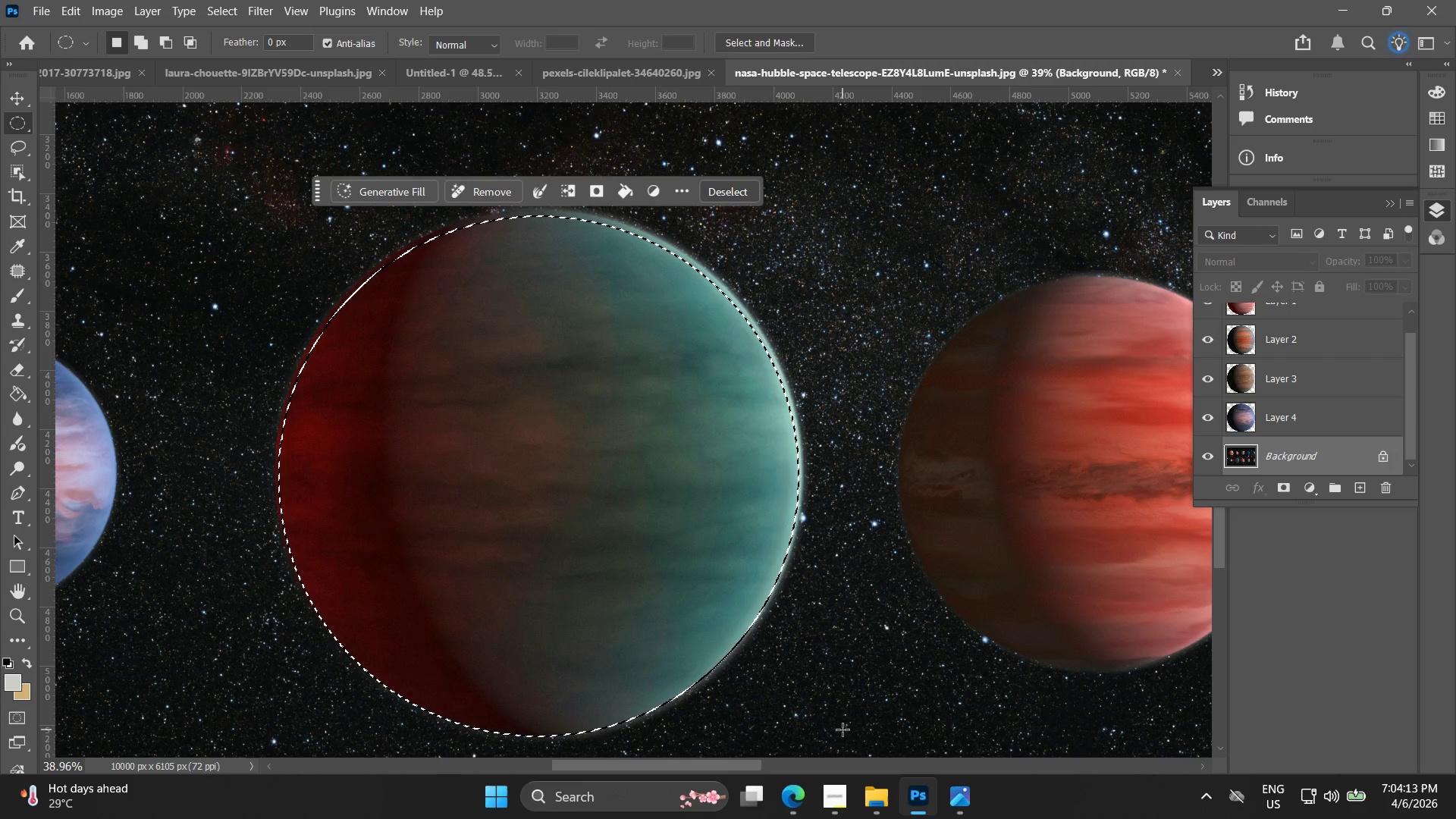 
key(ArrowUp)
 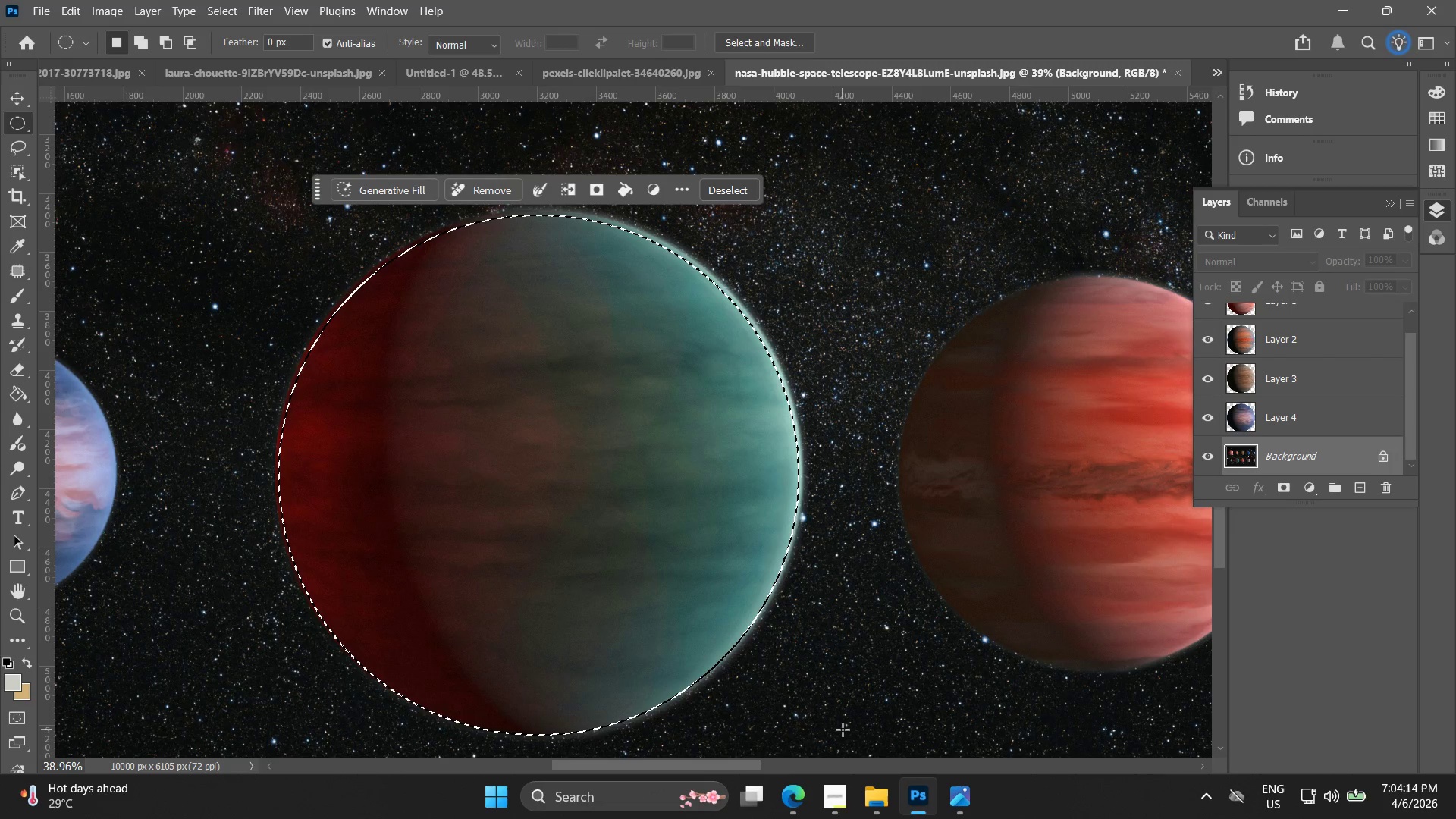 
key(Control+J)
 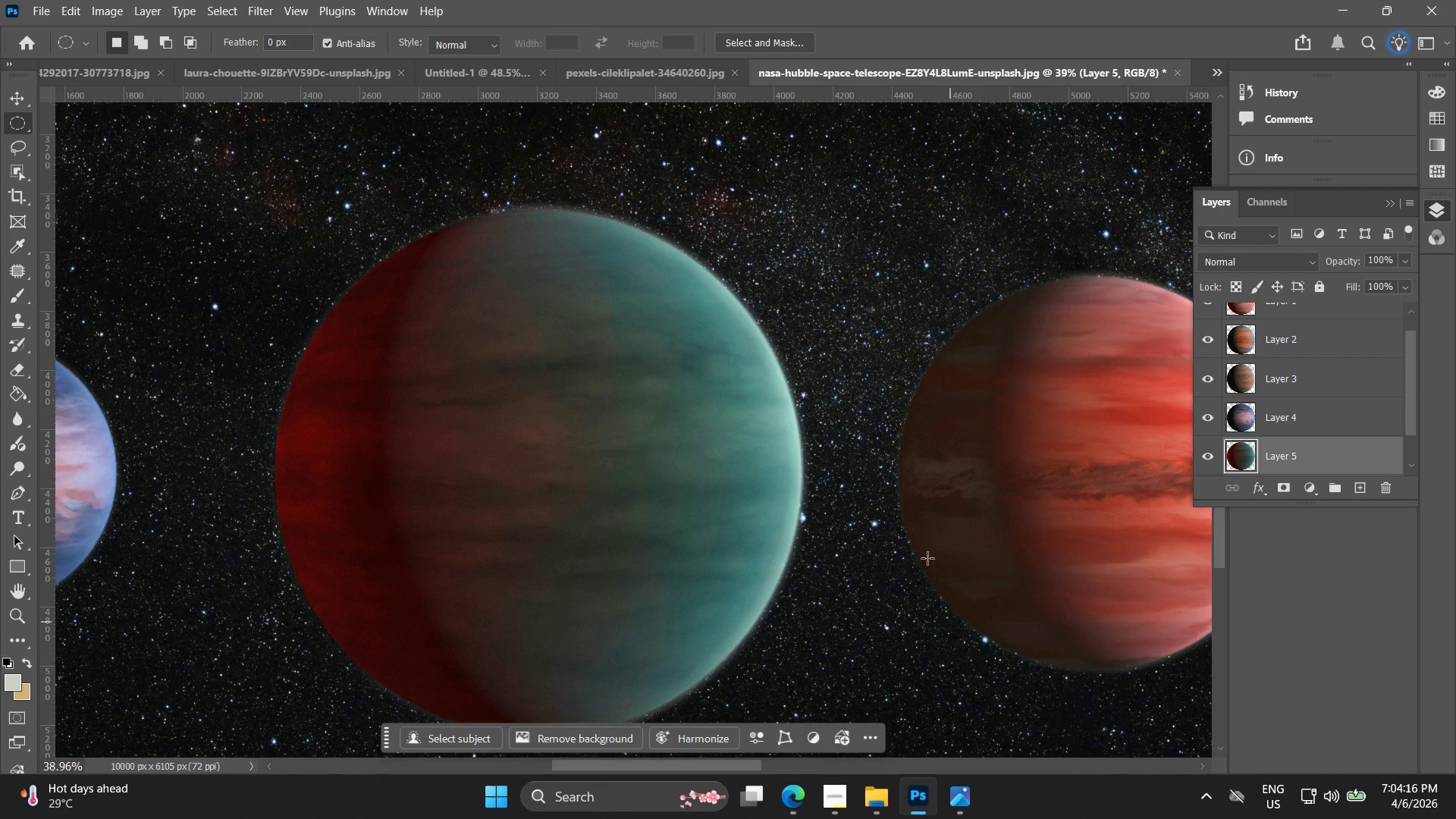 
hold_key(key=Space, duration=0.69)
 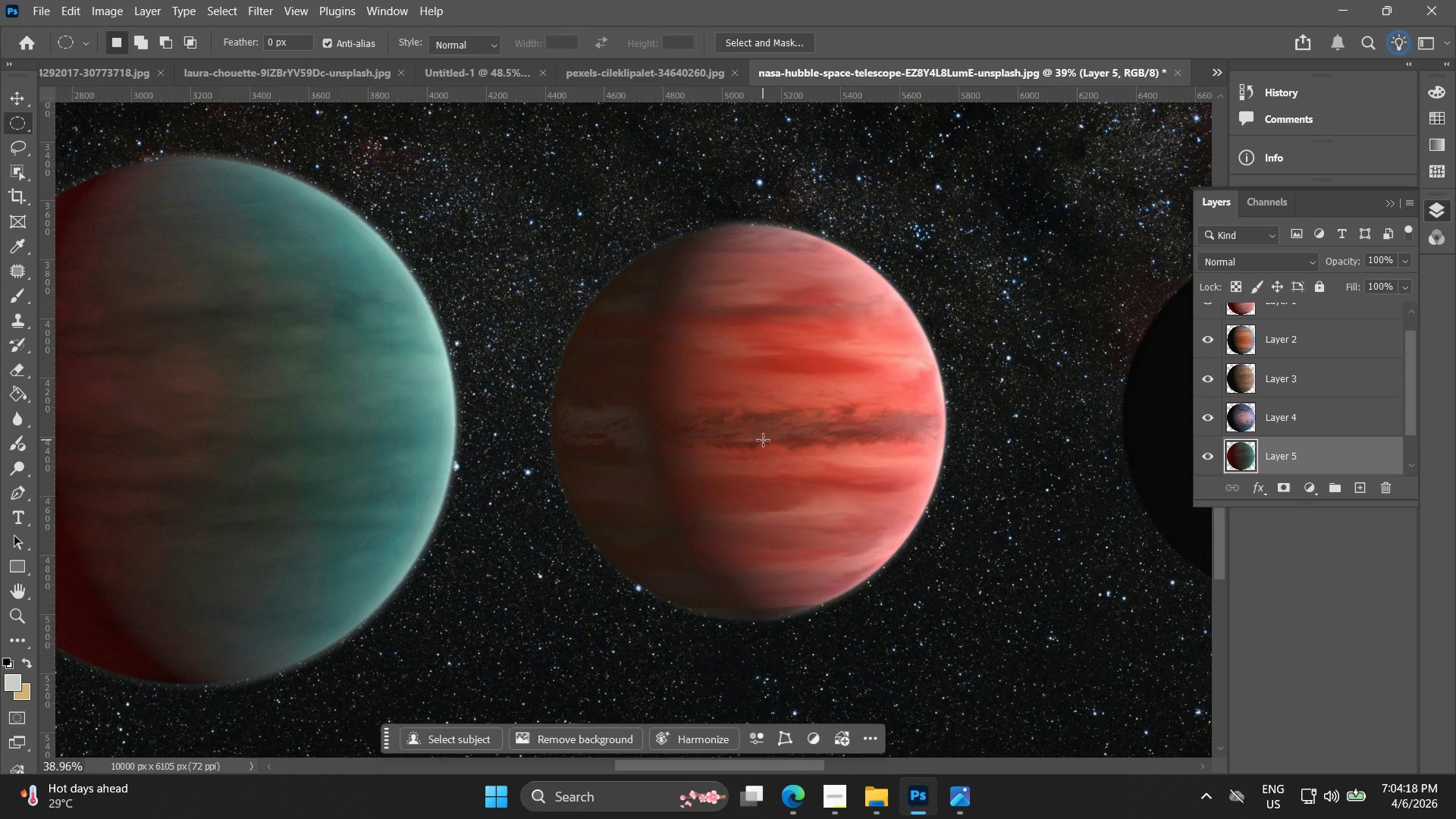 
left_click_drag(start_coordinate=[926, 493], to_coordinate=[579, 441])
 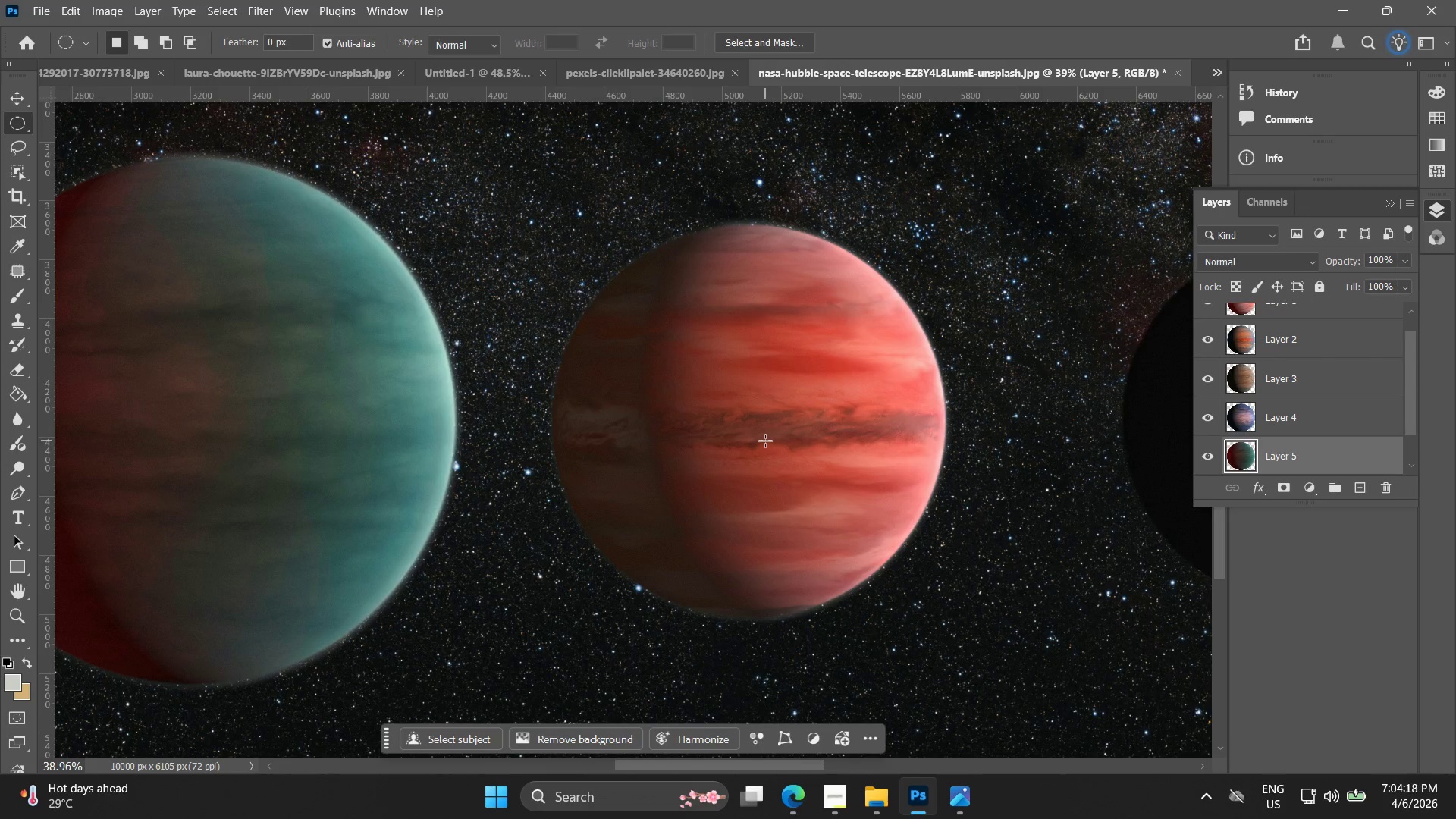 
hold_key(key=ShiftLeft, duration=7.69)
hold_key(key=AltLeft, duration=1.5)
left_click_drag(start_coordinate=[752, 422], to_coordinate=[961, 617])
 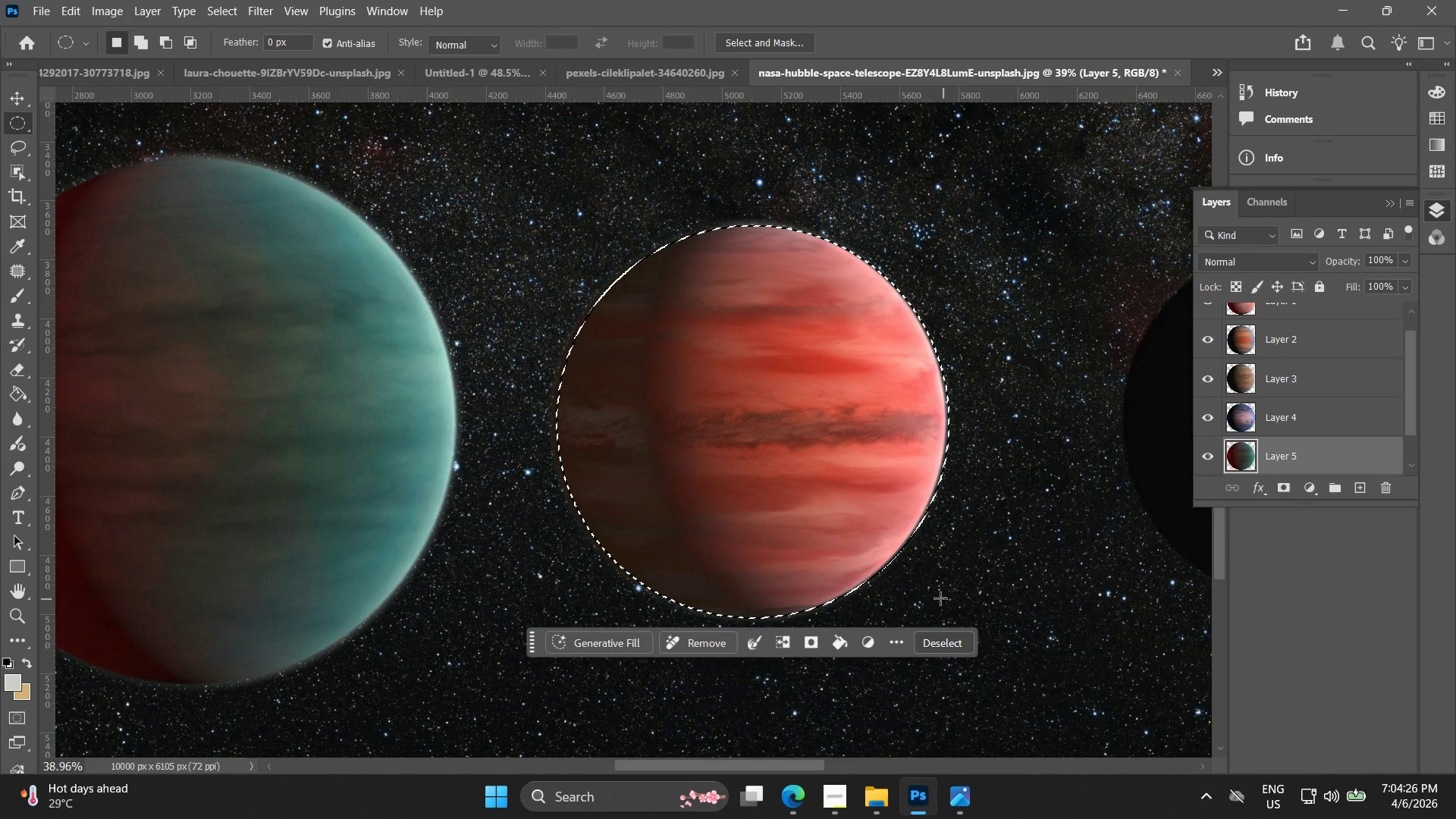 
hold_key(key=AltLeft, duration=1.52)
 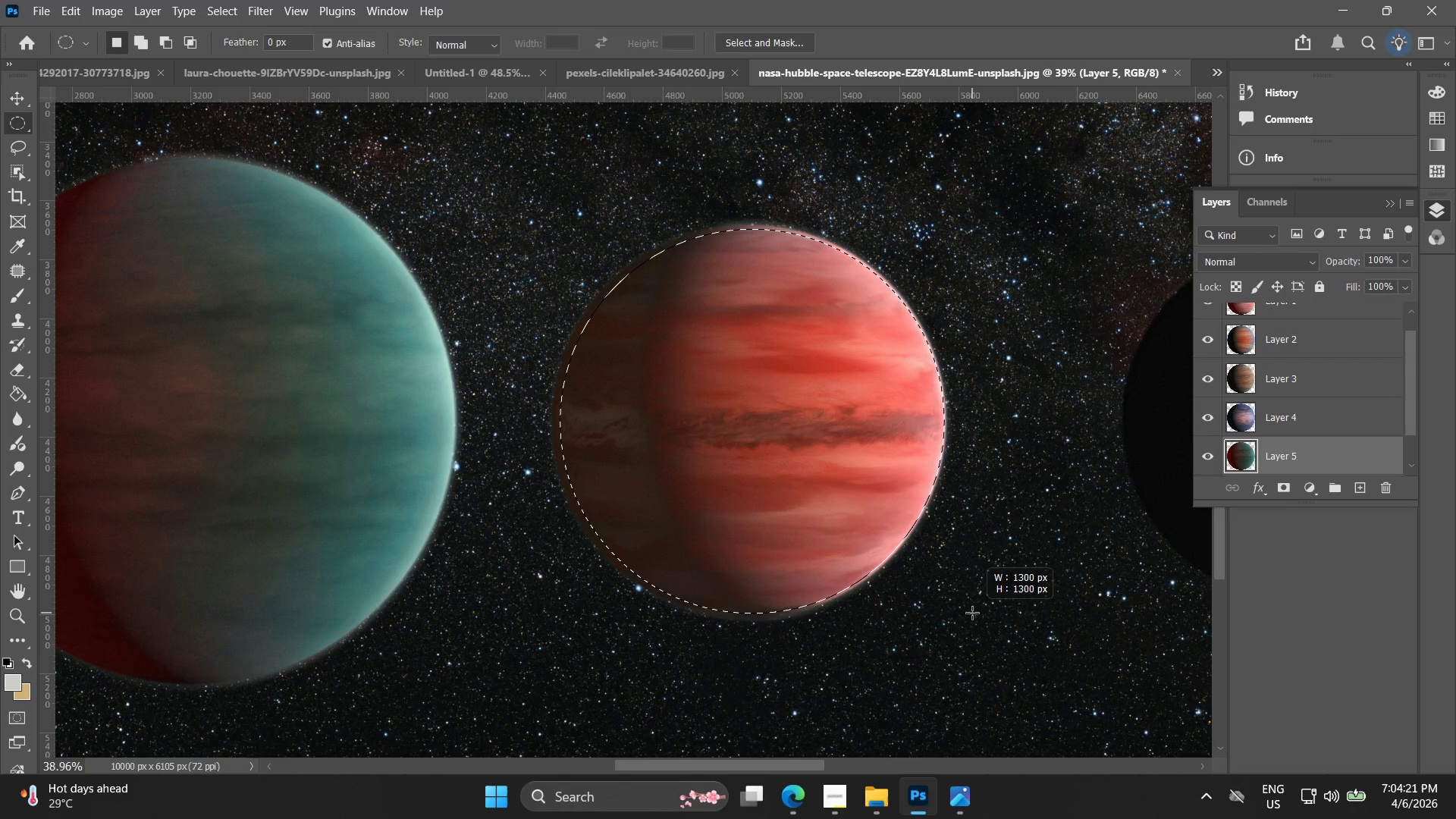 
hold_key(key=AltLeft, duration=1.53)
 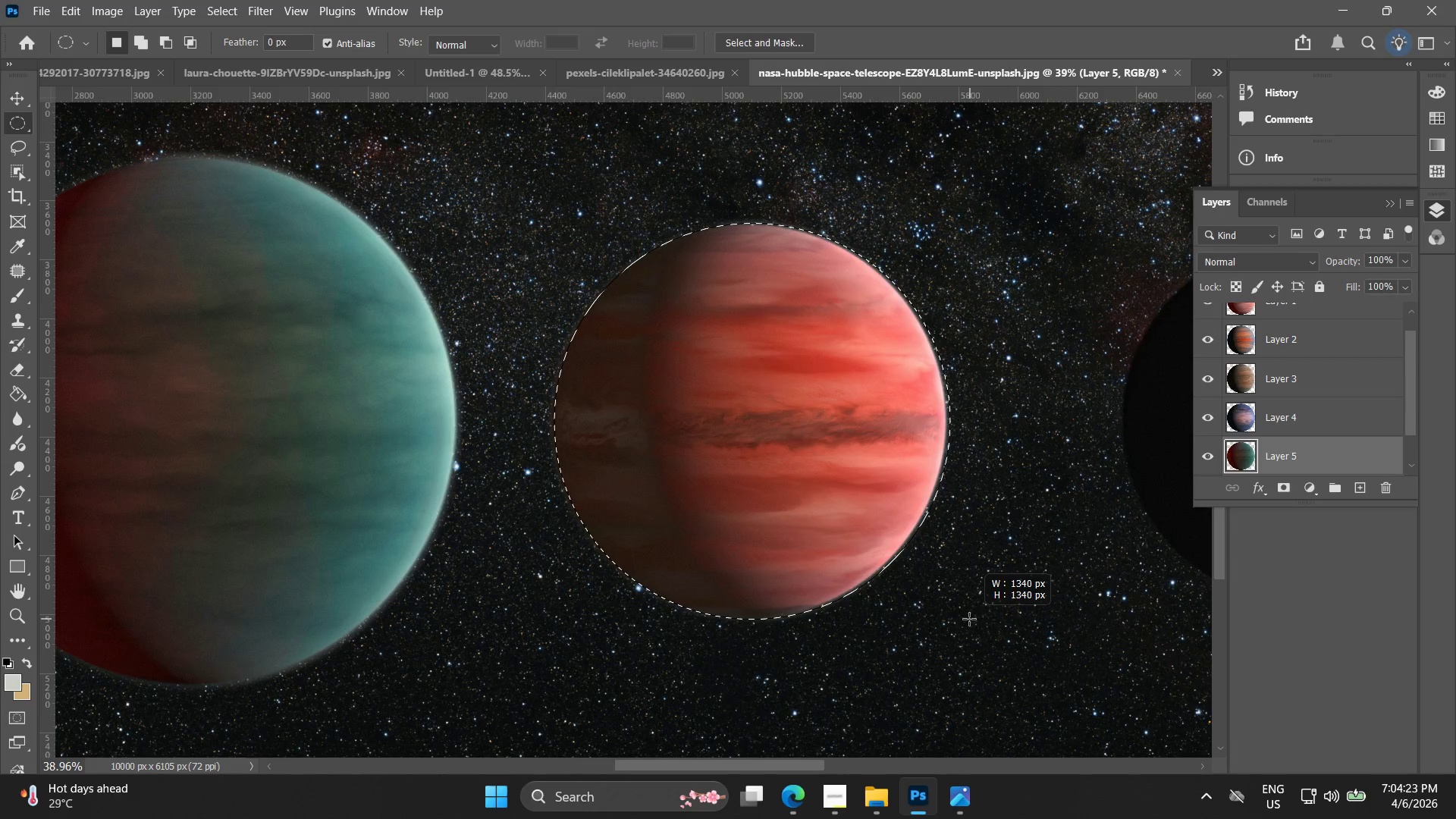 
hold_key(key=AltLeft, duration=1.5)
 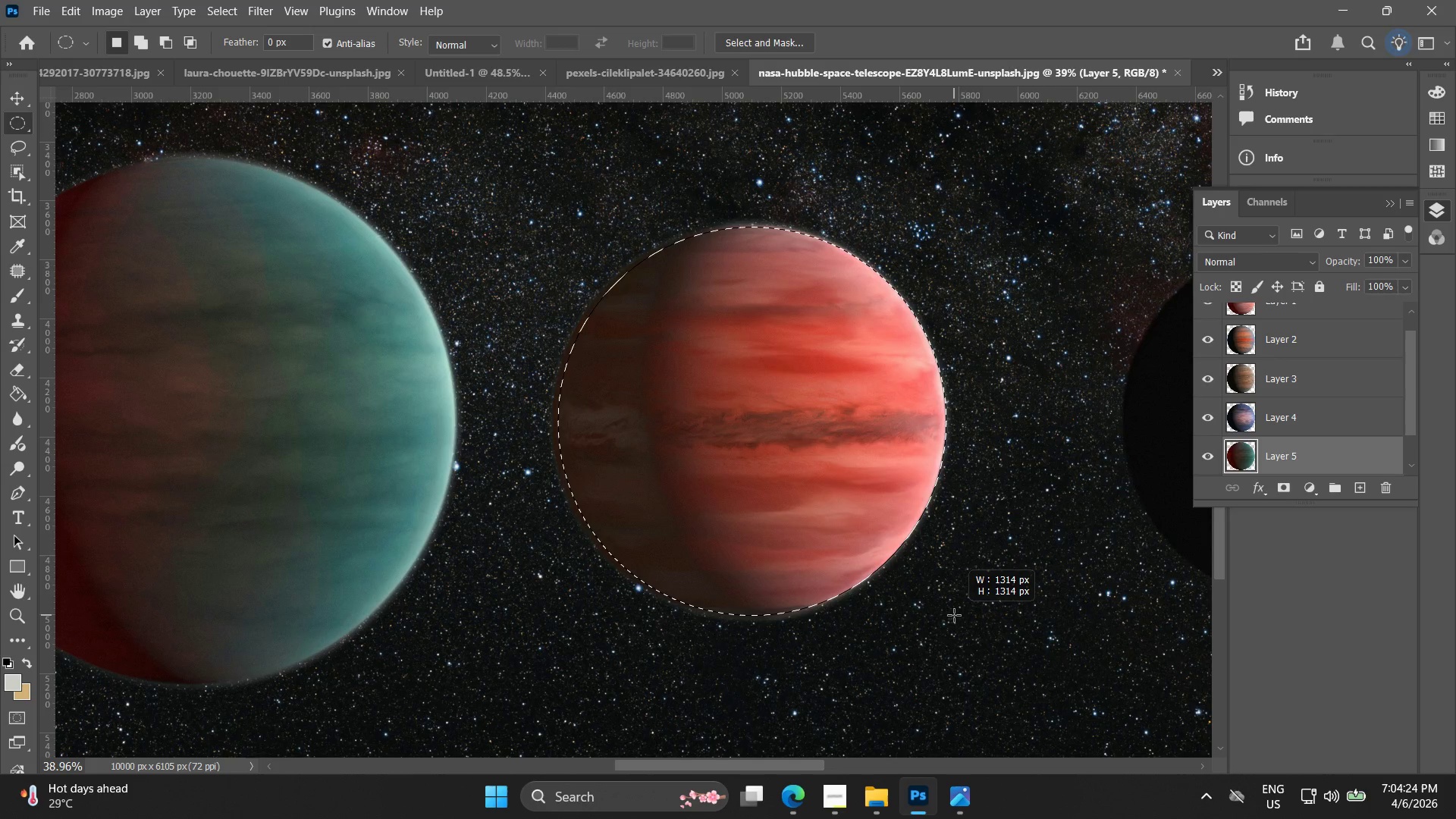 
hold_key(key=AltLeft, duration=1.5)
 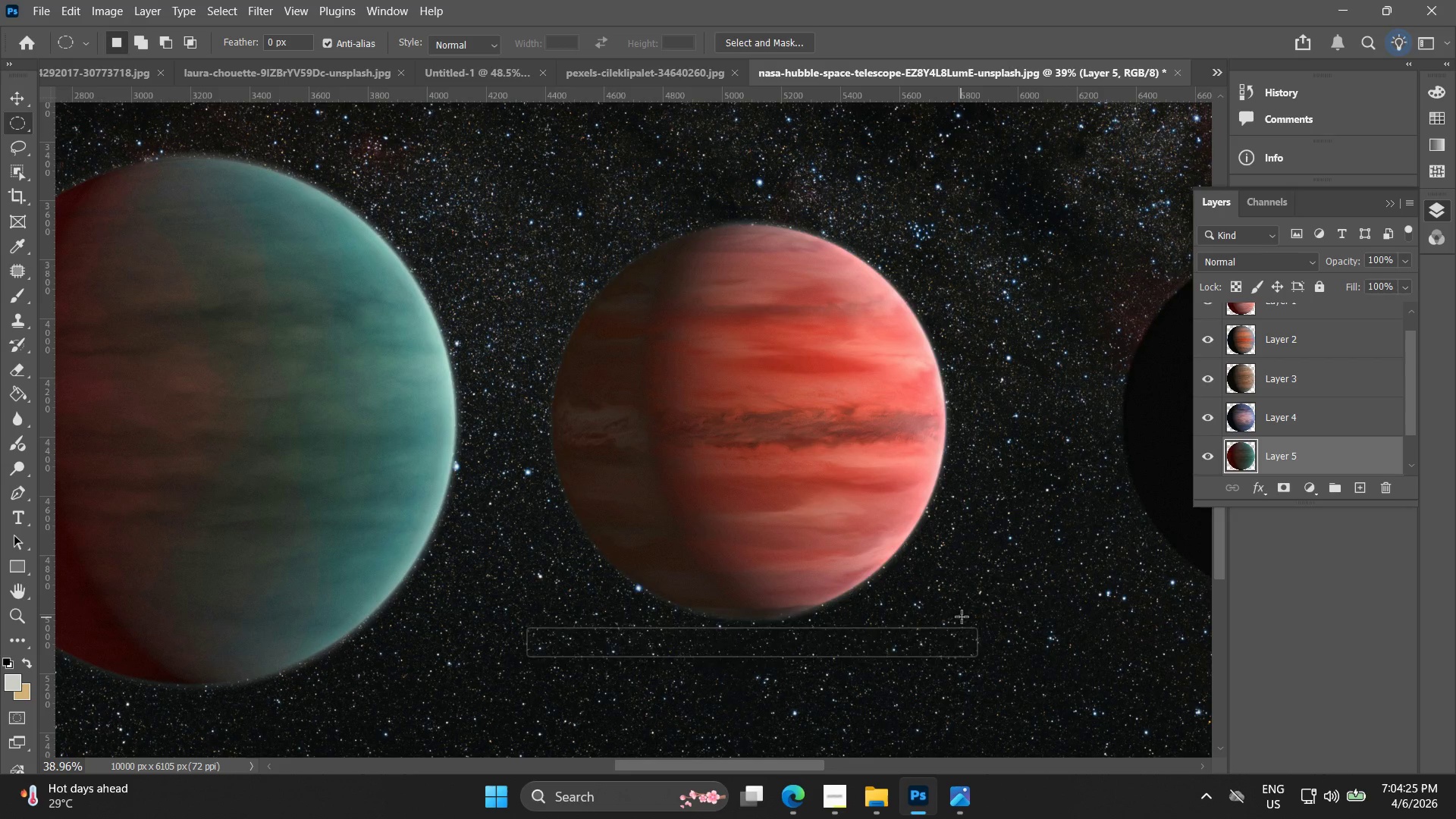 
key(Alt+Shift+AltLeft)
 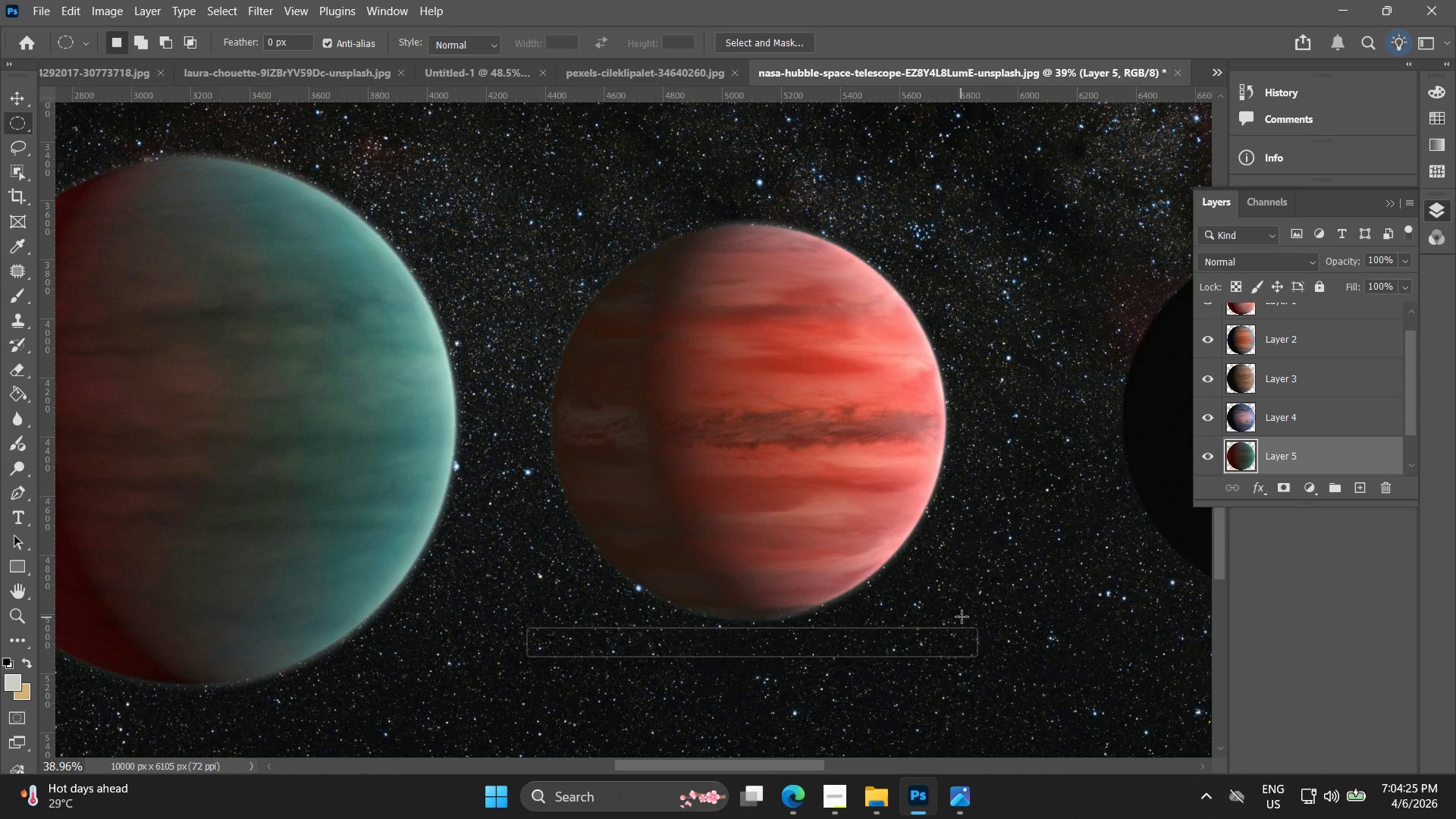 
key(Alt+Shift+AltLeft)
 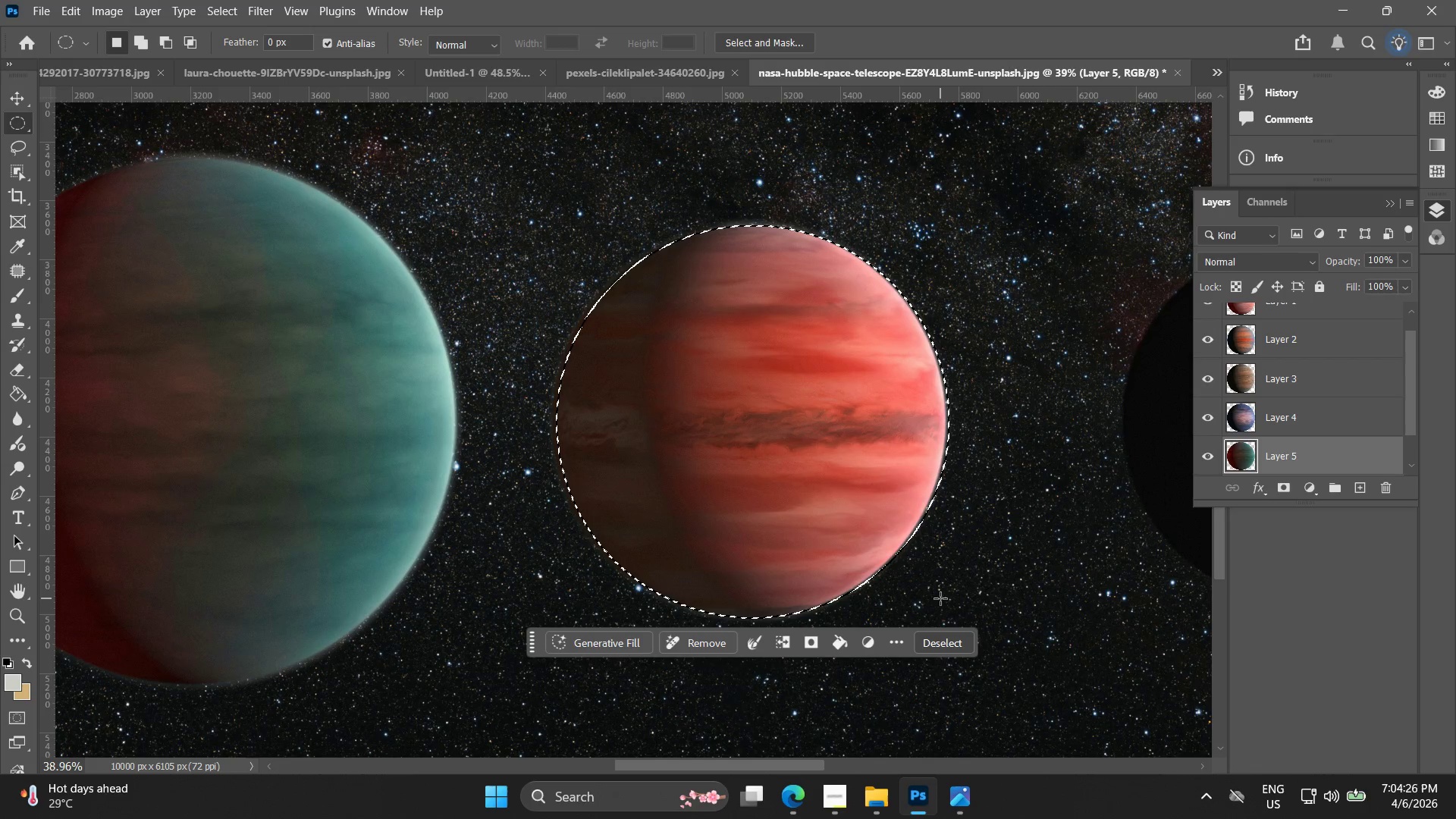 
key(ArrowLeft)
 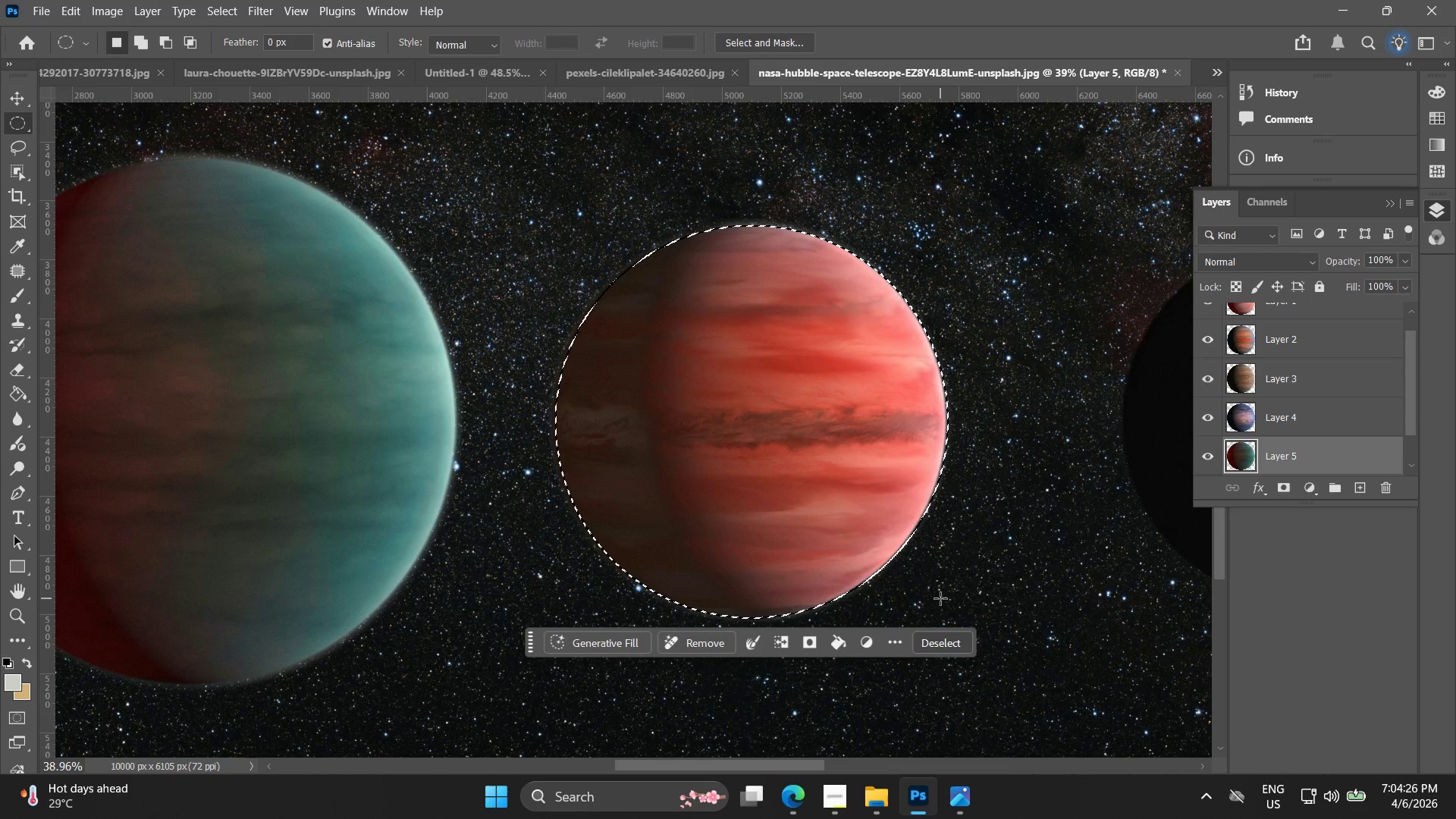 
key(ArrowLeft)
 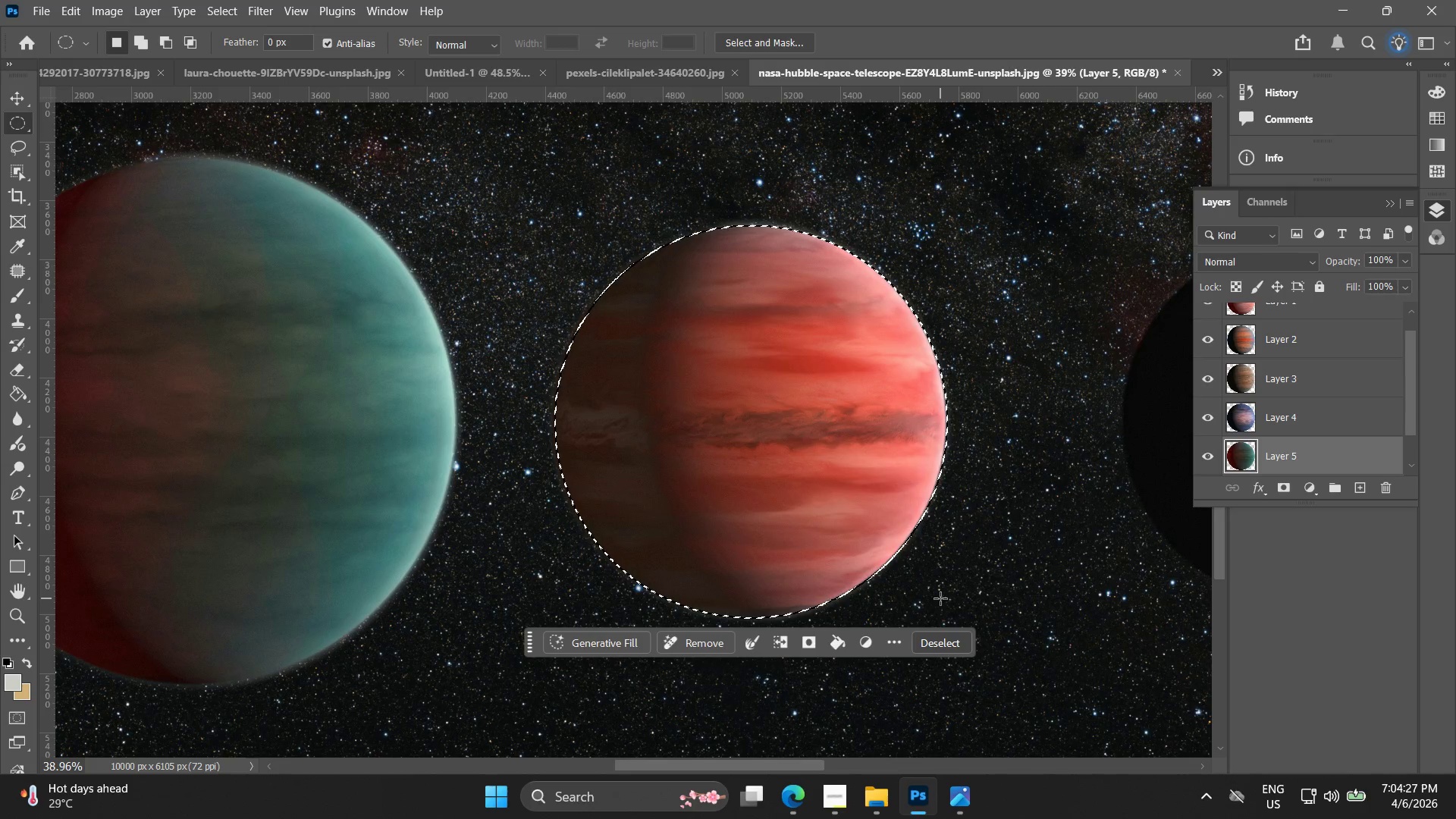 
key(ArrowLeft)
 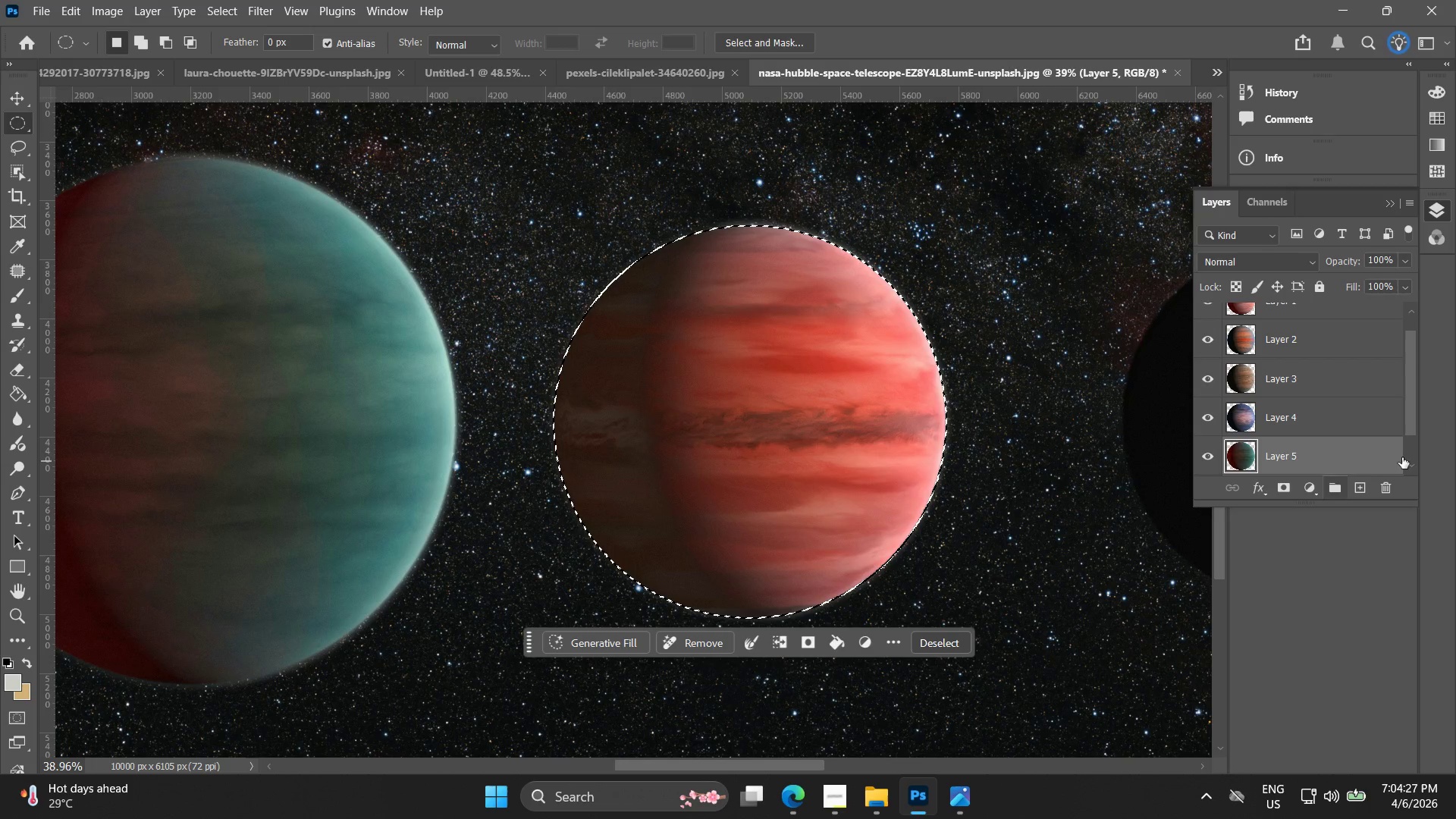 
scroll: coordinate [1319, 425], scroll_direction: down, amount: 3.0
 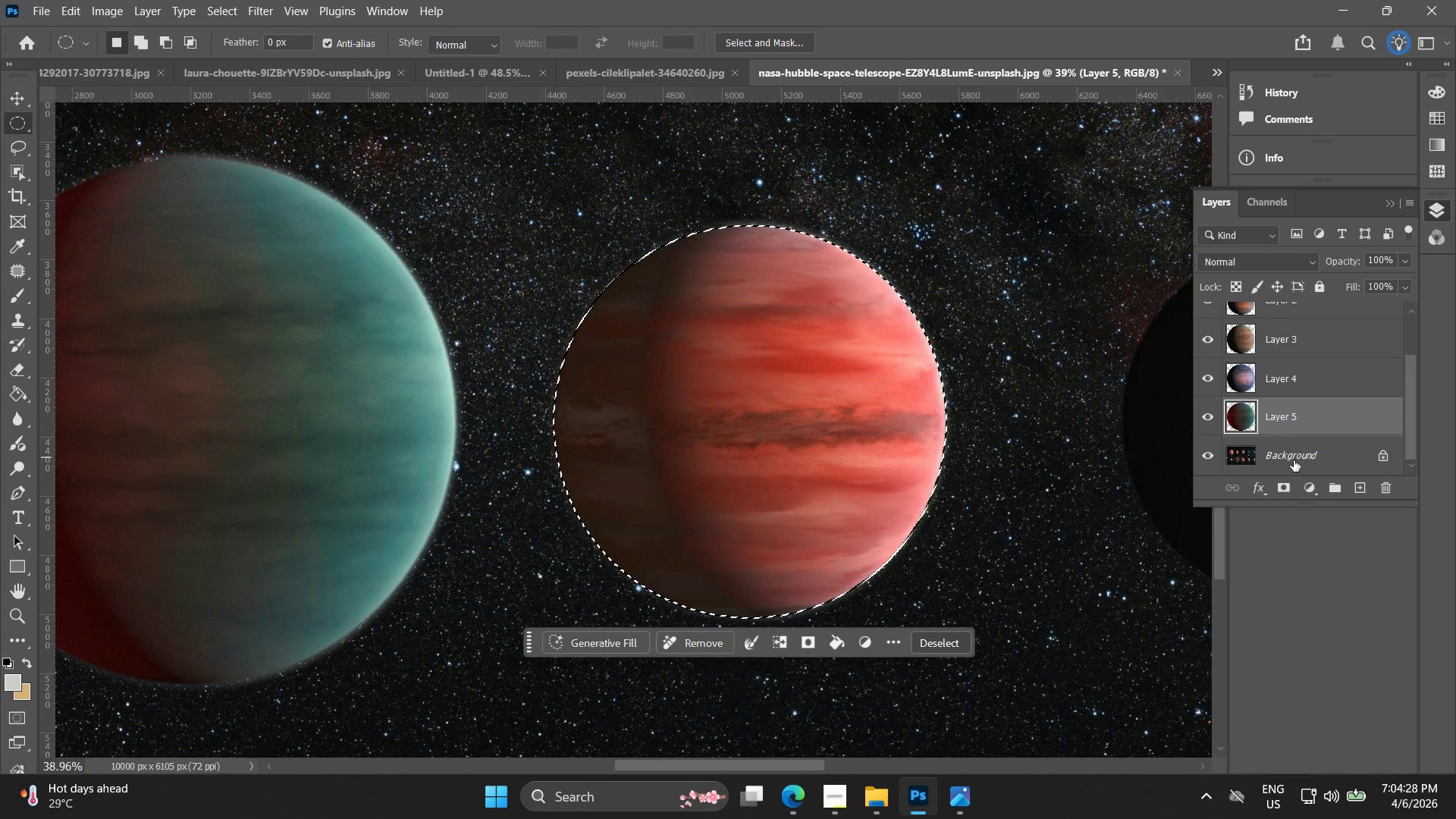 
left_click([1294, 462])
 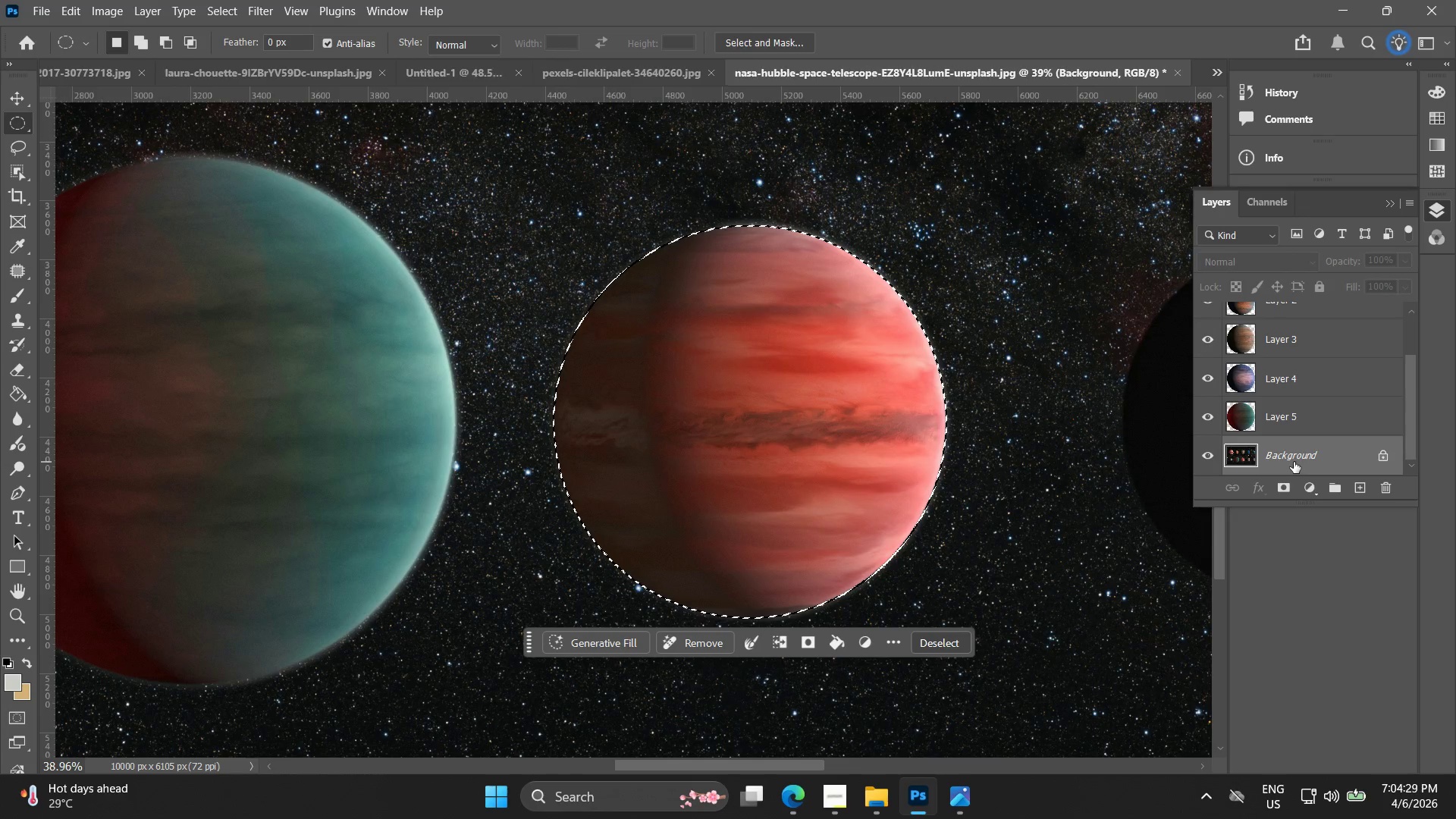 
key(Control+J)
 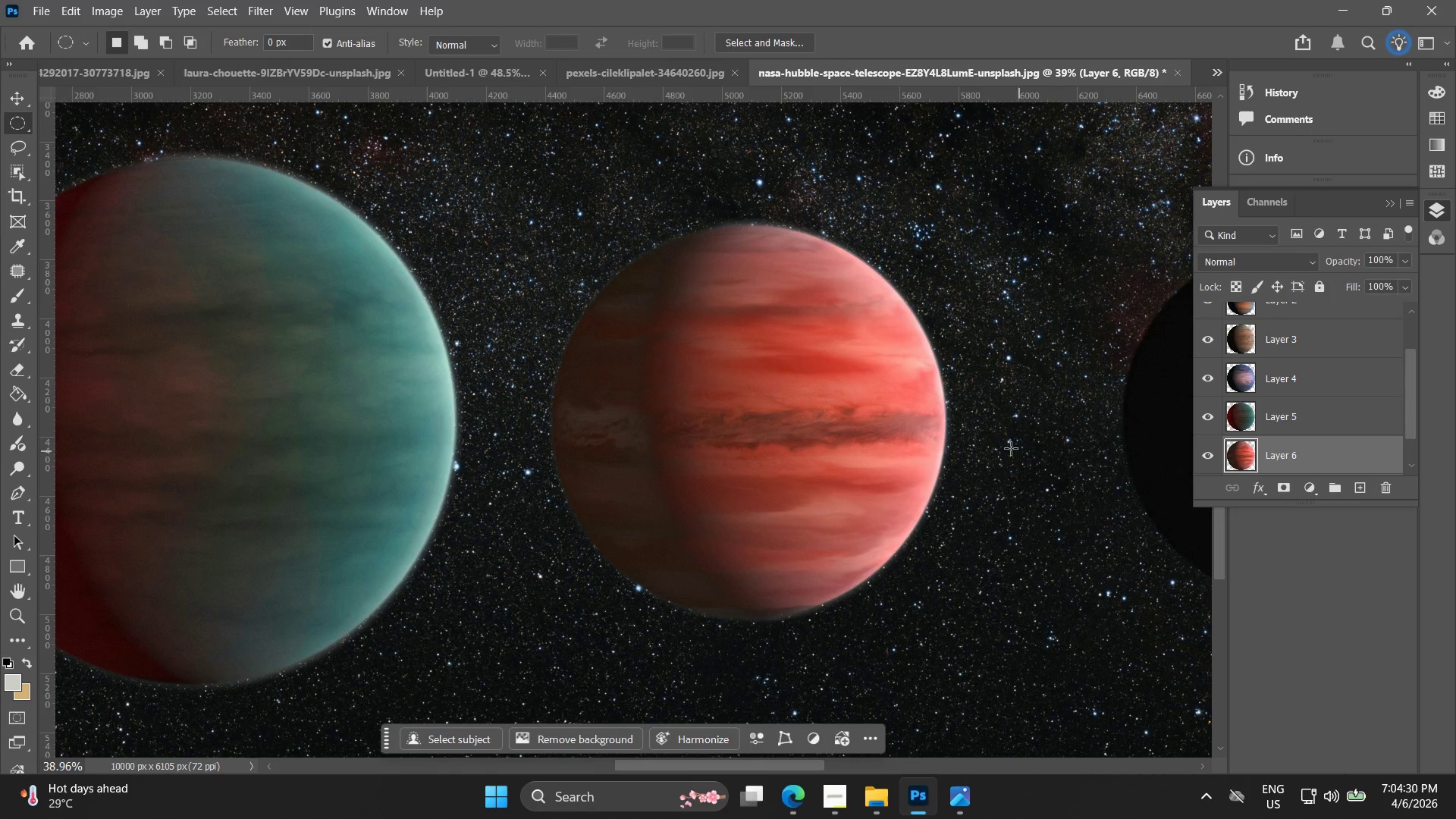 
hold_key(key=Space, duration=0.7)
 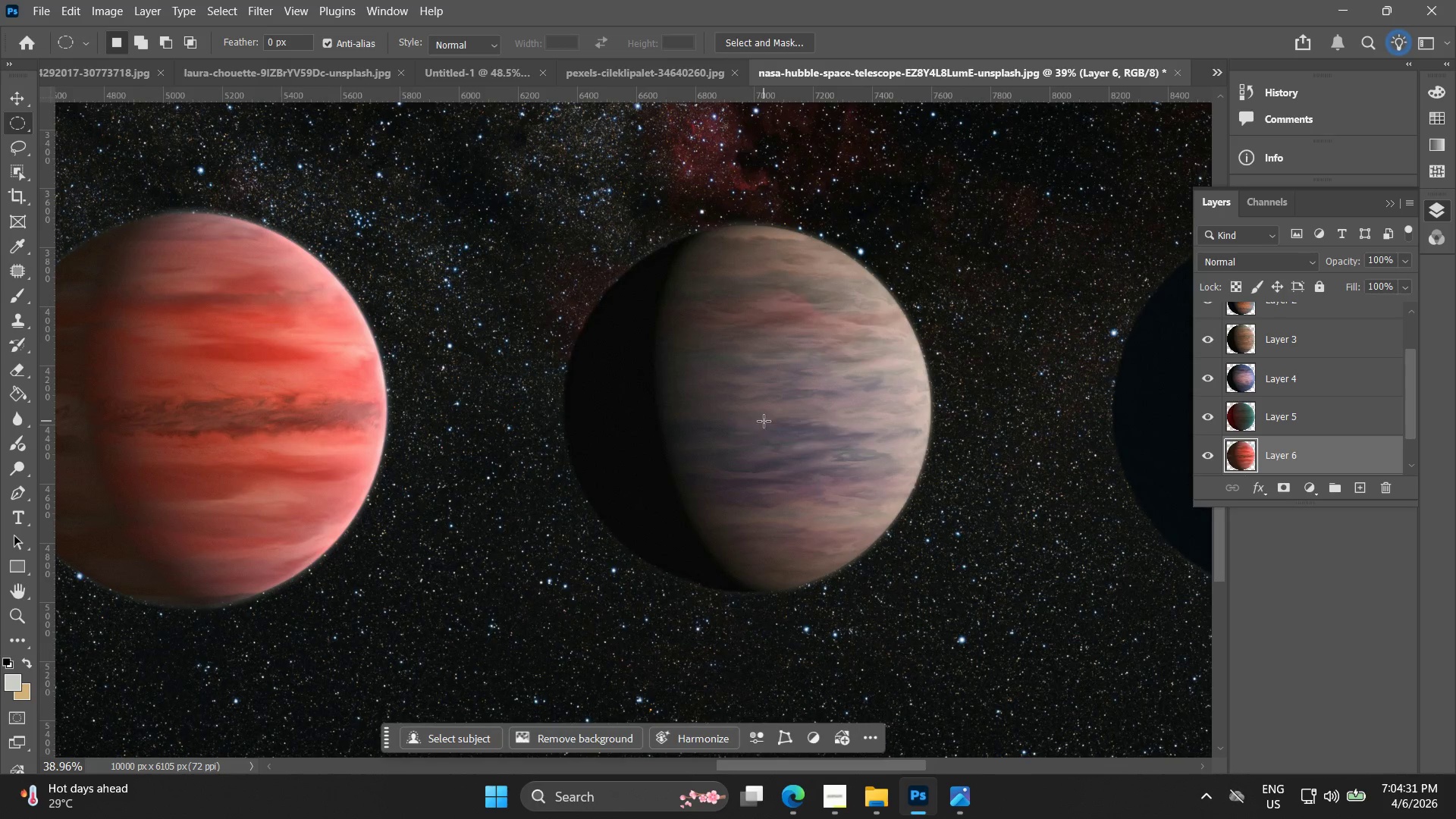 
left_click_drag(start_coordinate=[1025, 462], to_coordinate=[466, 450])
 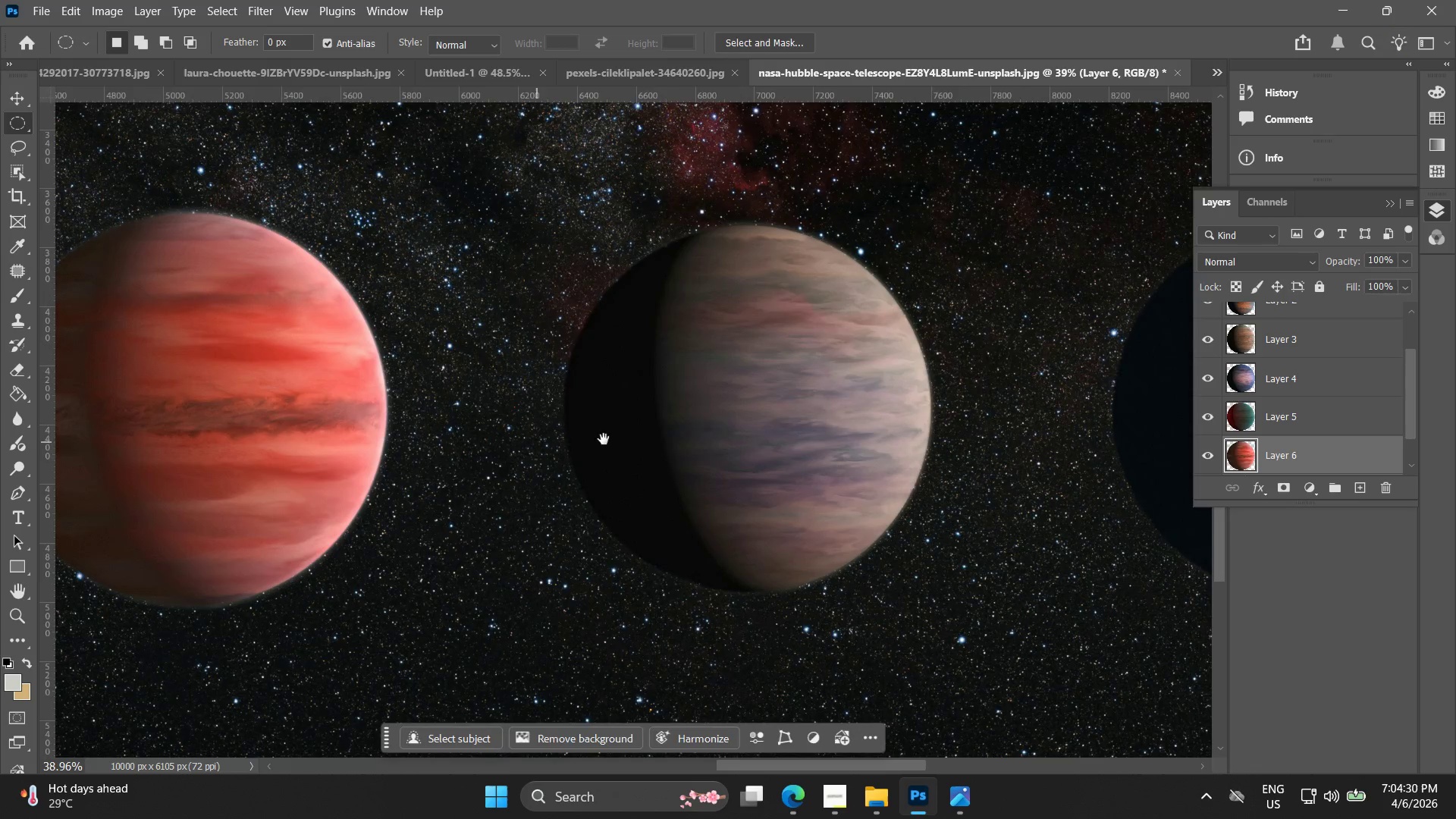 
hold_key(key=Space, duration=14.73)
 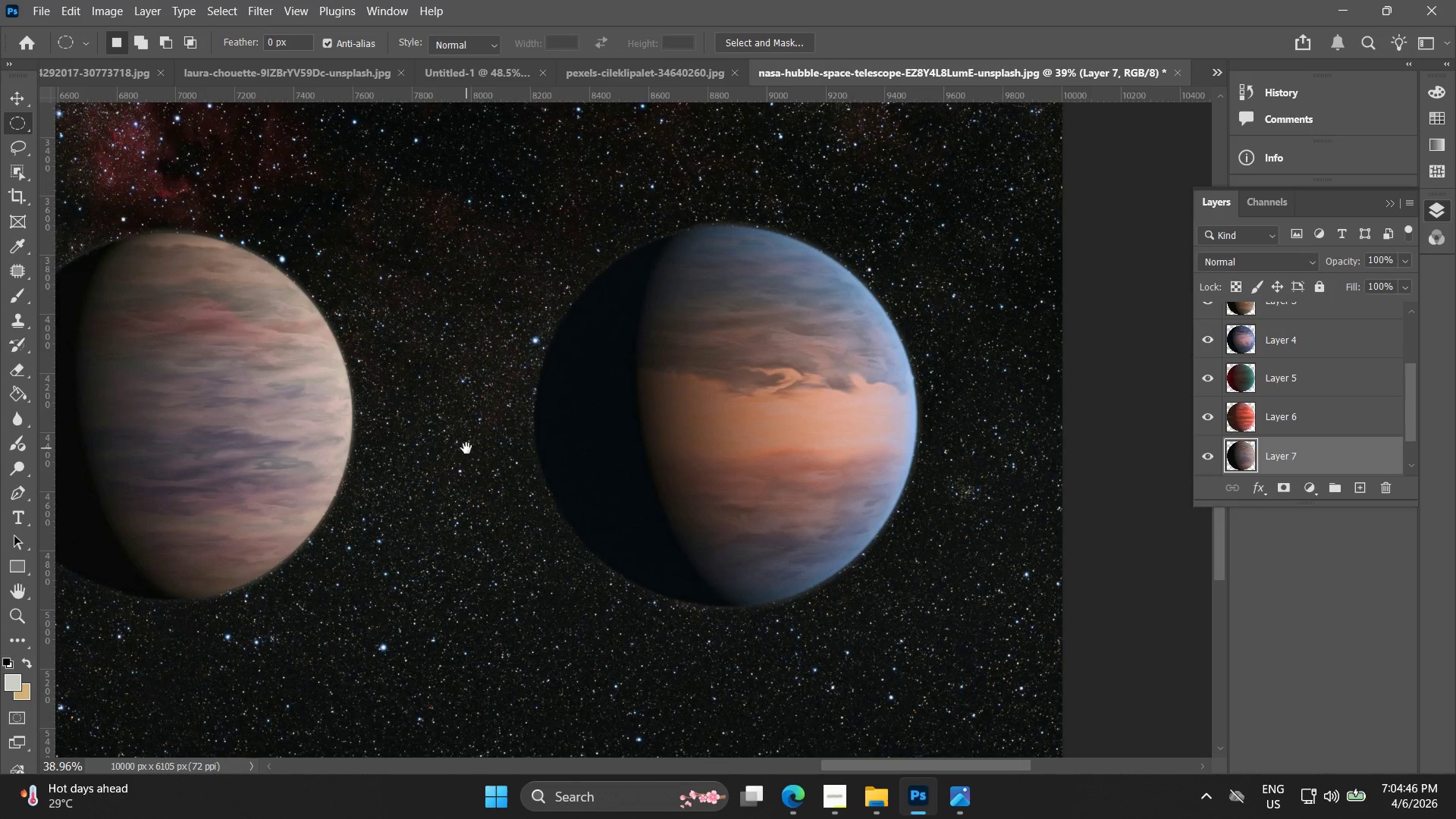 
hold_key(key=ShiftLeft, duration=0.38)
 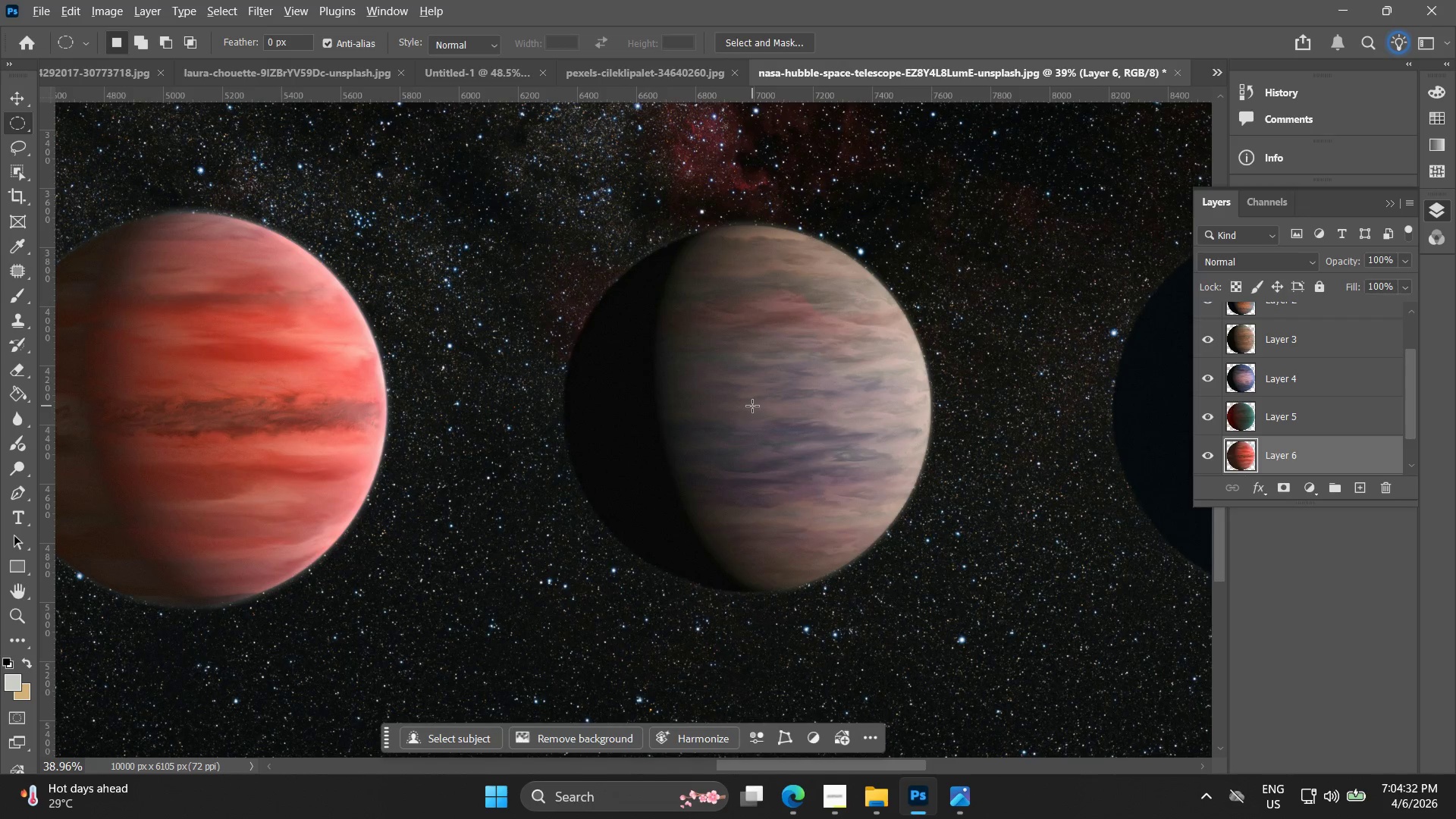 
key(Alt+Shift+AltLeft)
 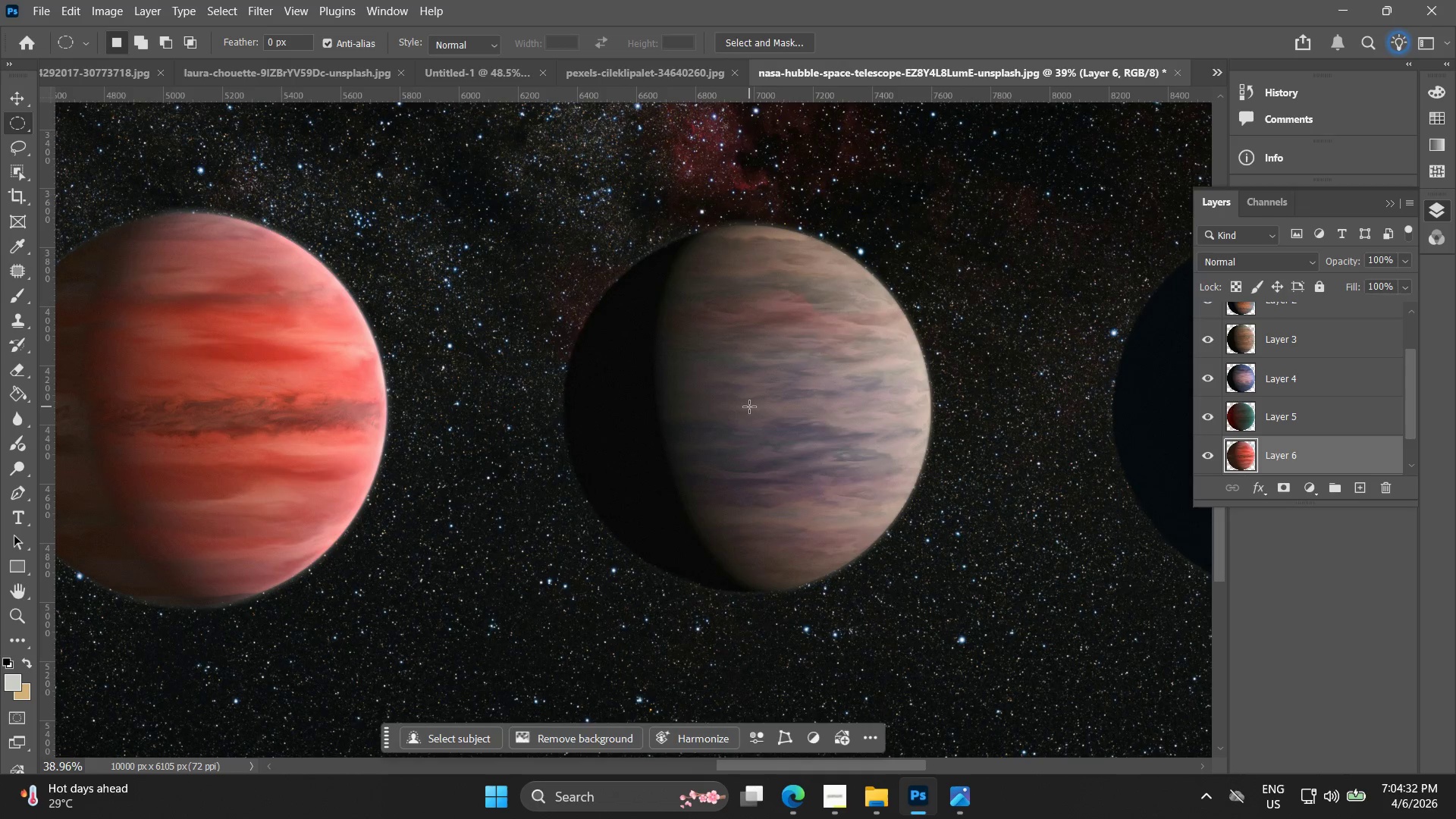 
hold_key(key=AltLeft, duration=1.5)
hold_key(key=ShiftLeft, duration=1.5)
left_click_drag(start_coordinate=[756, 402], to_coordinate=[936, 615])
 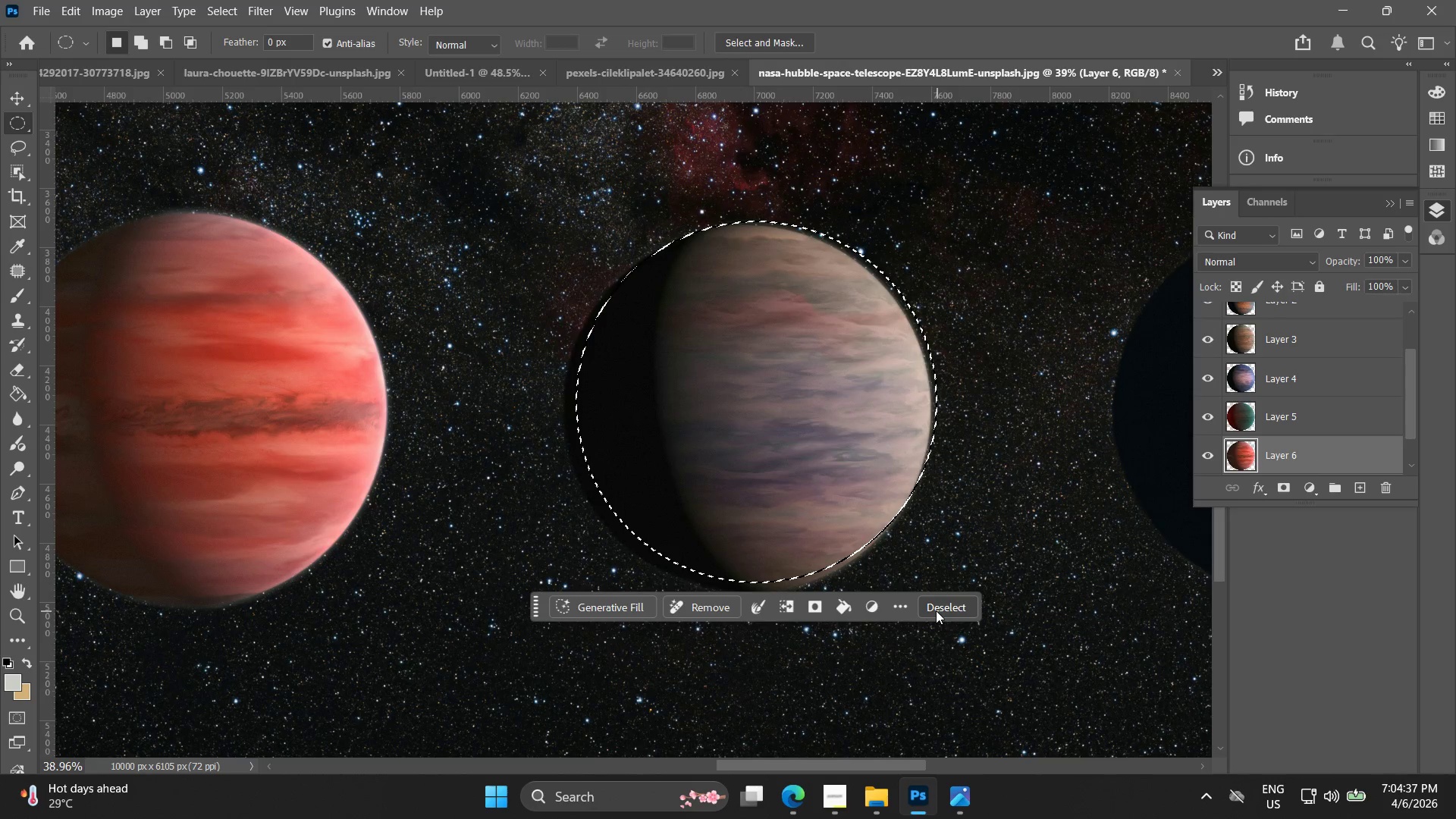 
hold_key(key=AltLeft, duration=1.51)
 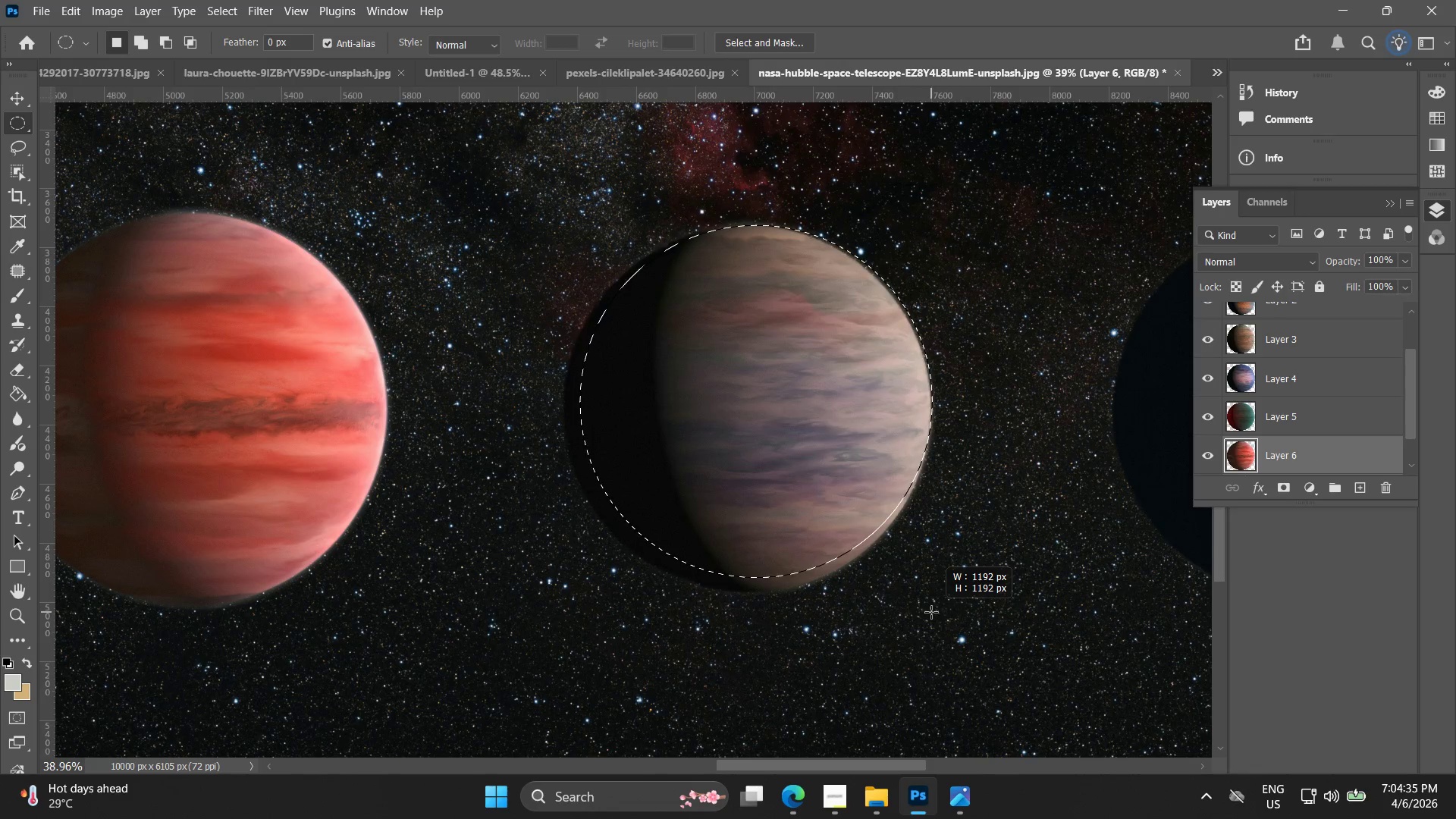 
hold_key(key=ShiftLeft, duration=1.51)
 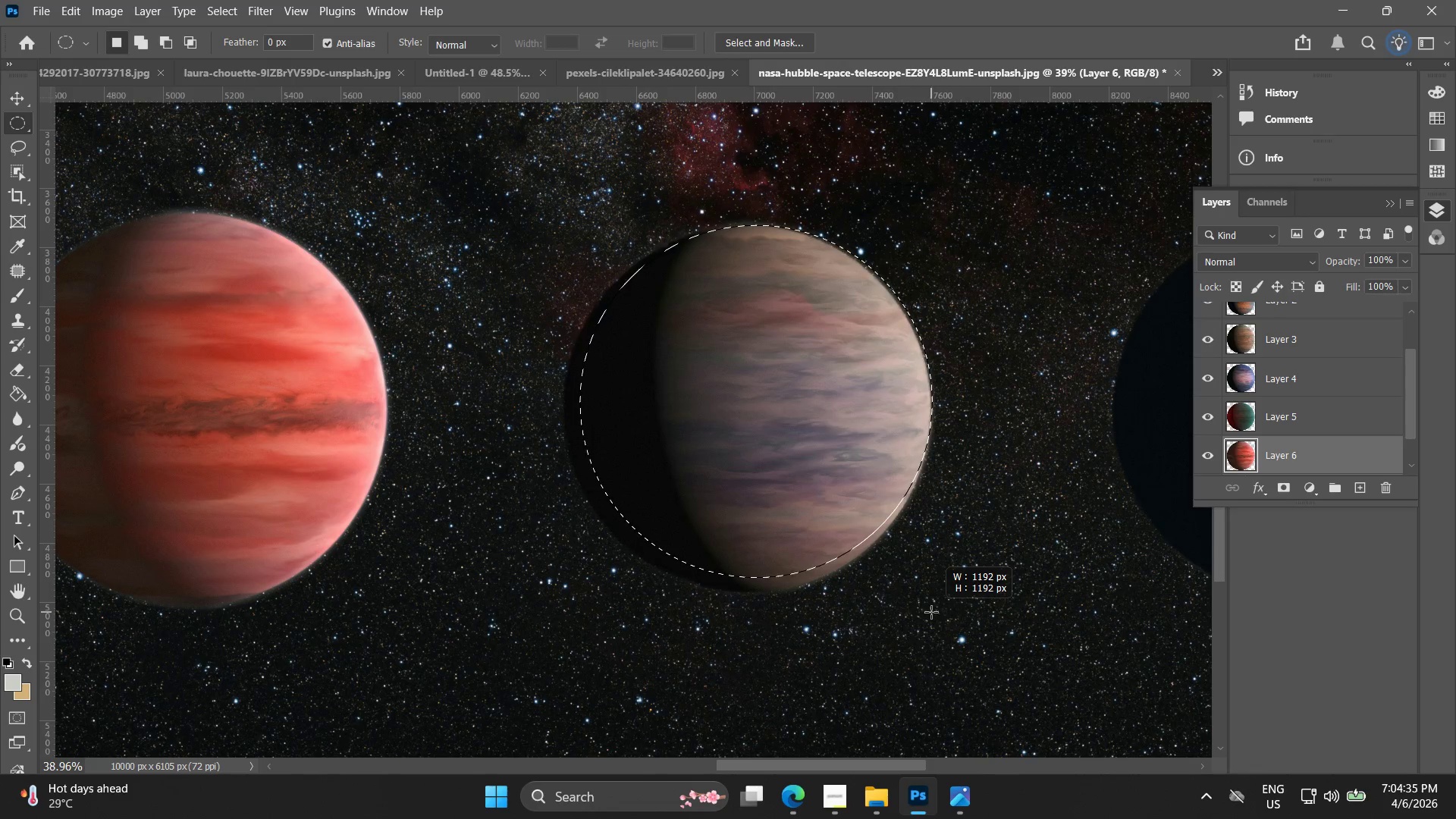 
hold_key(key=ShiftLeft, duration=1.52)
 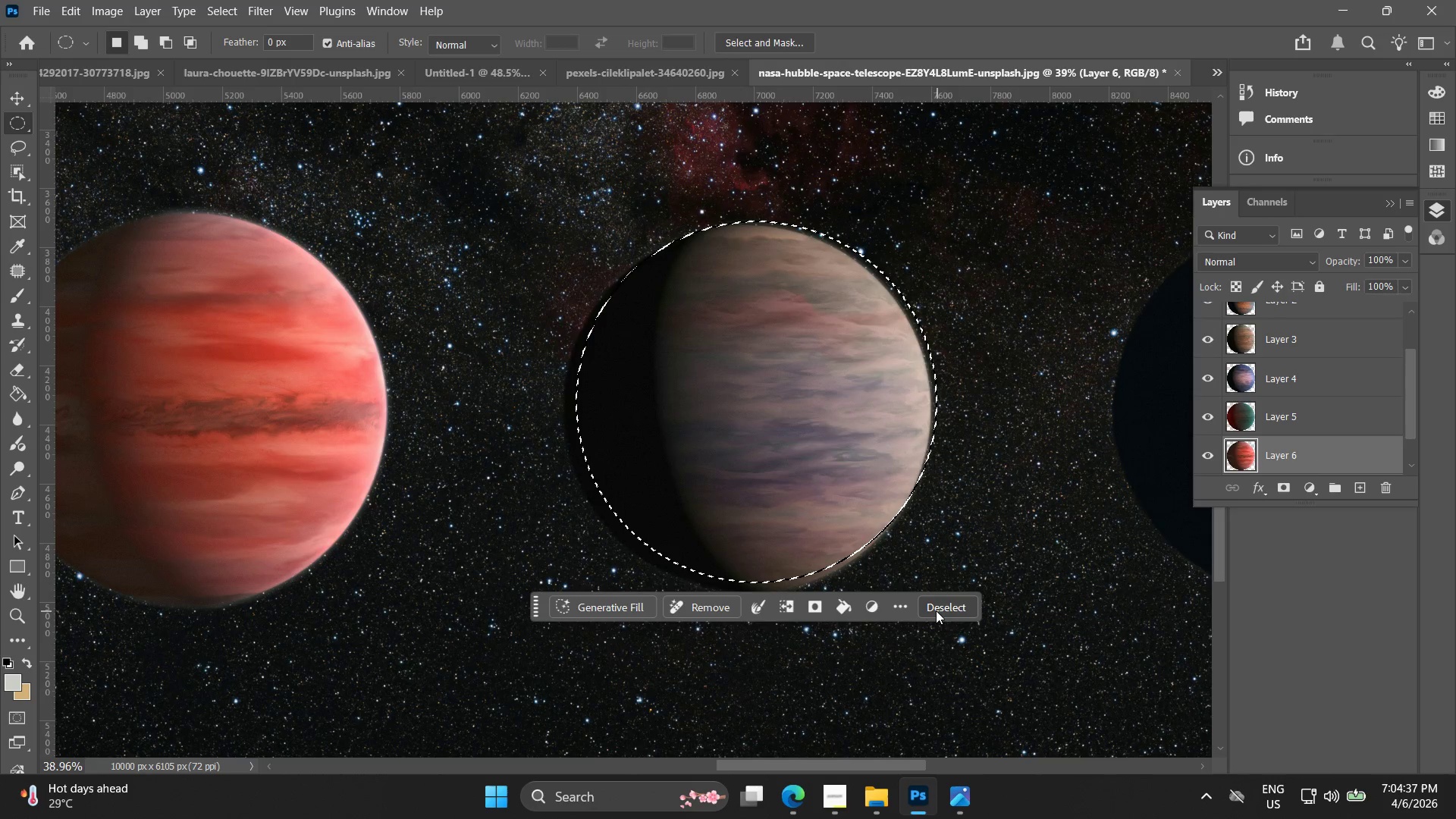 
hold_key(key=AltLeft, duration=1.52)
 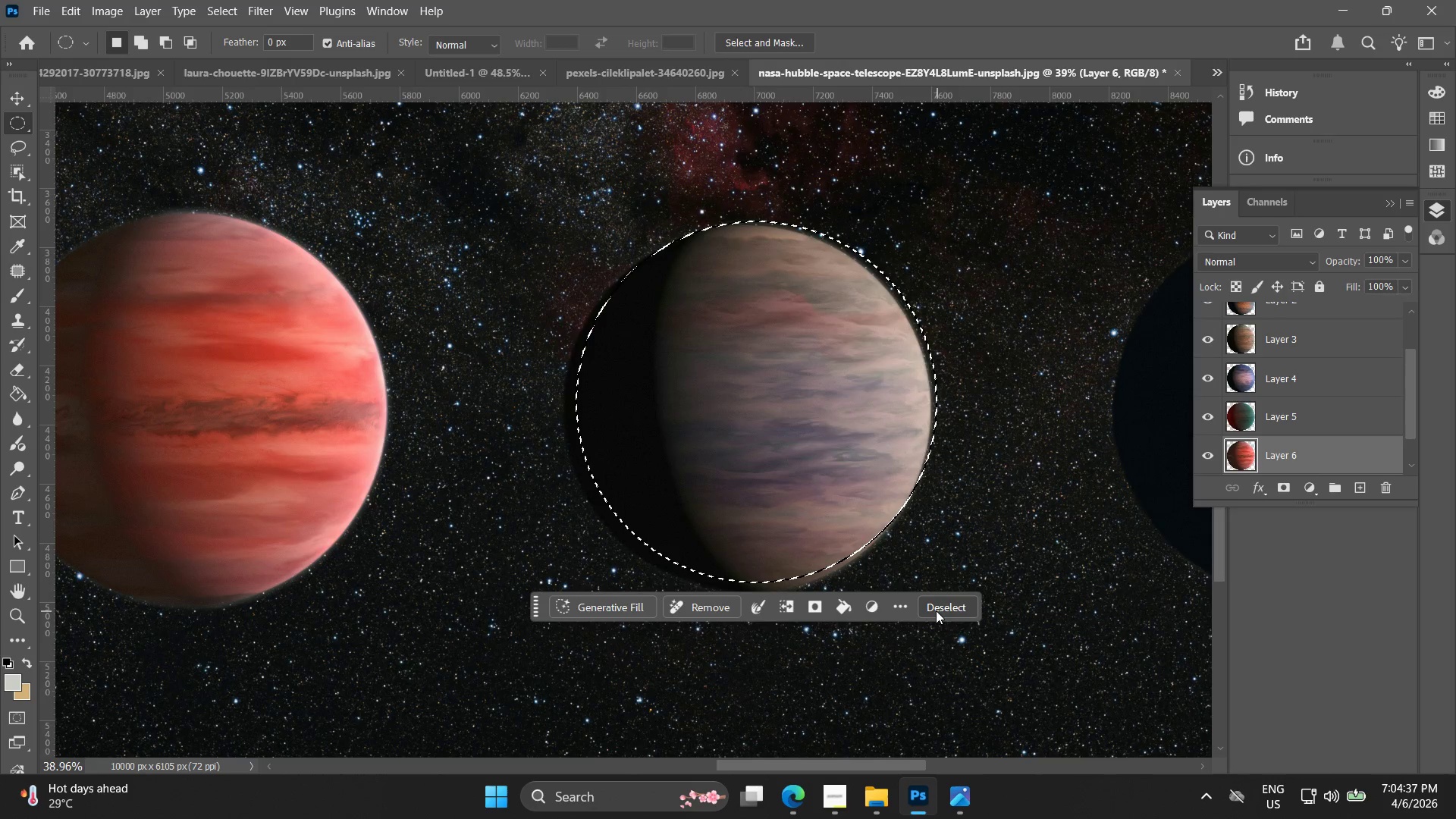 
hold_key(key=AltLeft, duration=0.38)
 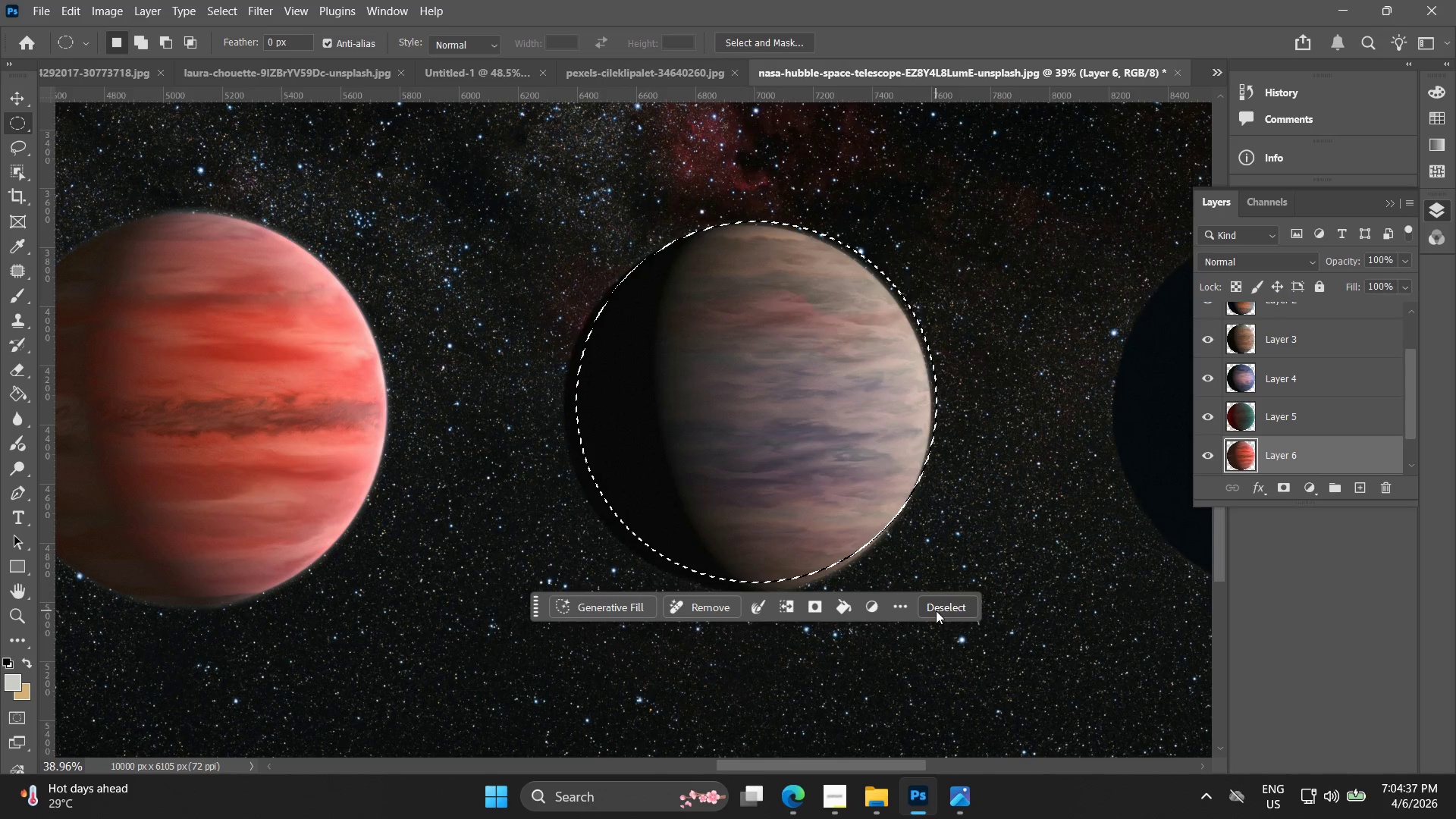 
hold_key(key=ShiftLeft, duration=0.38)
 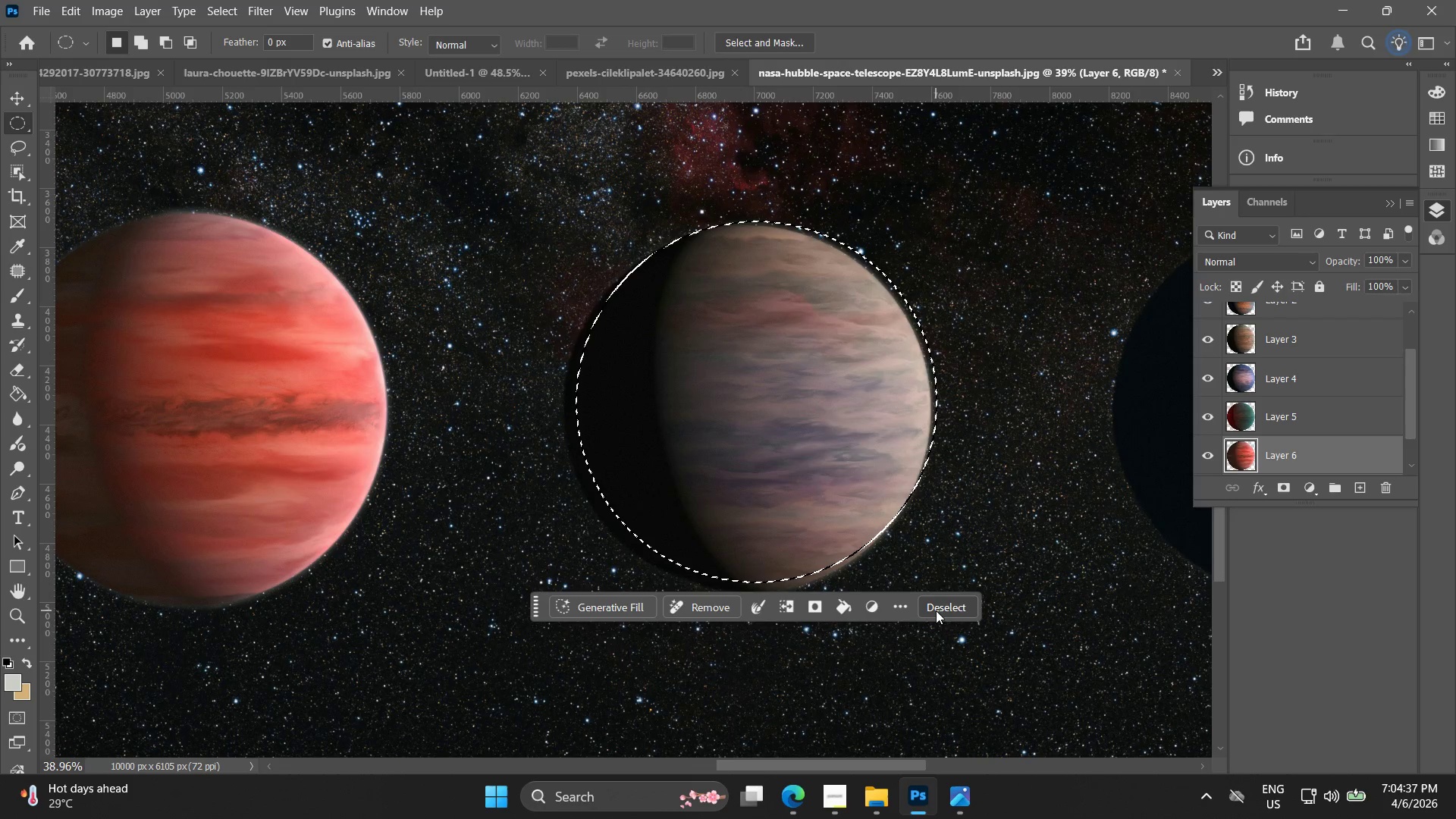 
key(ArrowLeft)
 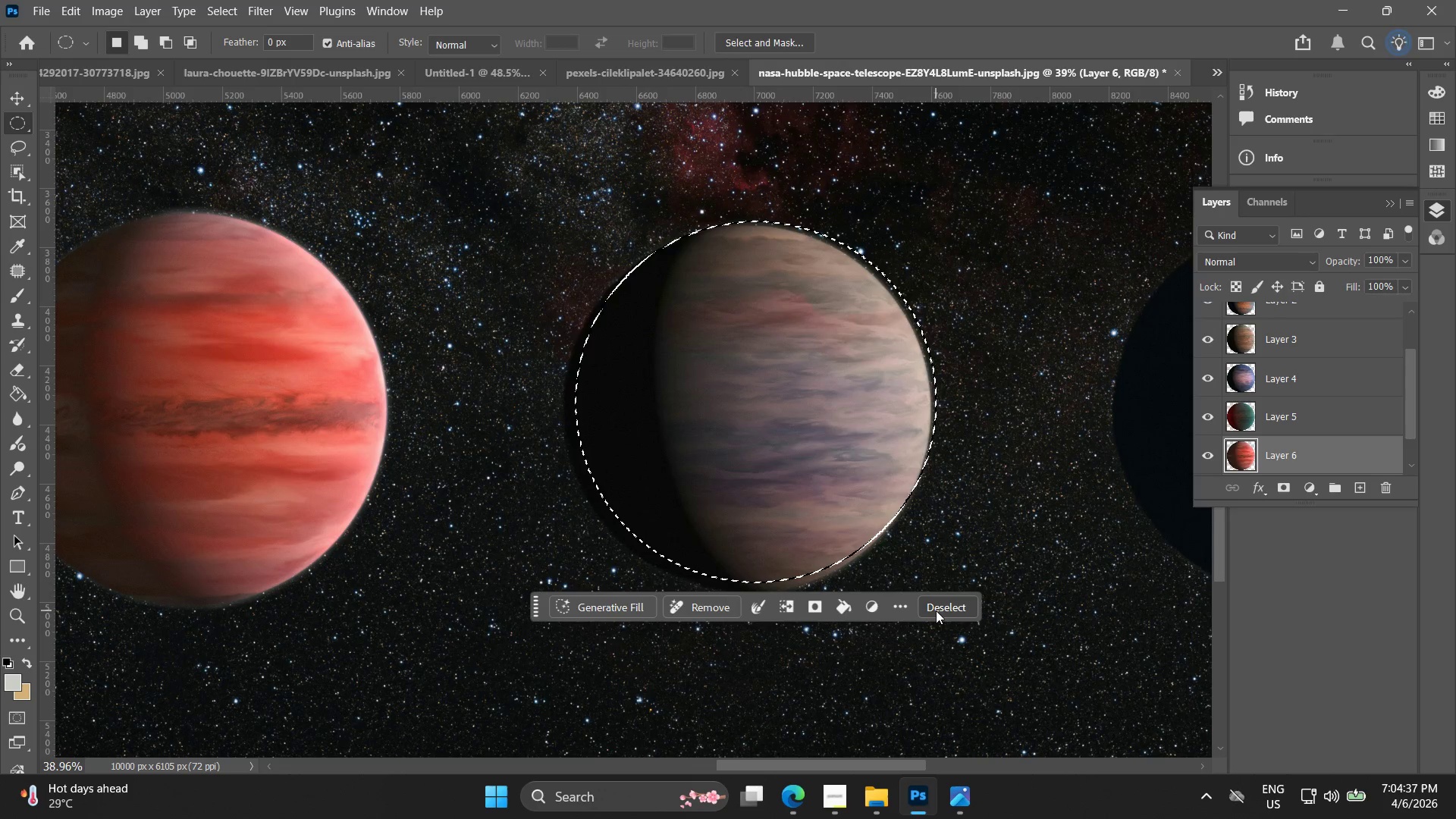 
hold_key(key=ArrowLeft, duration=0.69)
 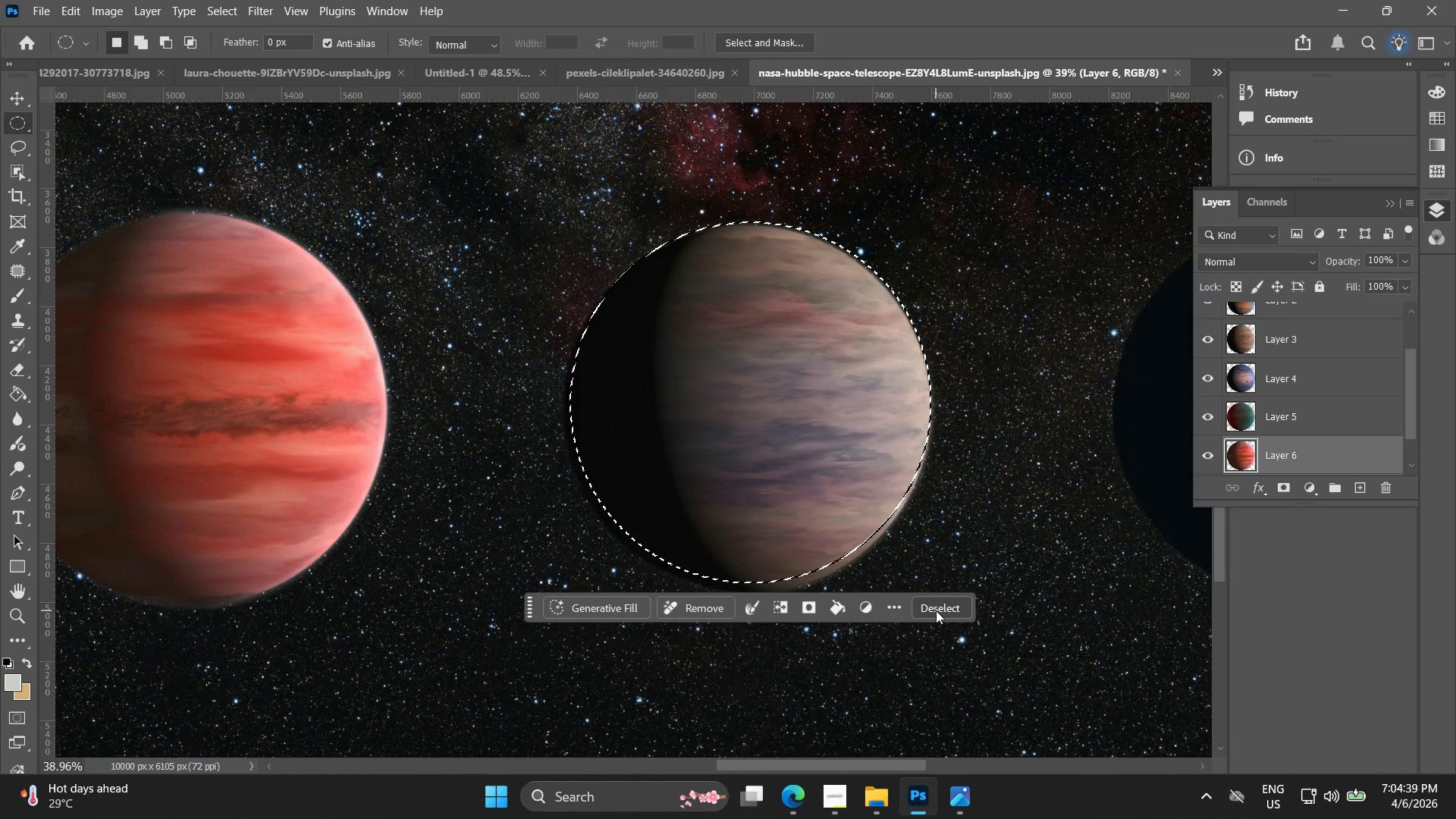 
hold_key(key=ArrowLeft, duration=13.78)
 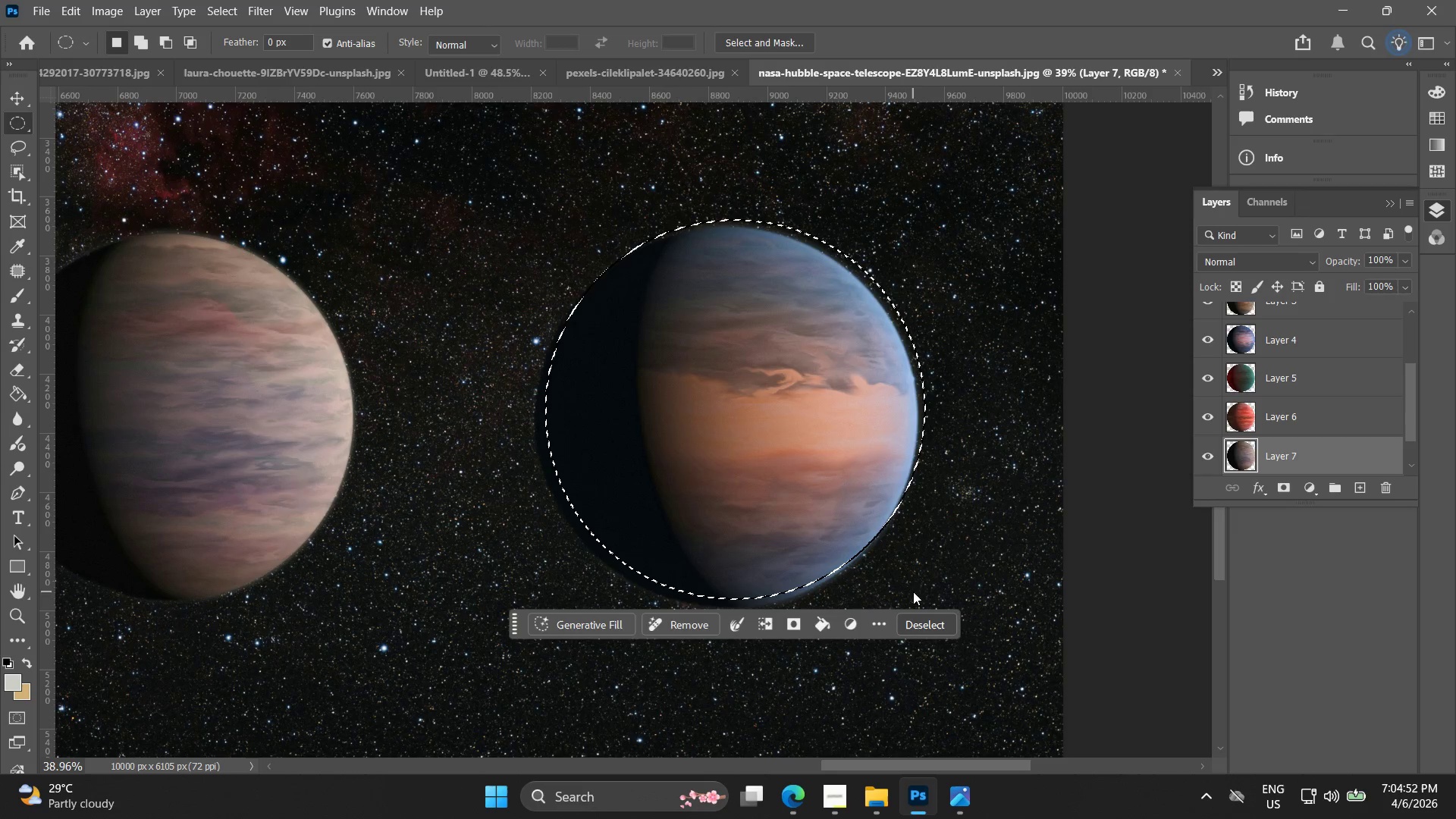 
hold_key(key=ArrowDown, duration=0.58)
 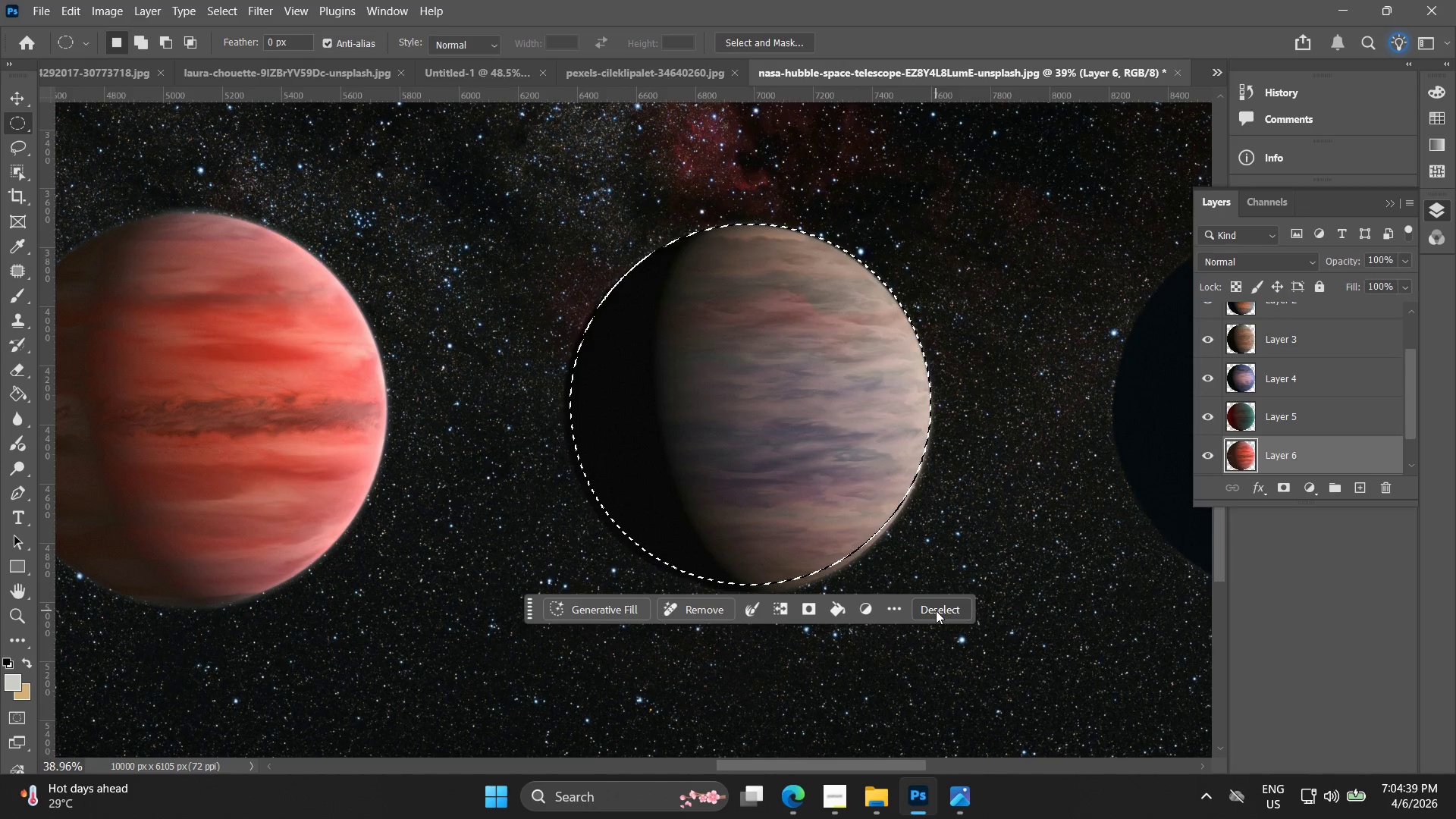 
hold_key(key=ArrowDown, duration=0.31)
 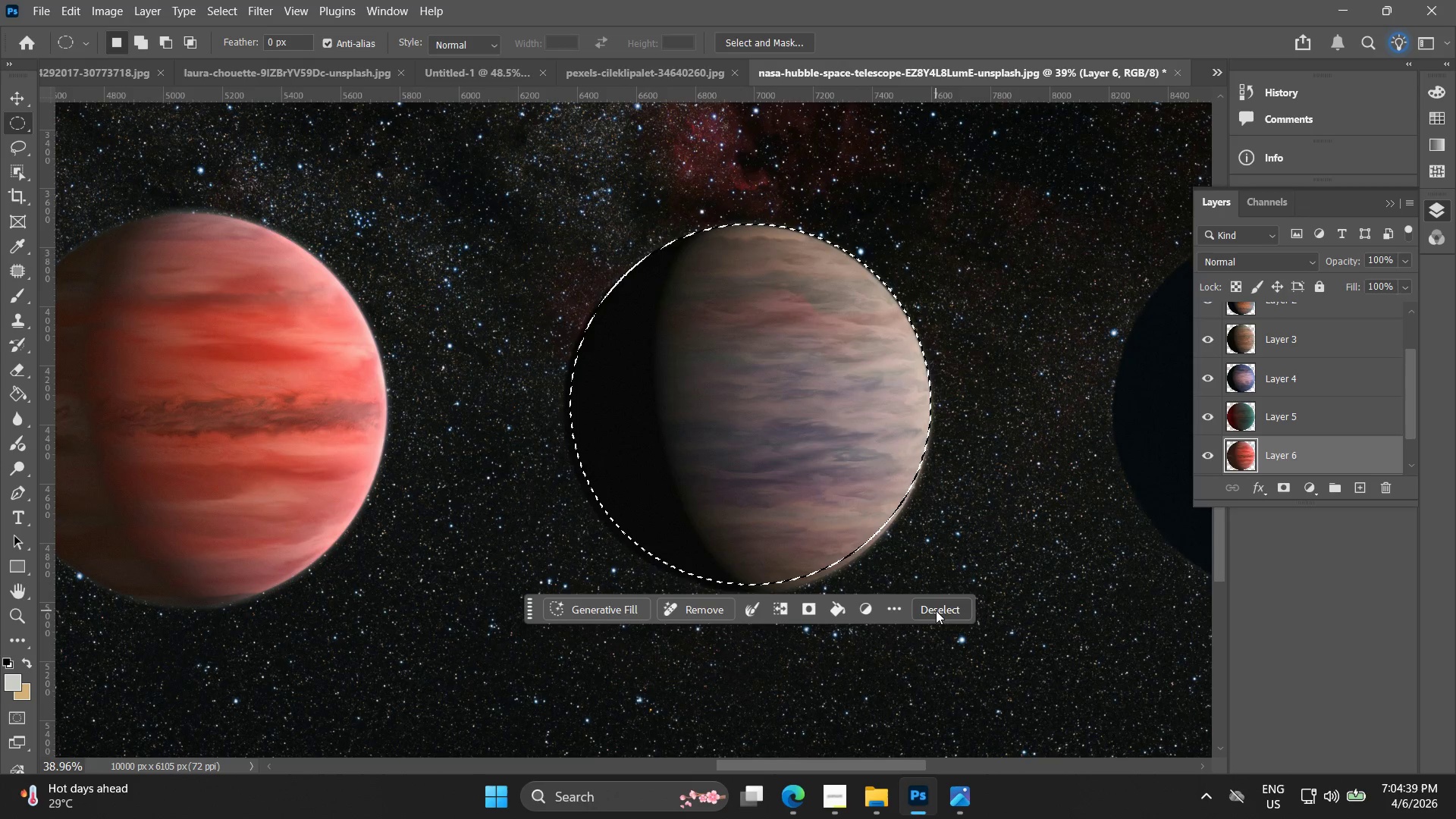 
key(ArrowDown)
 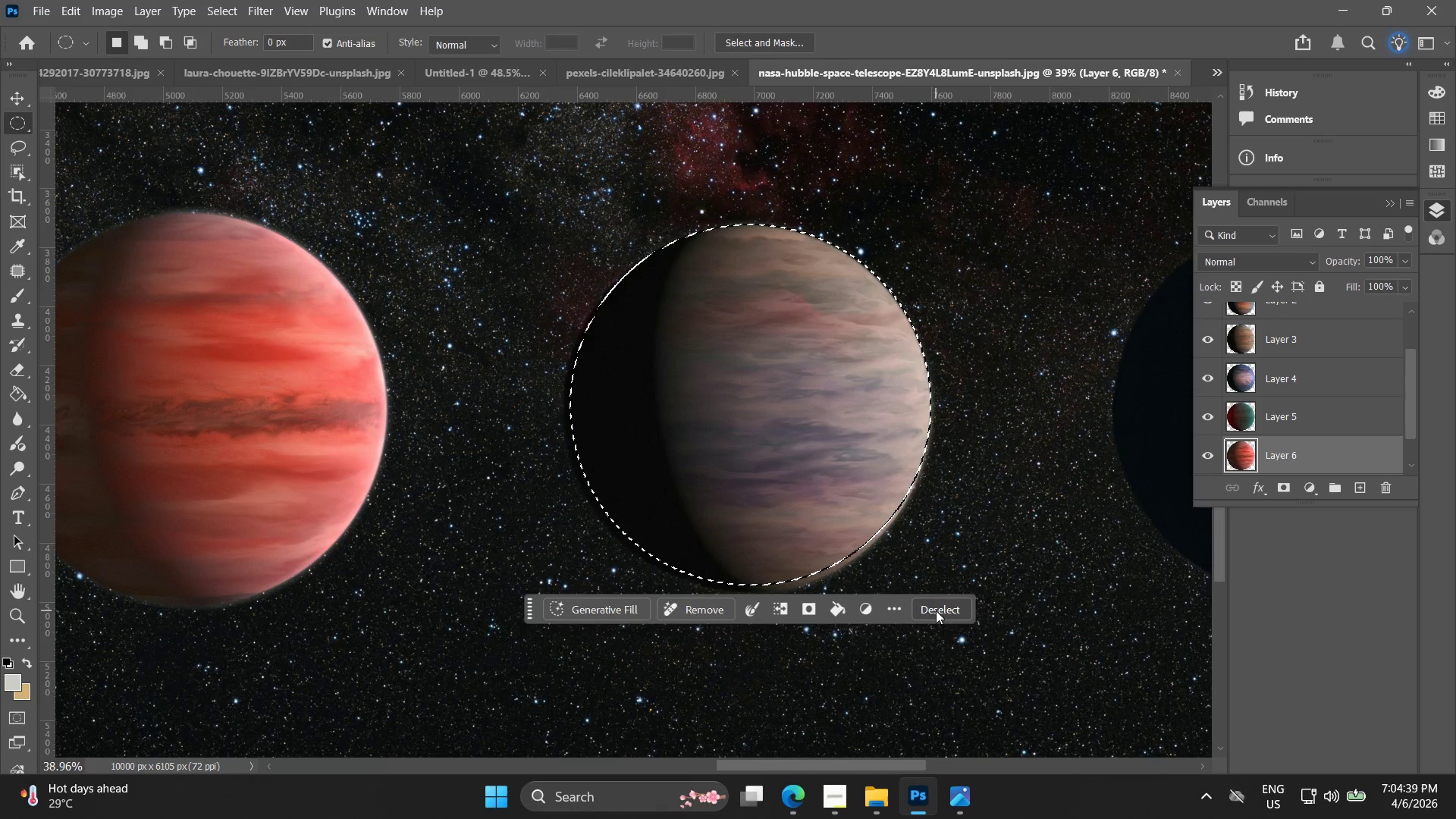 
key(ArrowDown)
 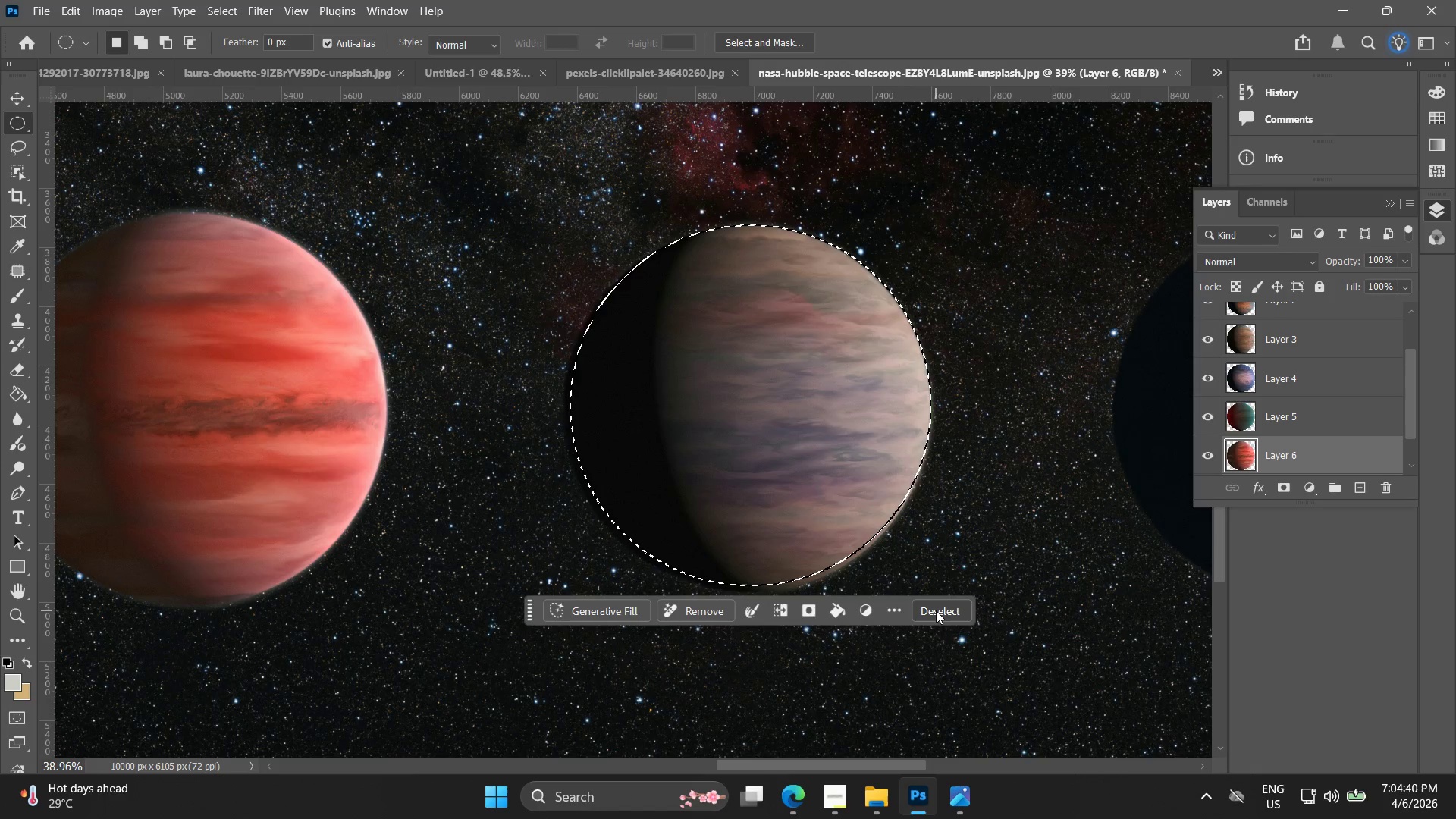 
key(ArrowDown)
 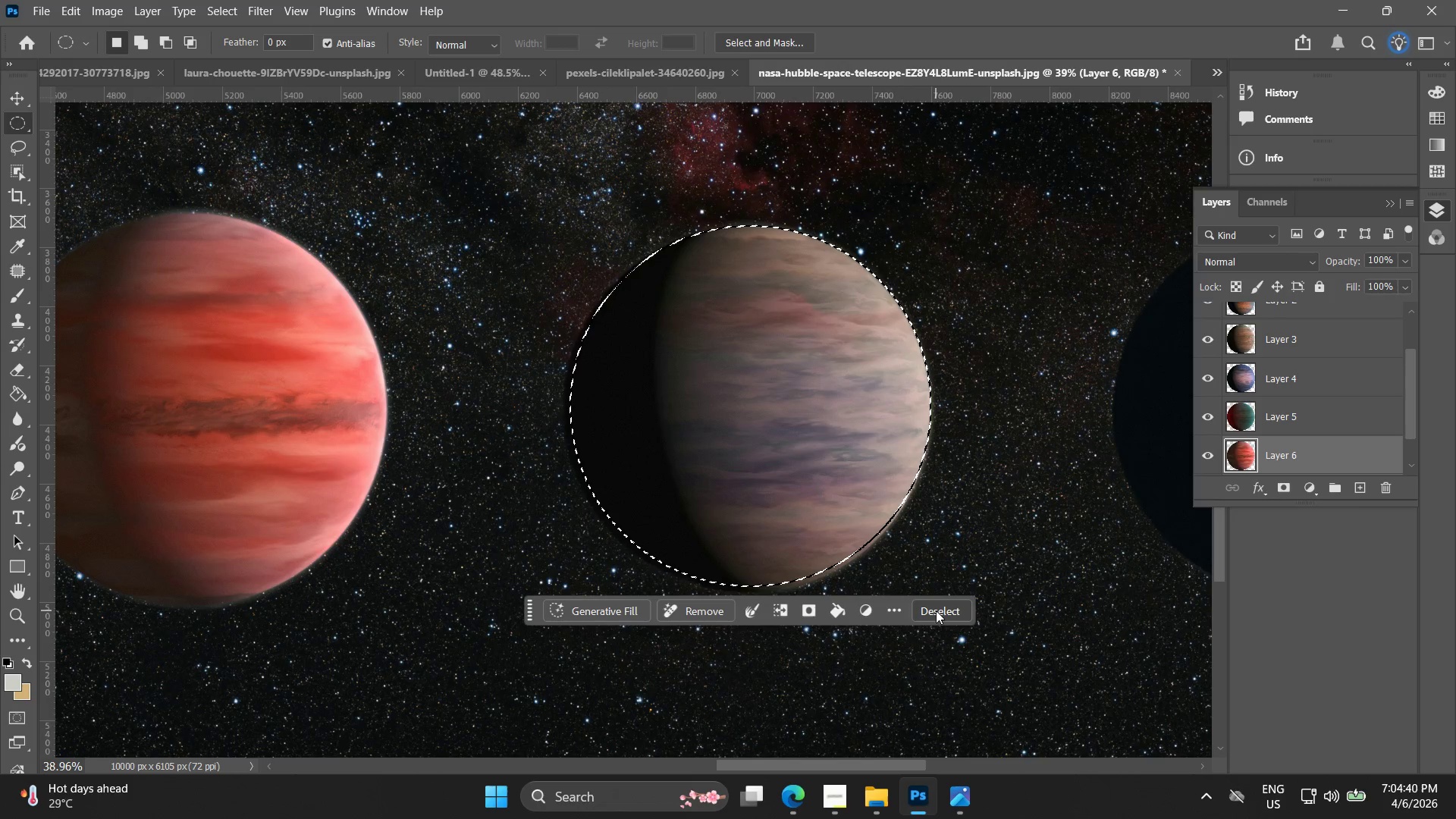 
key(ArrowDown)
 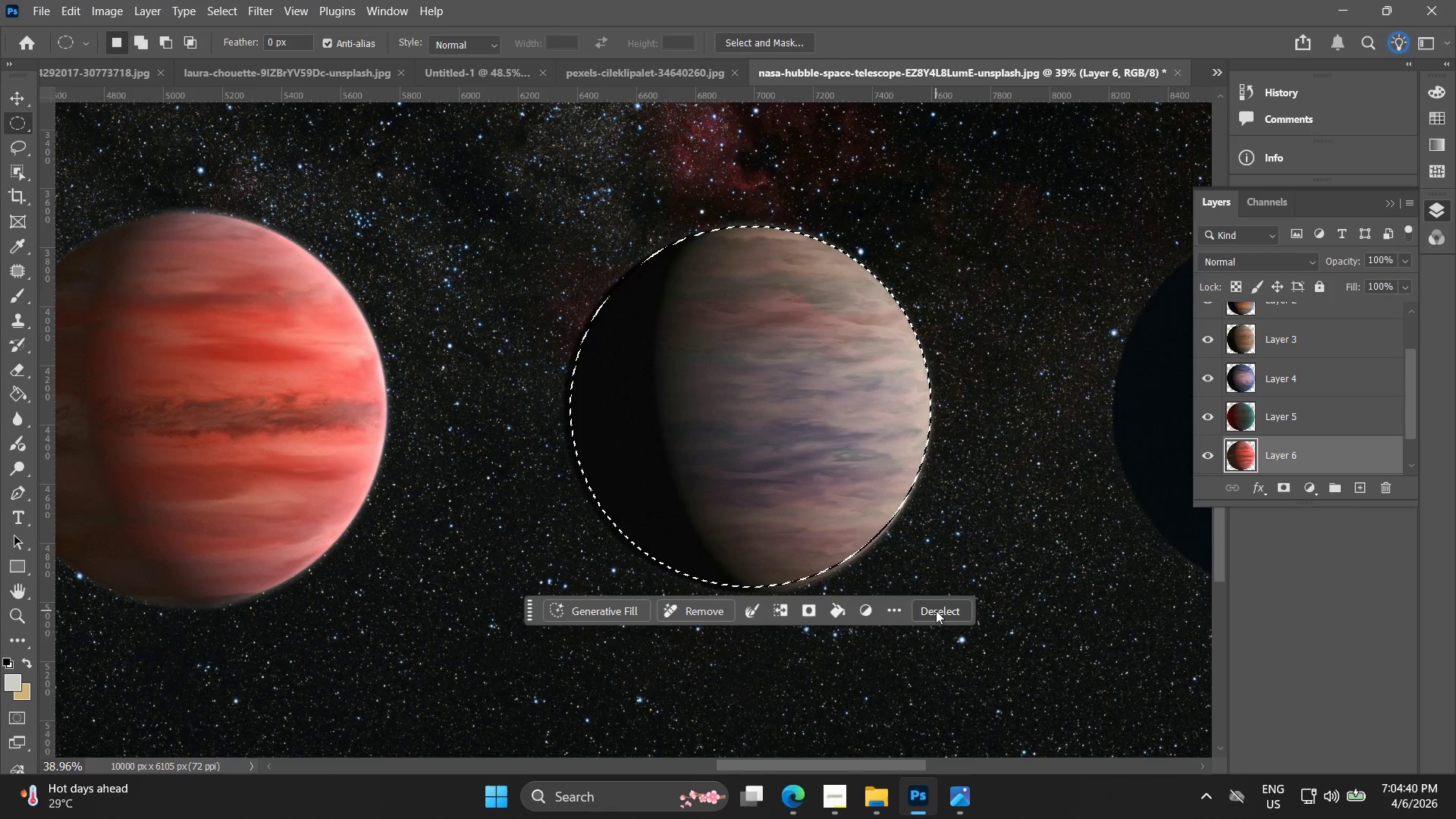 
key(ArrowDown)
 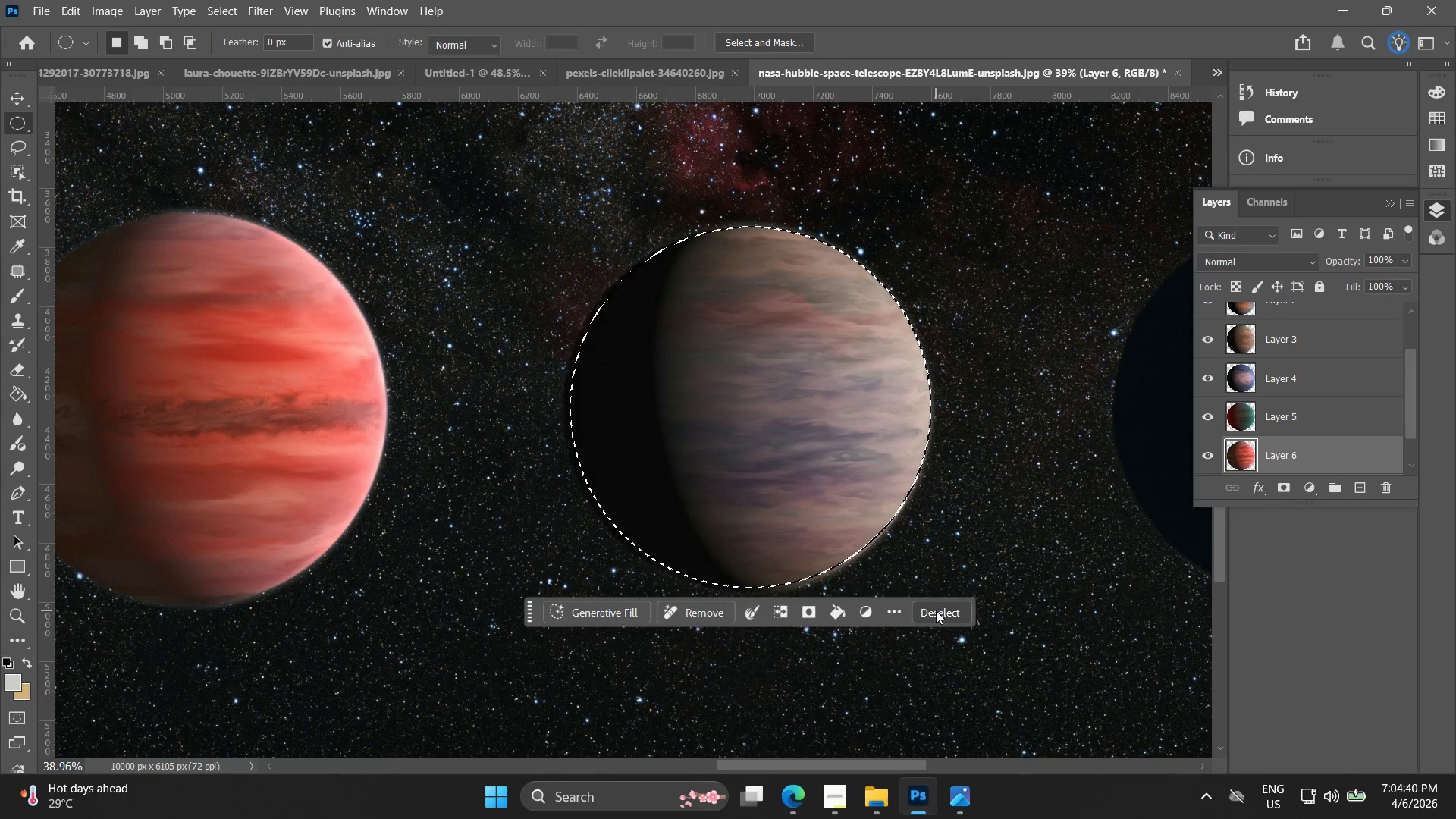 
key(ArrowDown)
 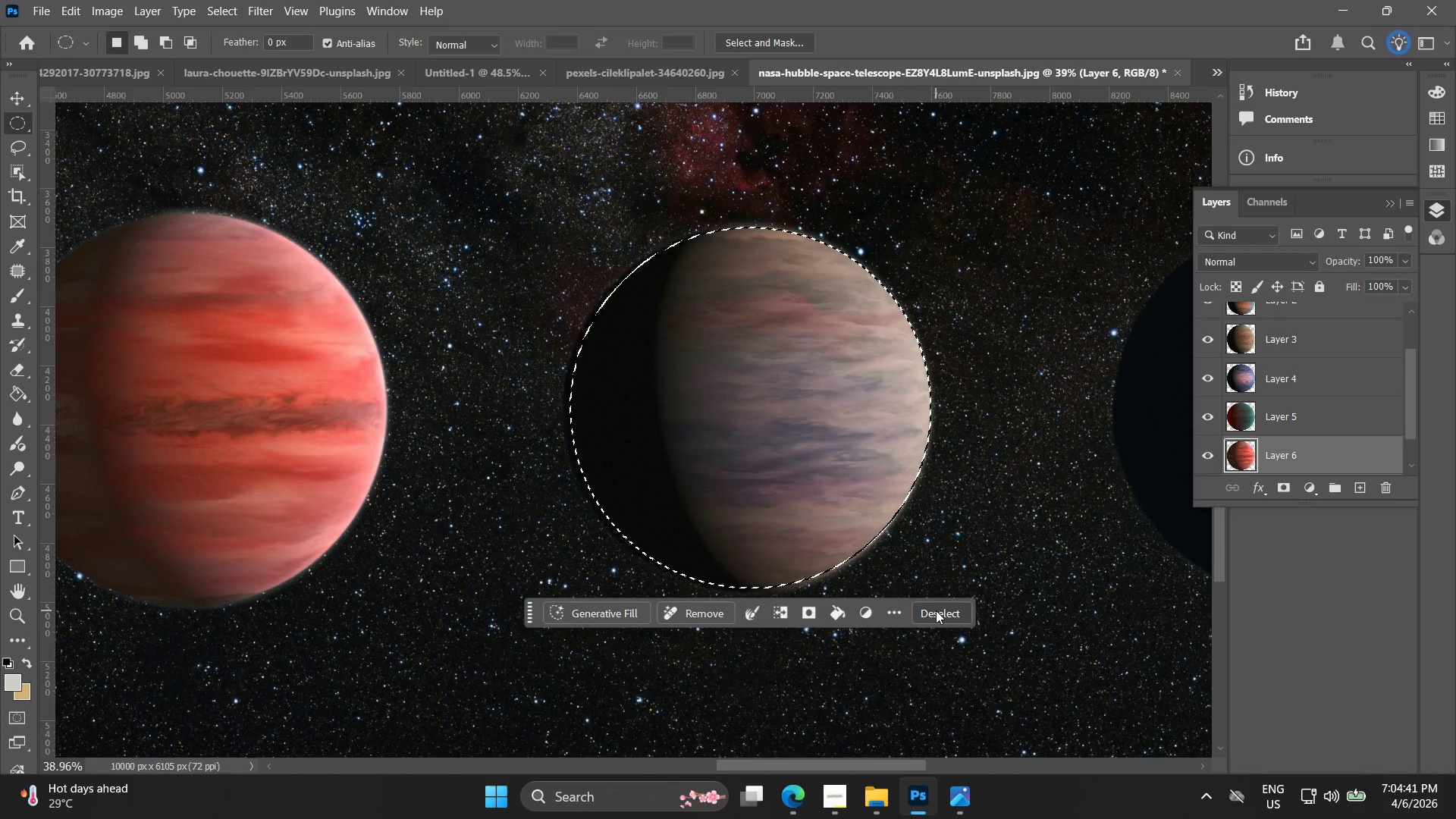 
key(Control+J)
 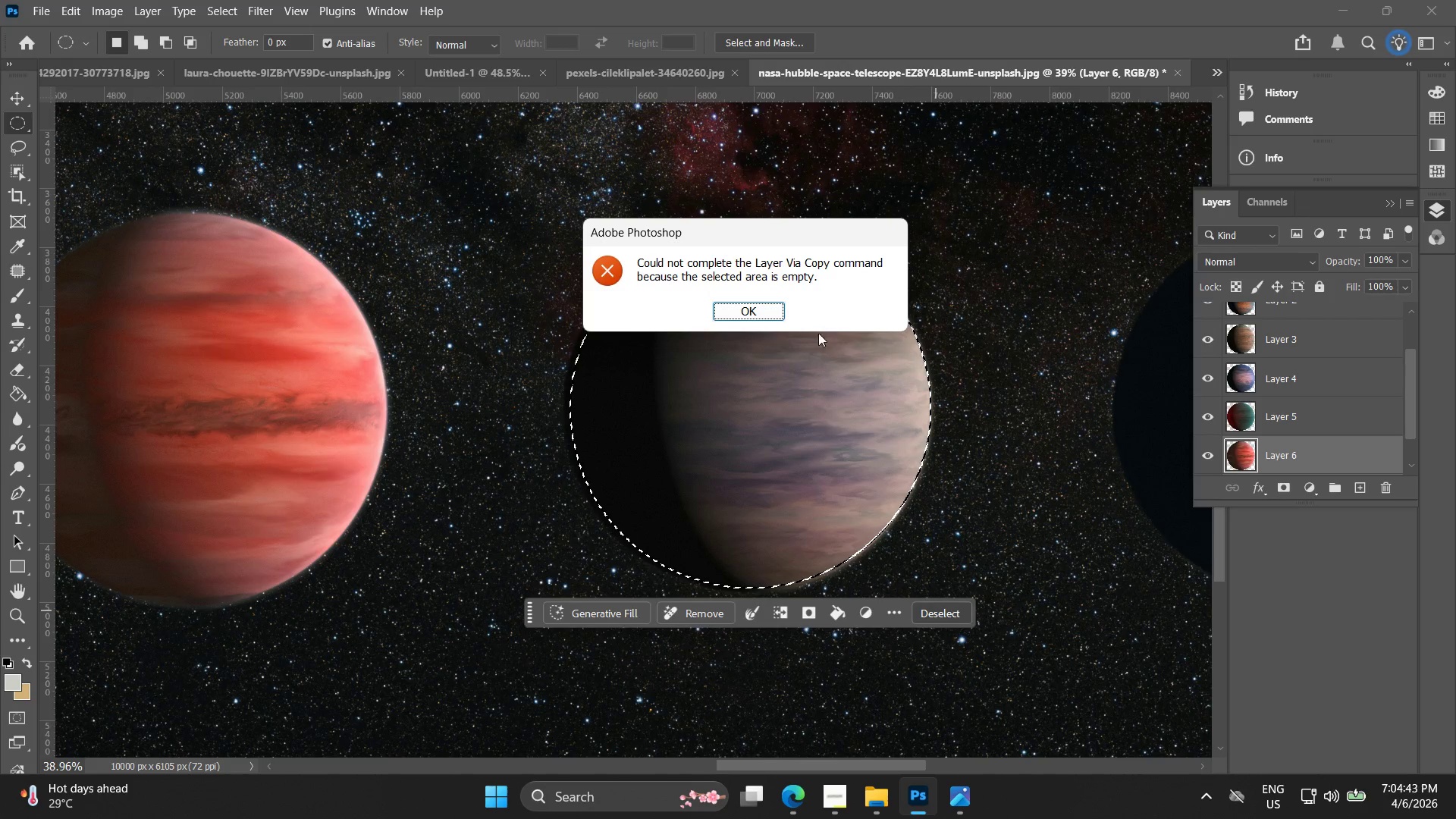 
left_click([739, 303])
 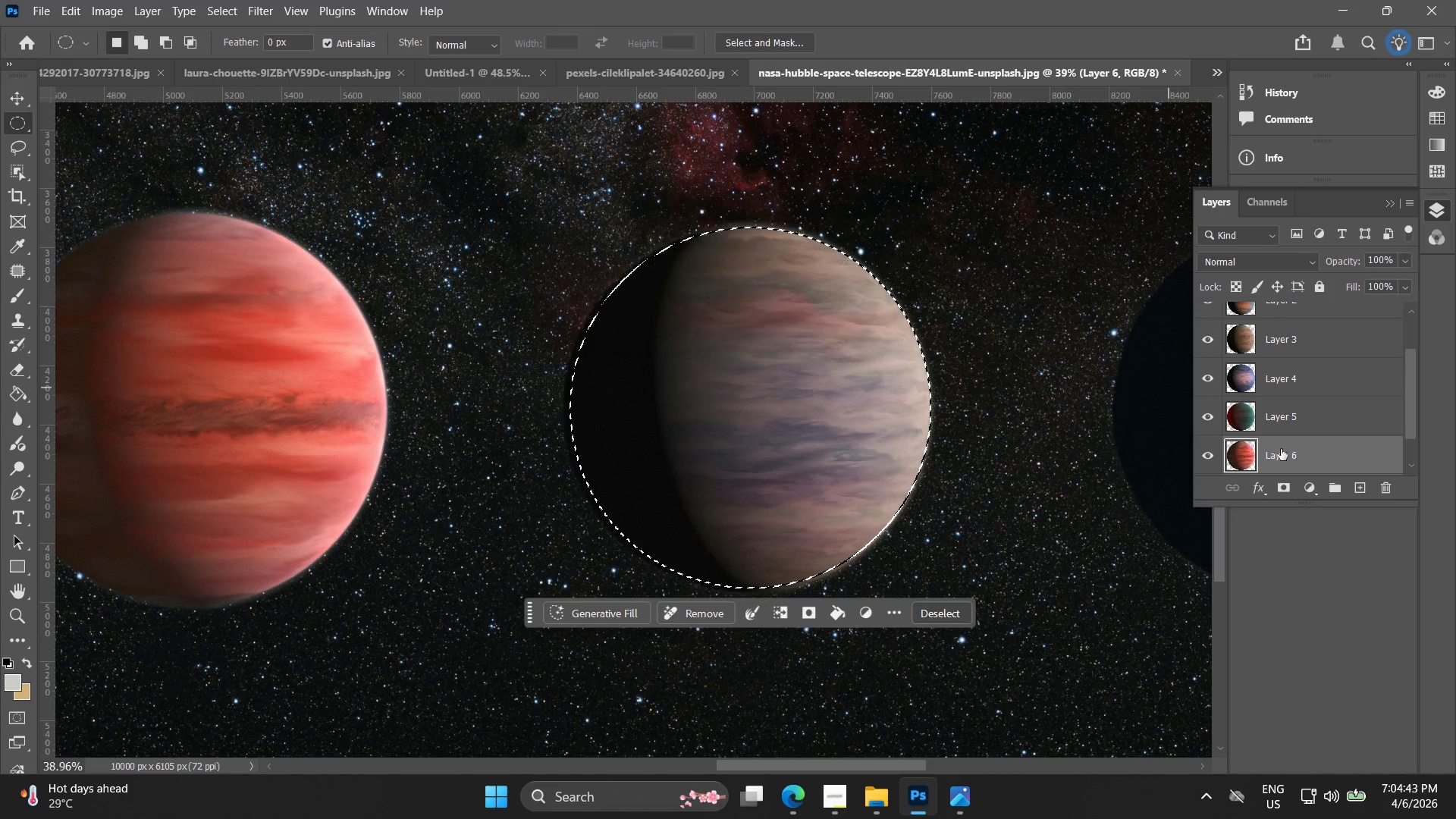 
left_click([1288, 453])
 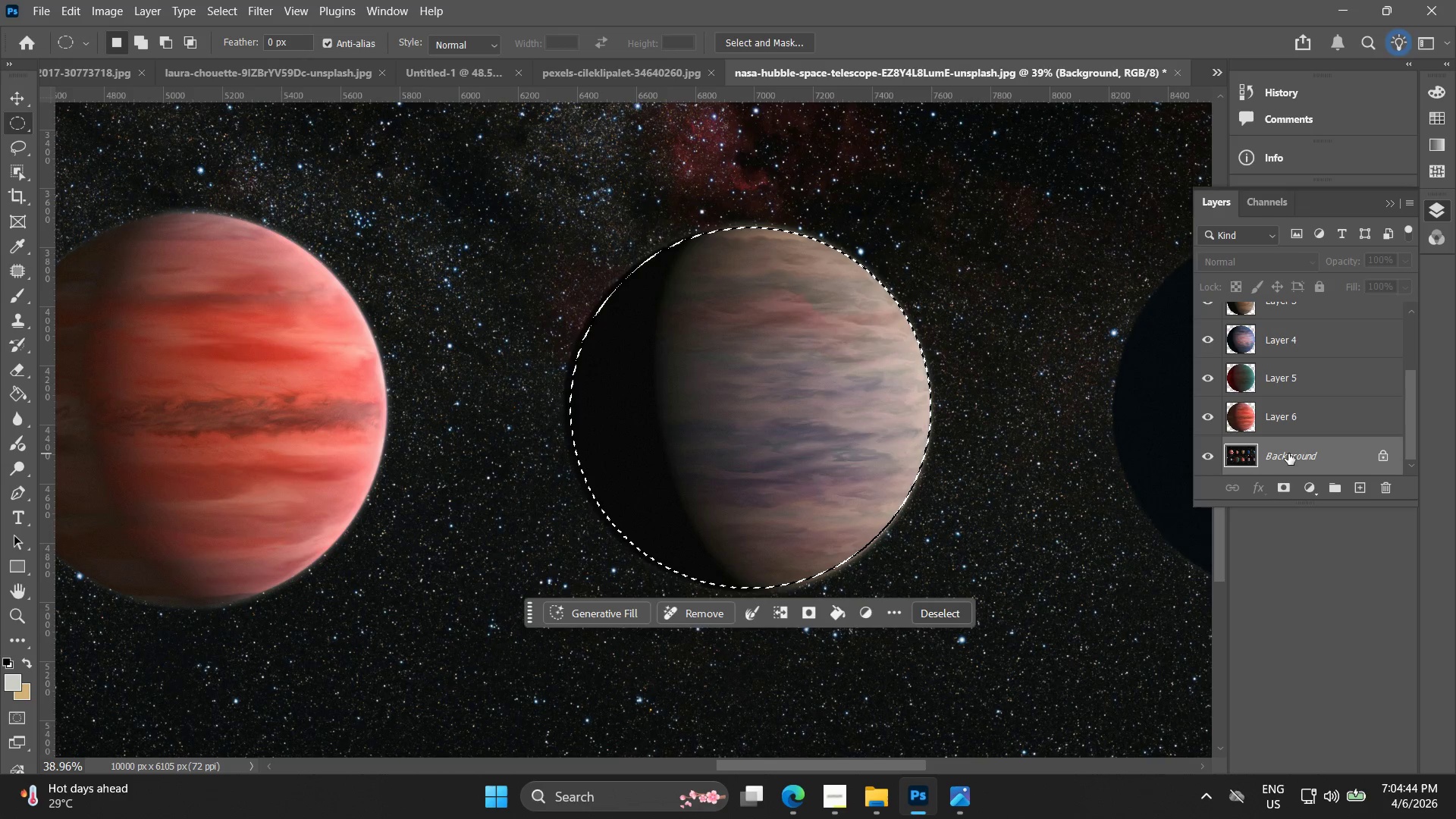 
scroll: coordinate [1285, 460], scroll_direction: down, amount: 4.0
 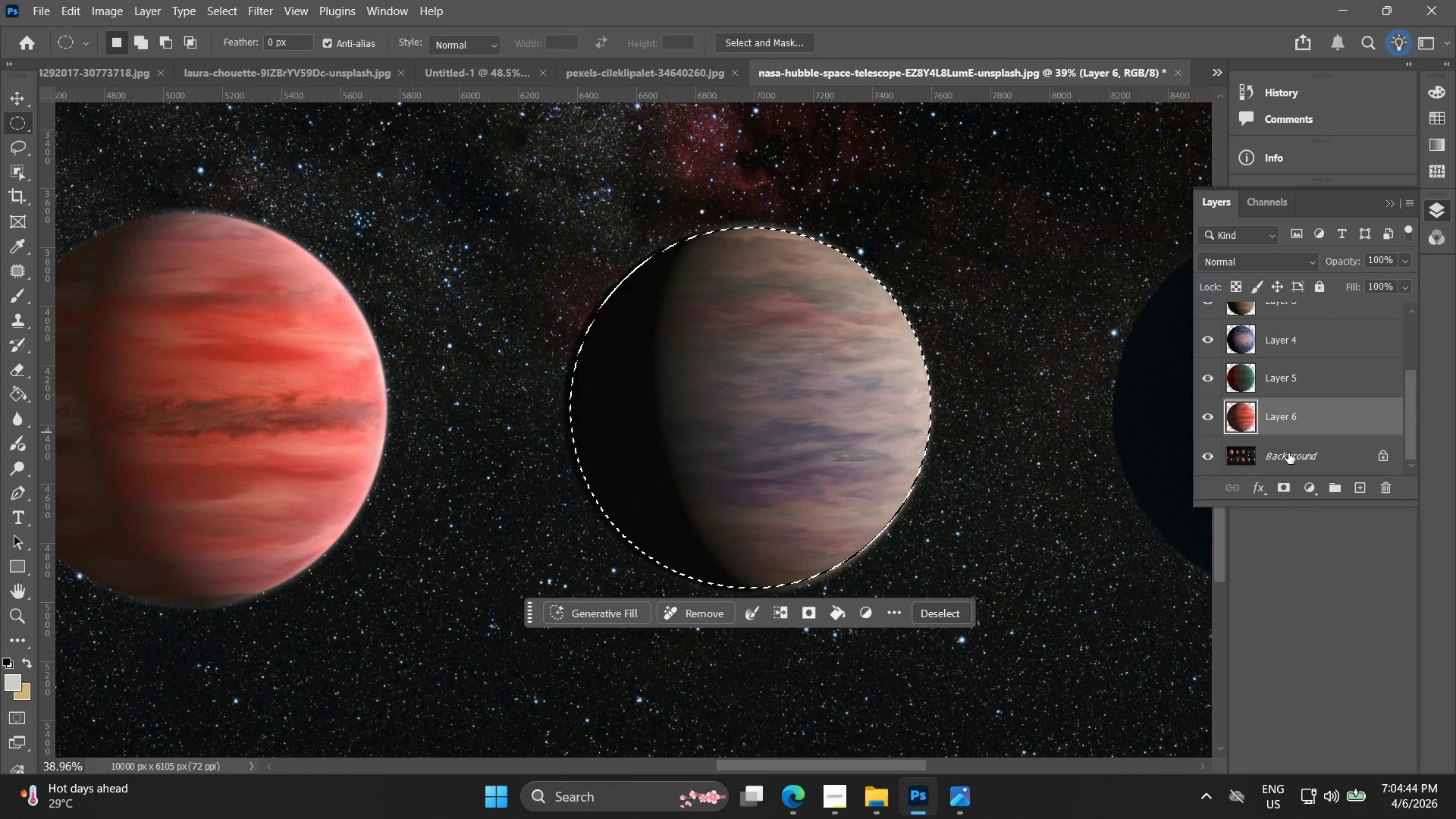 
key(Control+J)
 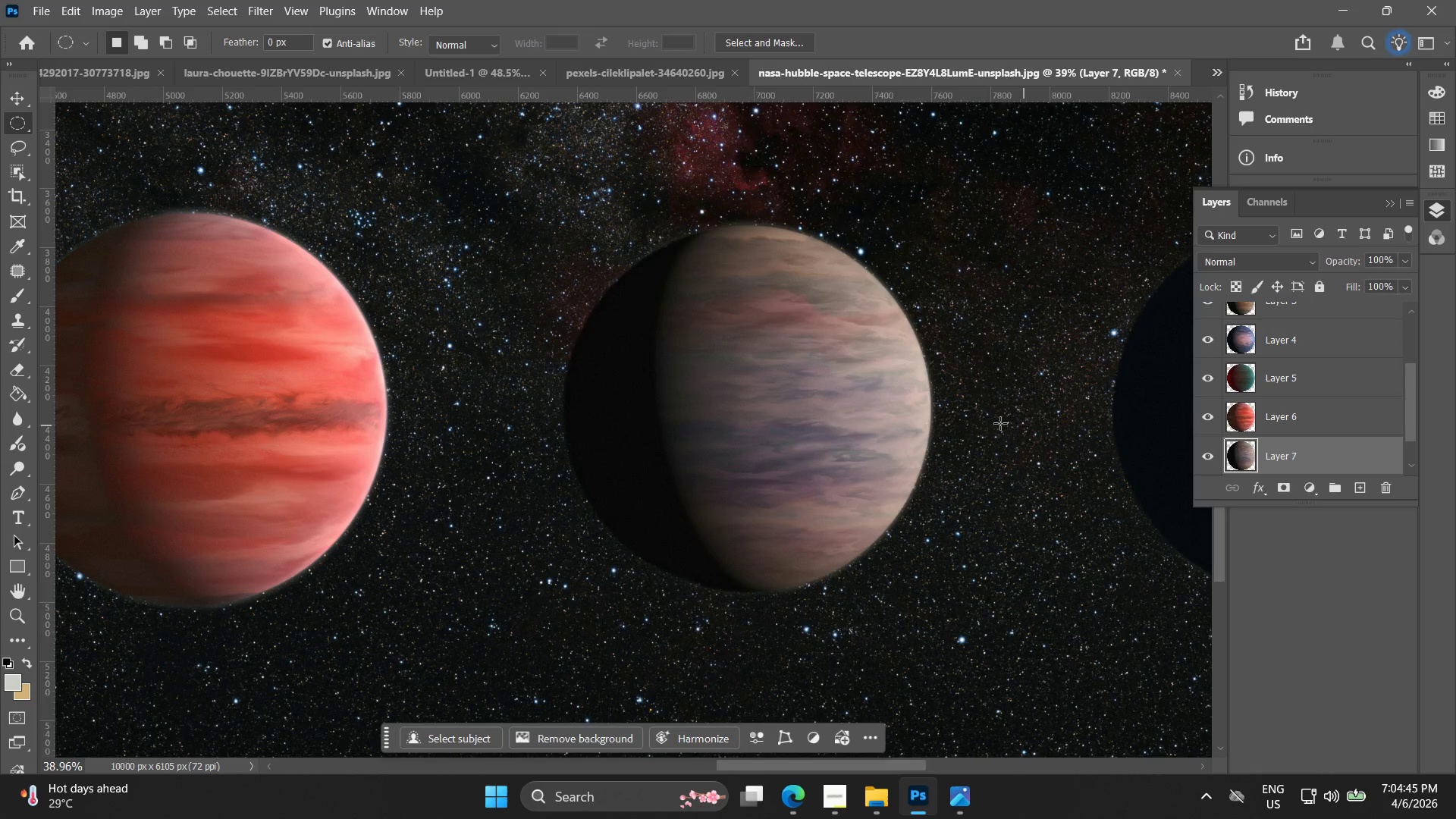 
hold_key(key=Space, duration=0.69)
 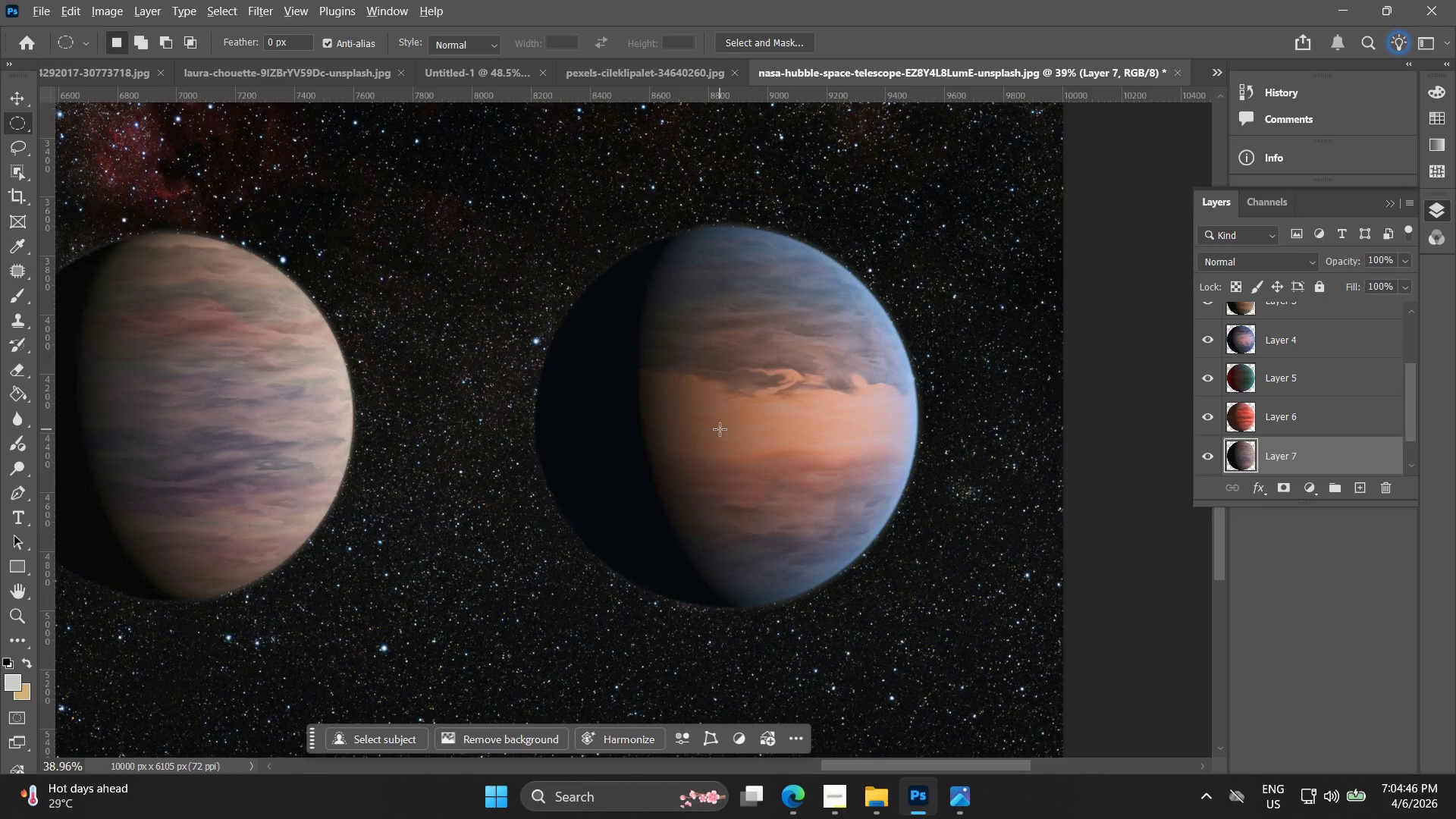 
left_click_drag(start_coordinate=[1045, 441], to_coordinate=[467, 449])
 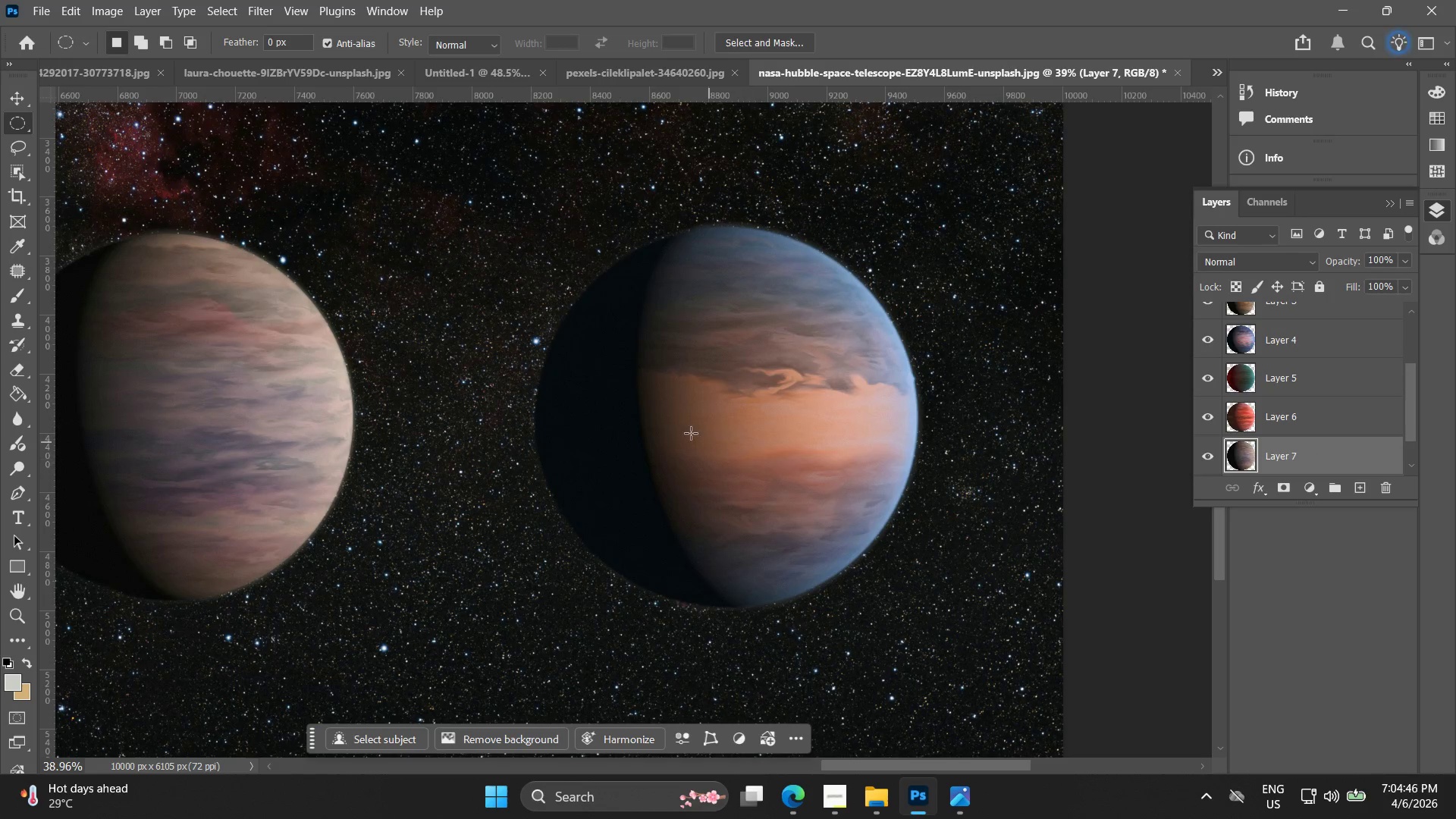 
hold_key(key=ShiftLeft, duration=5.02)
hold_key(key=AltLeft, duration=1.5)
left_click_drag(start_coordinate=[736, 410], to_coordinate=[924, 608])
 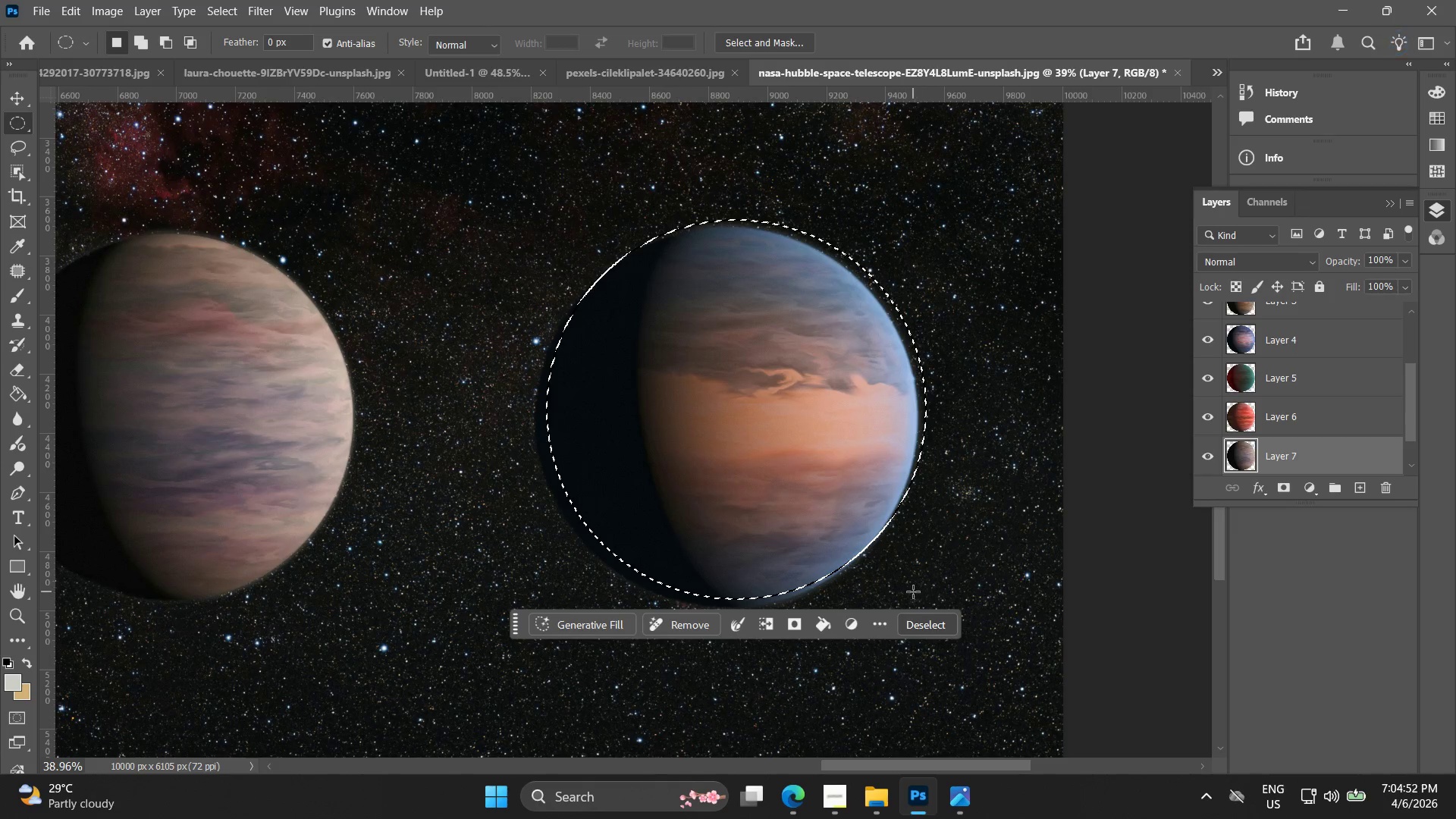 
hold_key(key=AltLeft, duration=1.52)
 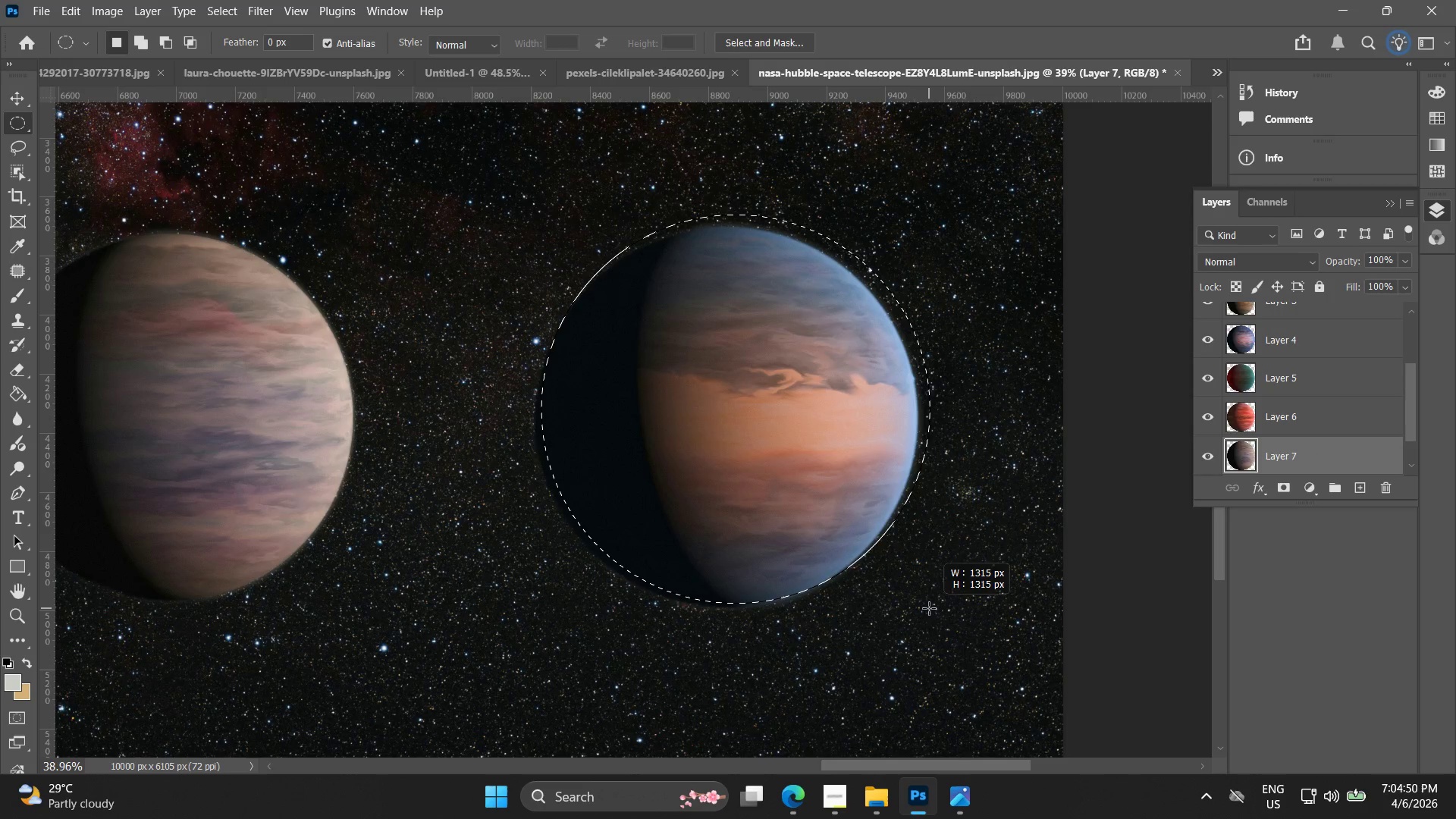 
hold_key(key=AltLeft, duration=1.52)
 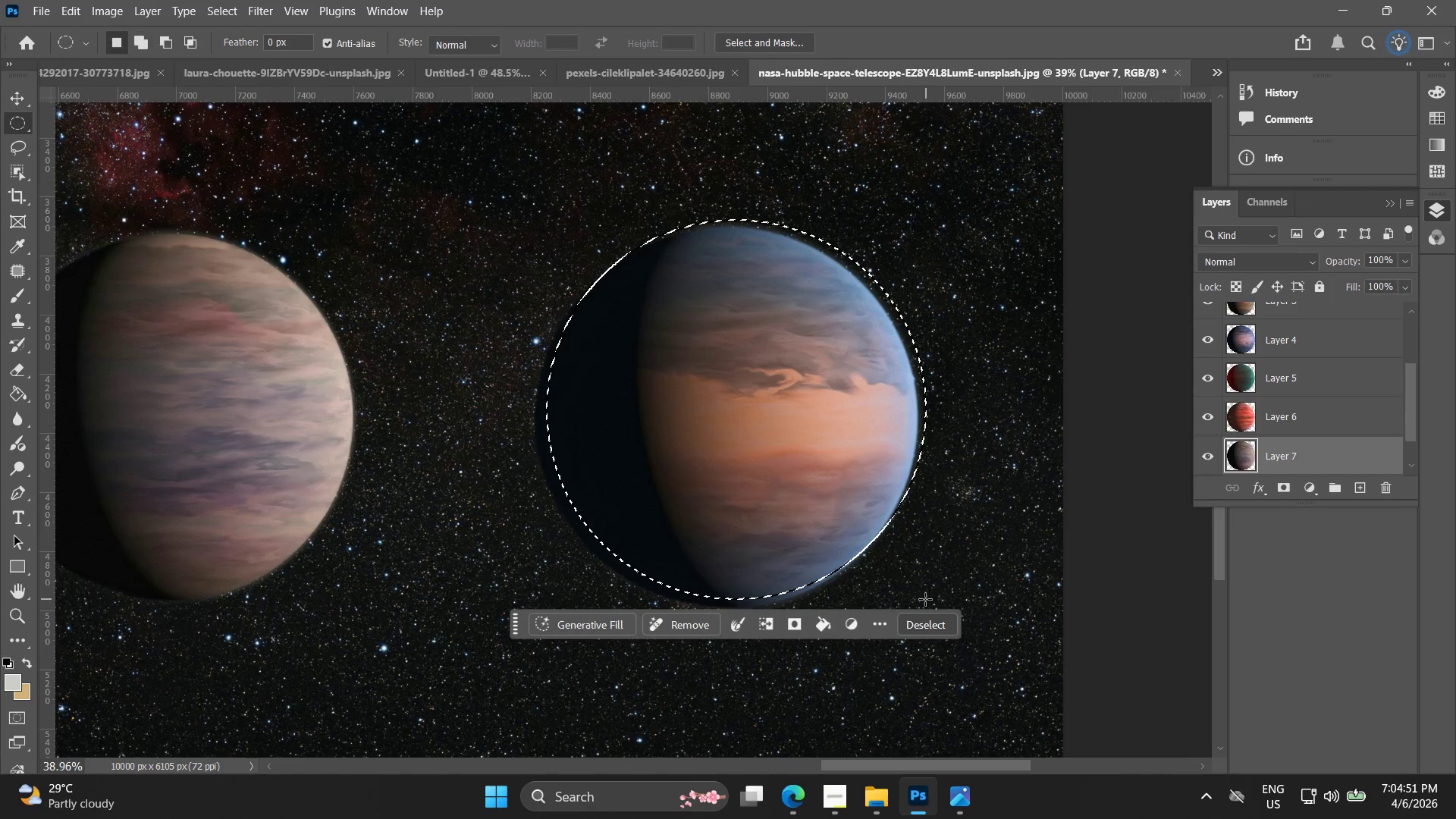 
hold_key(key=AltLeft, duration=0.41)
 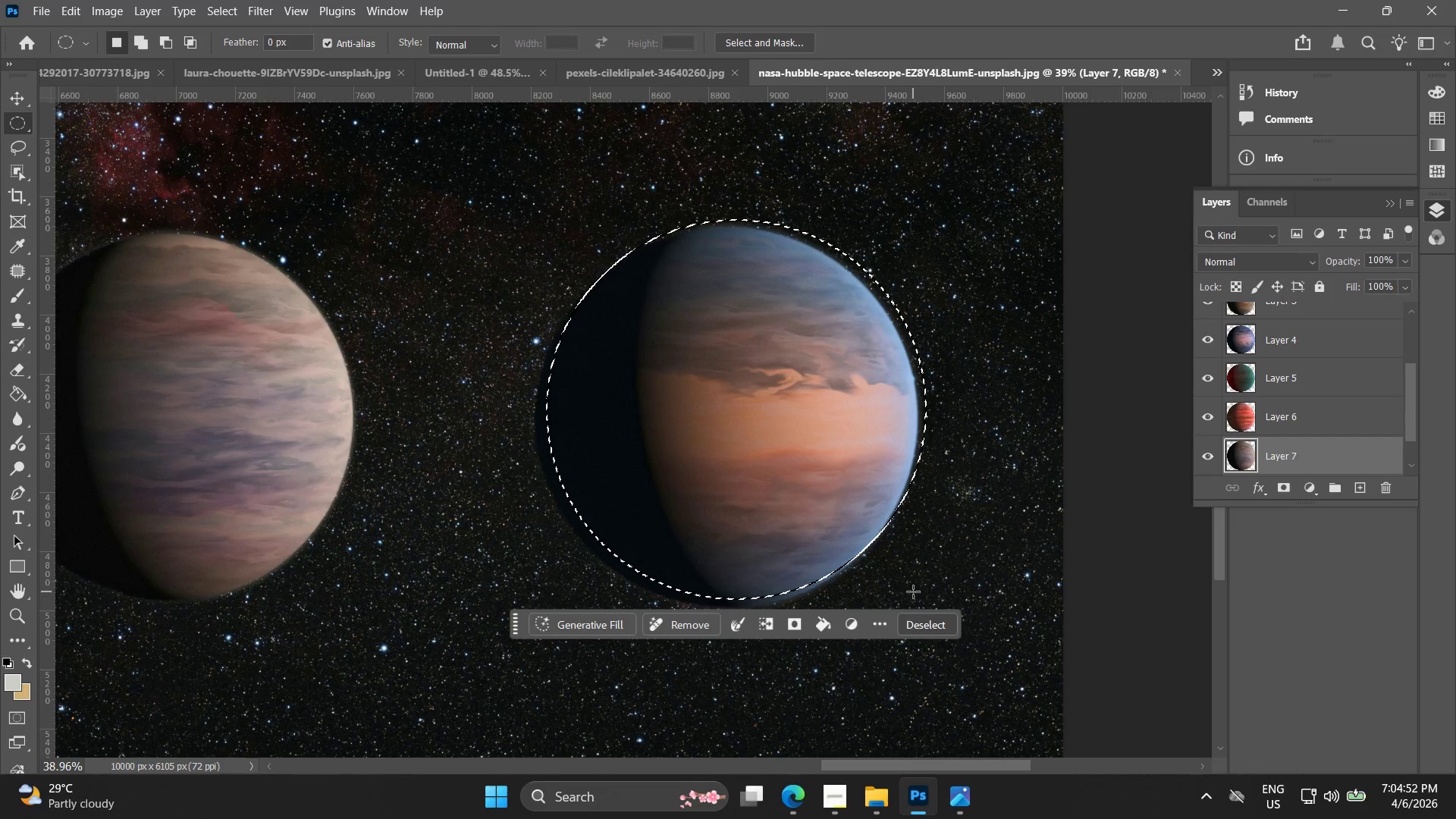 
hold_key(key=ArrowLeft, duration=0.73)
 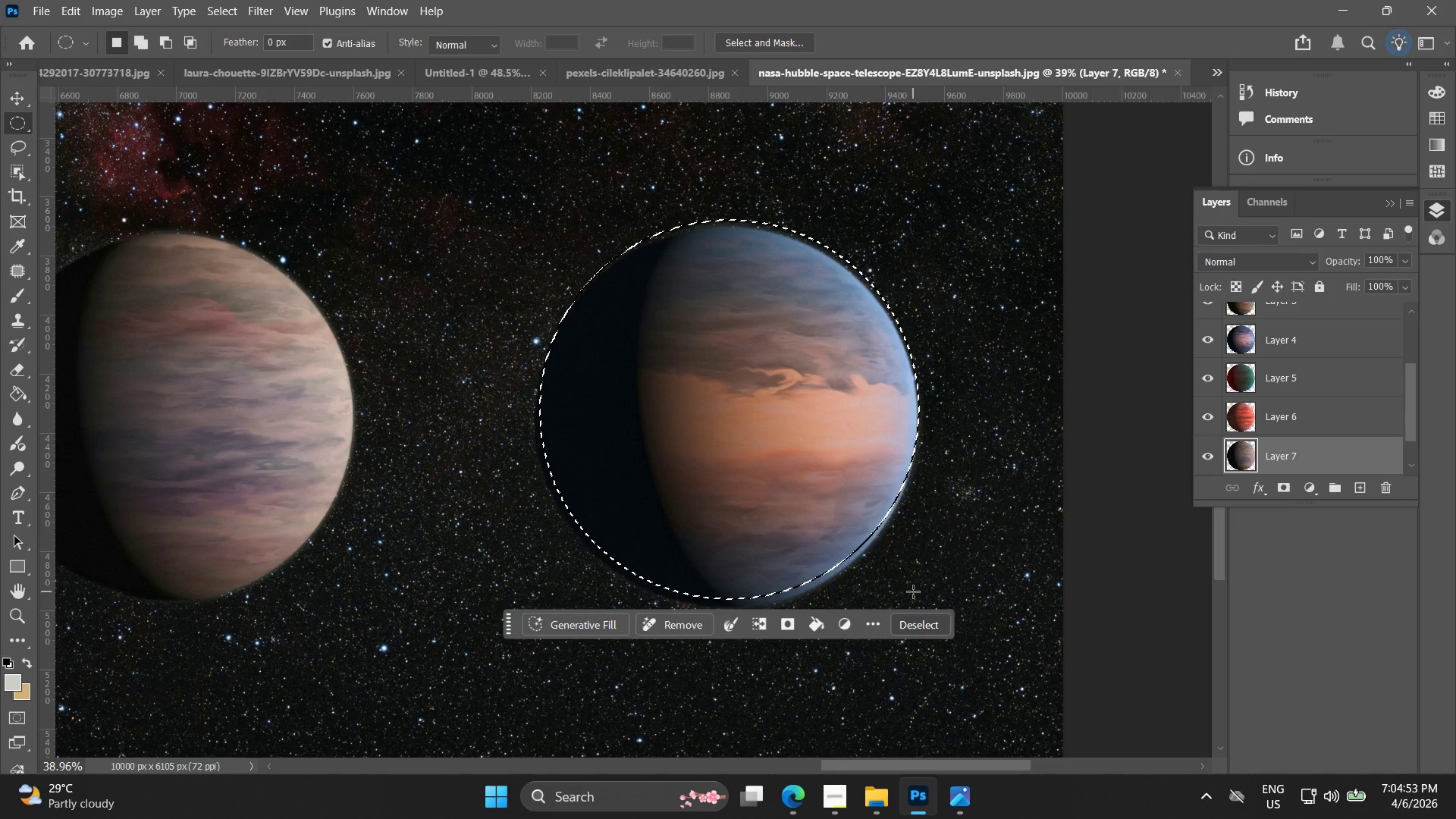 
hold_key(key=ArrowDown, duration=0.62)
 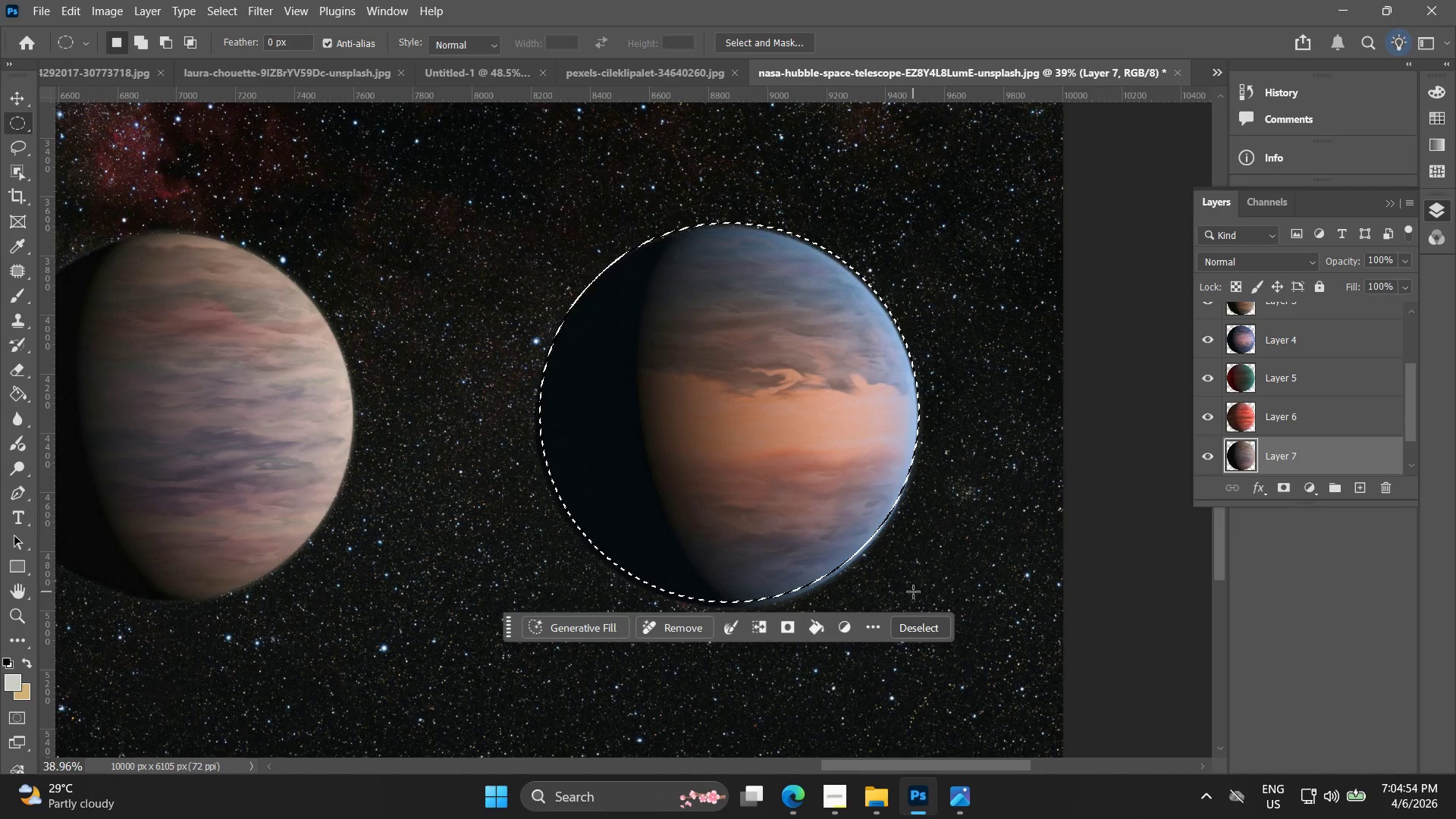 
key(ArrowDown)
 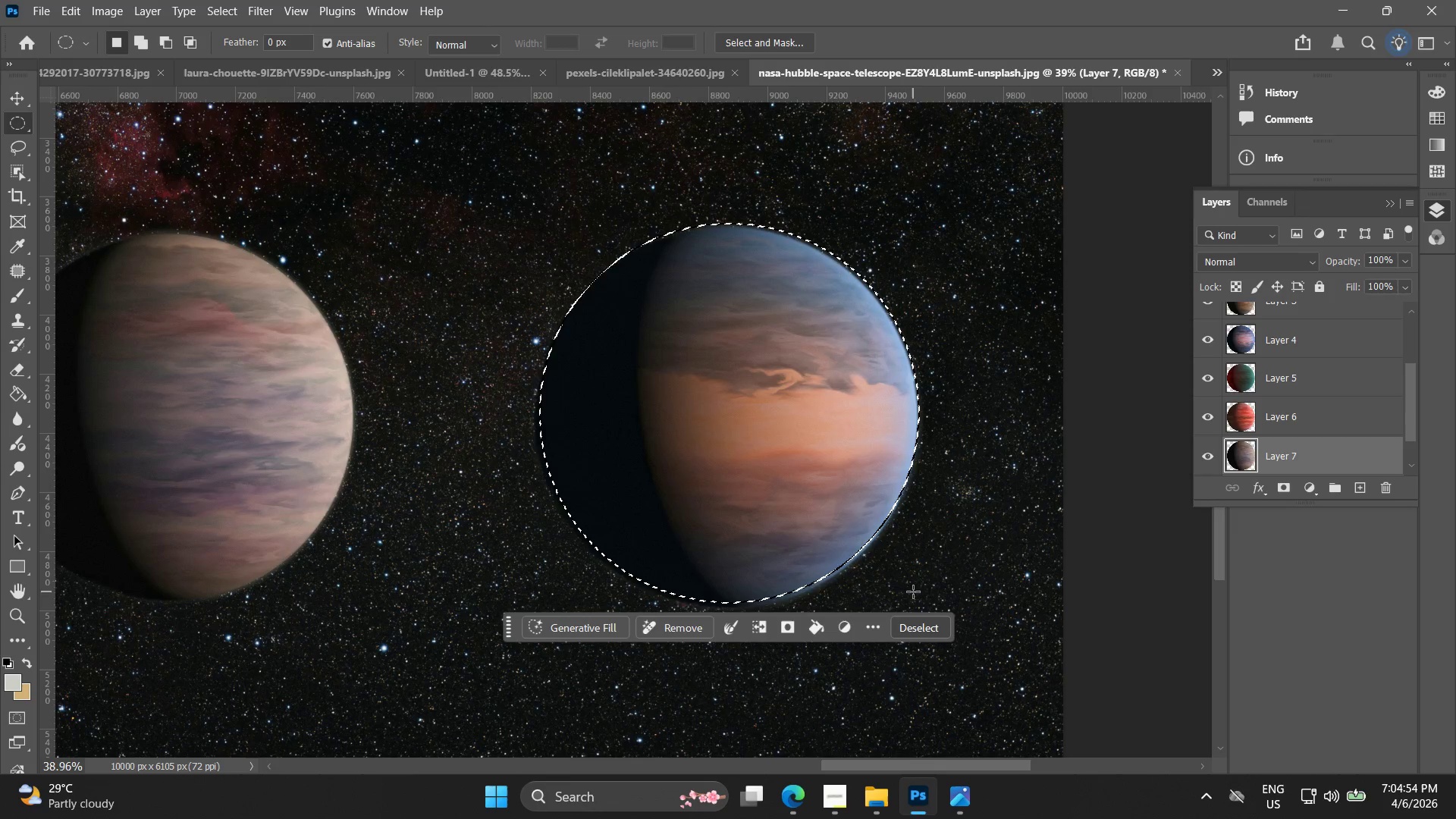 
key(ArrowDown)
 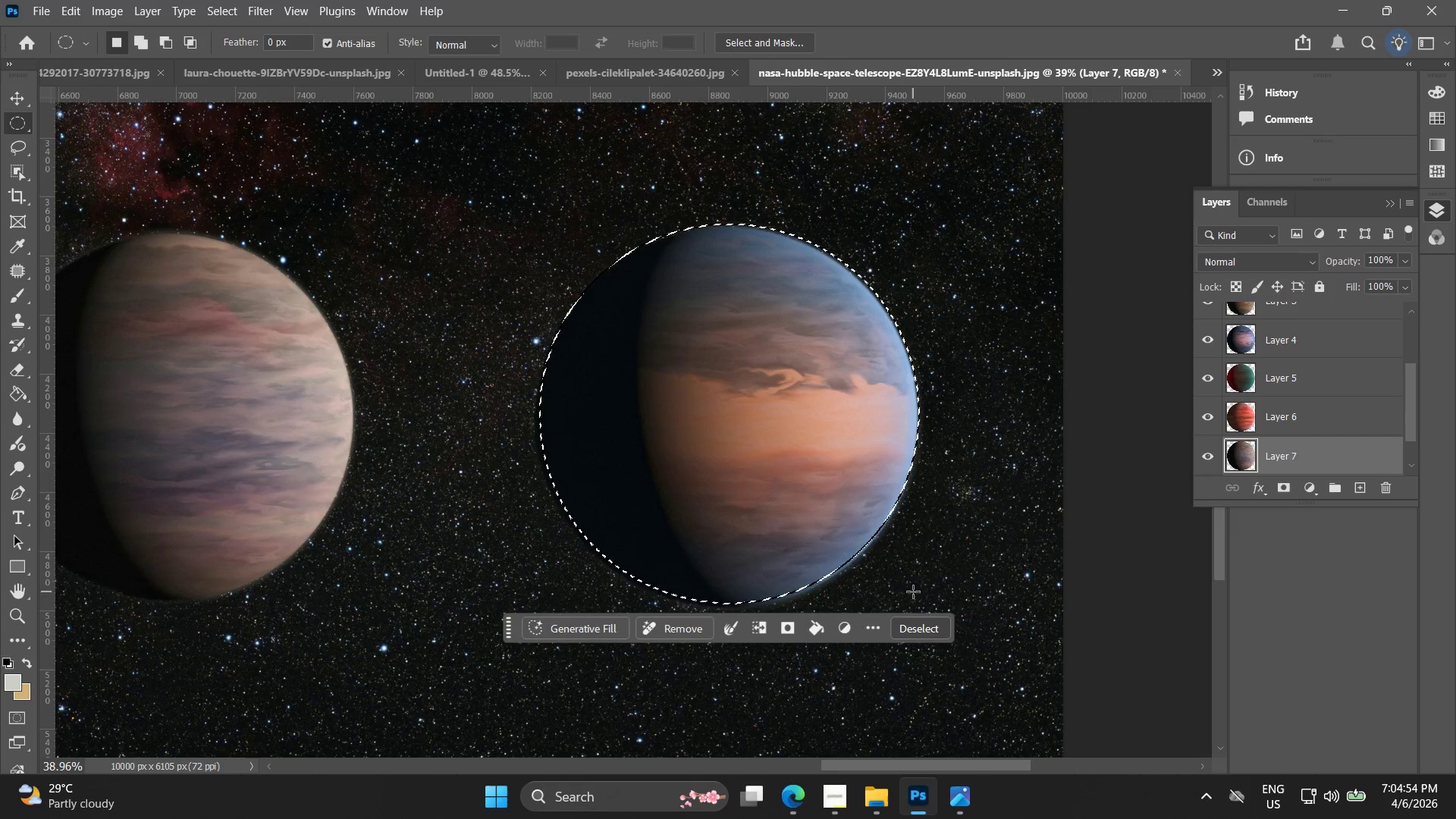 
key(ArrowDown)
 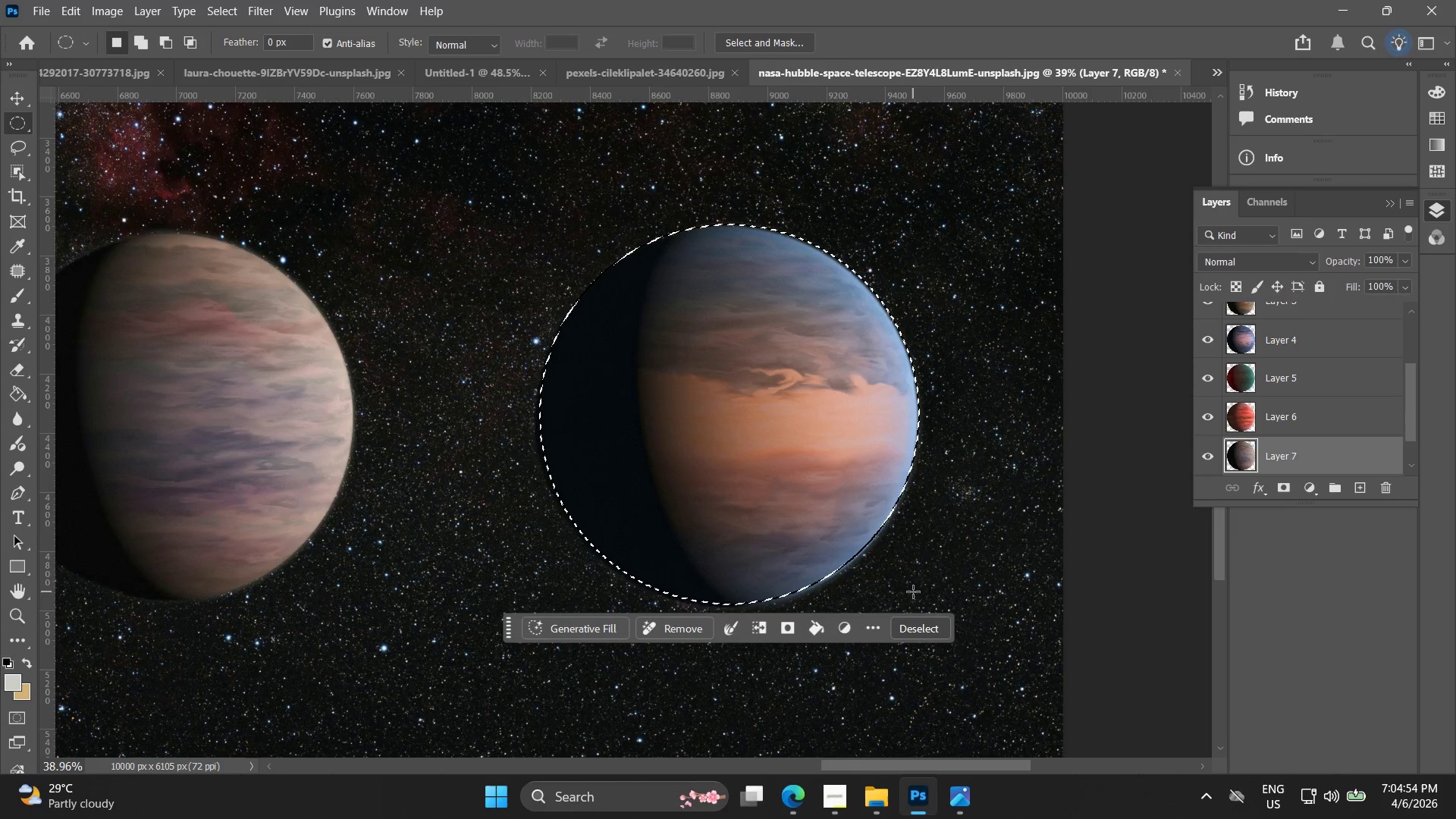 
key(ArrowDown)
 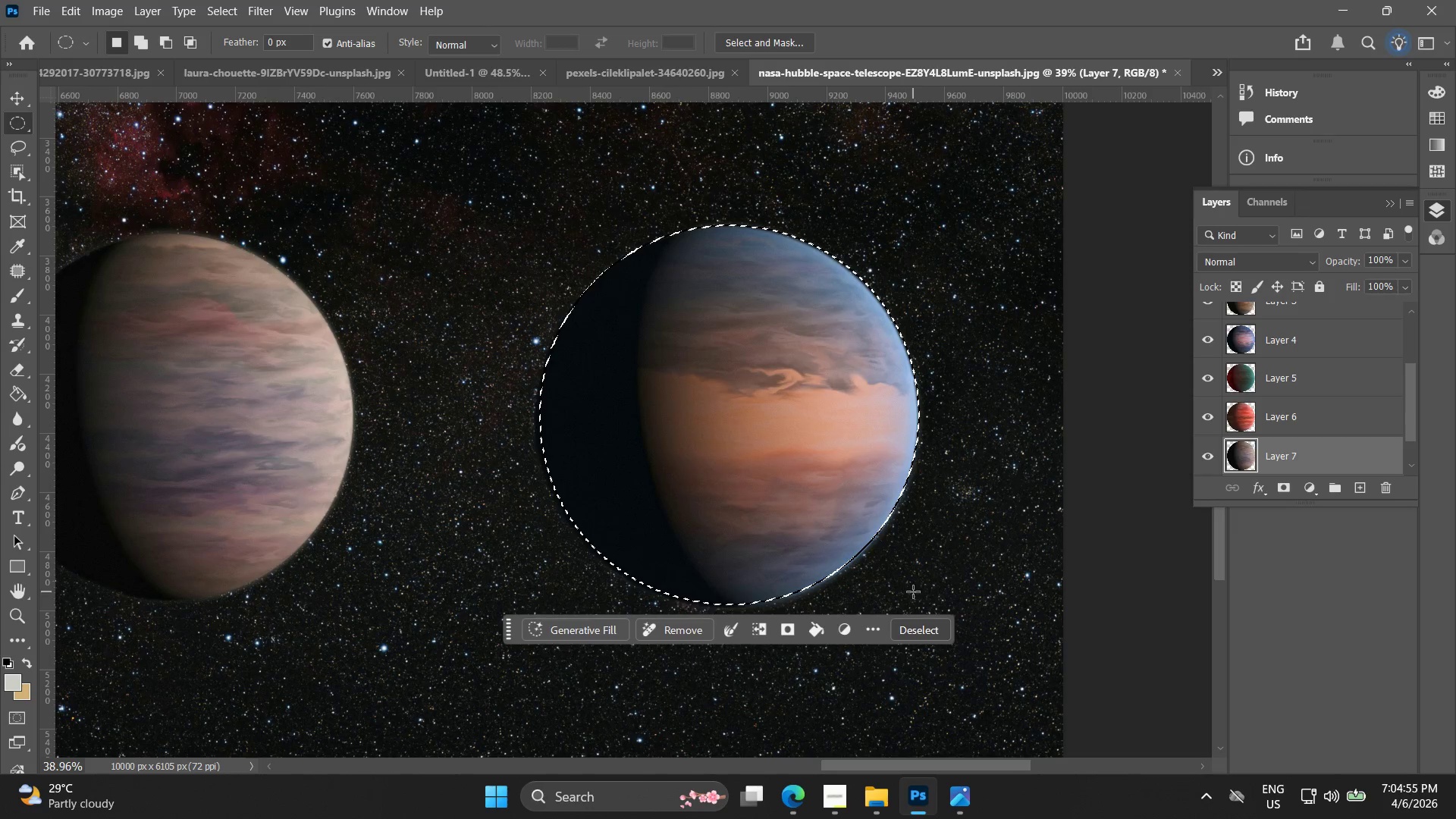 
key(ArrowDown)
 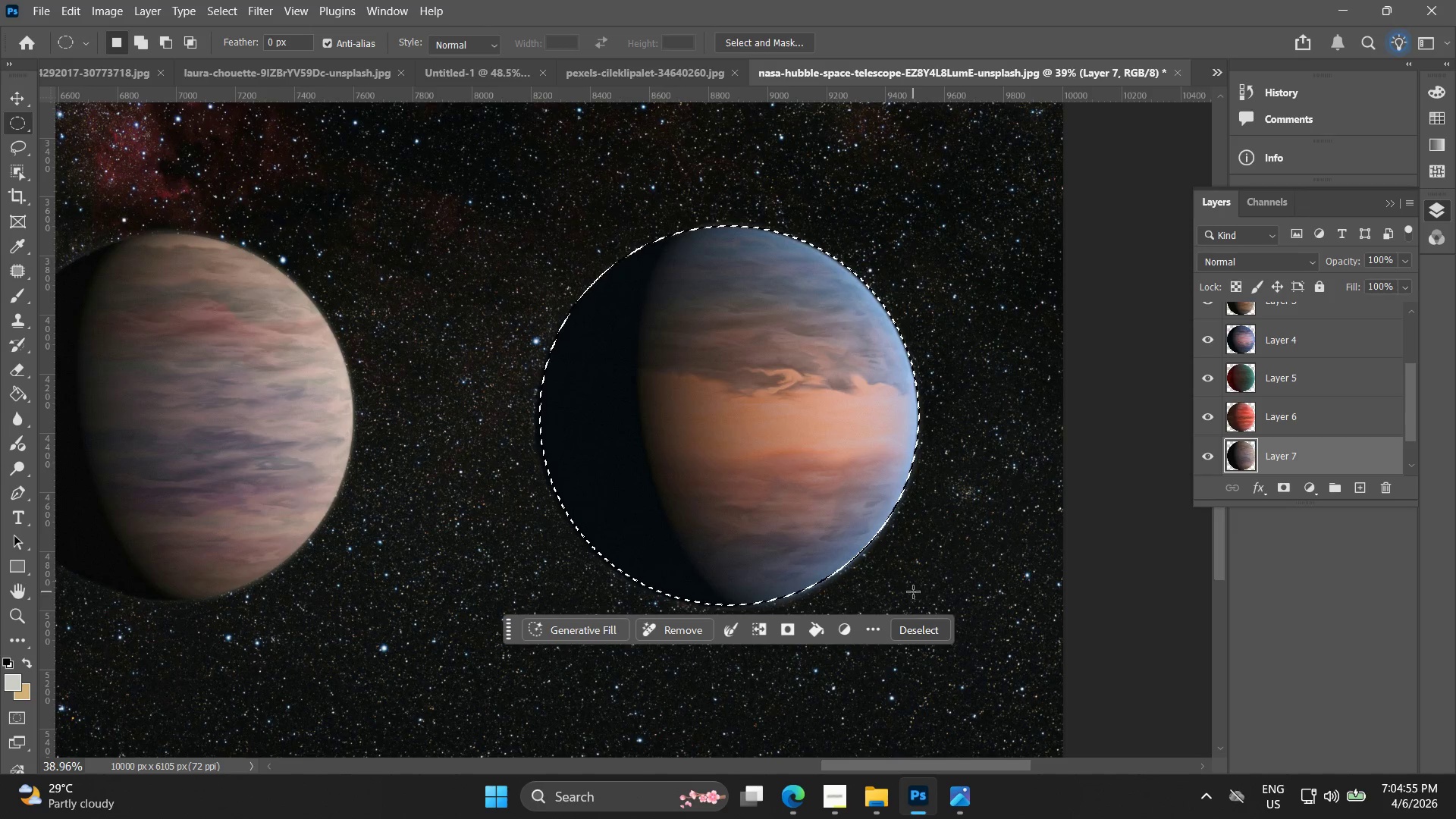 
key(ArrowDown)
 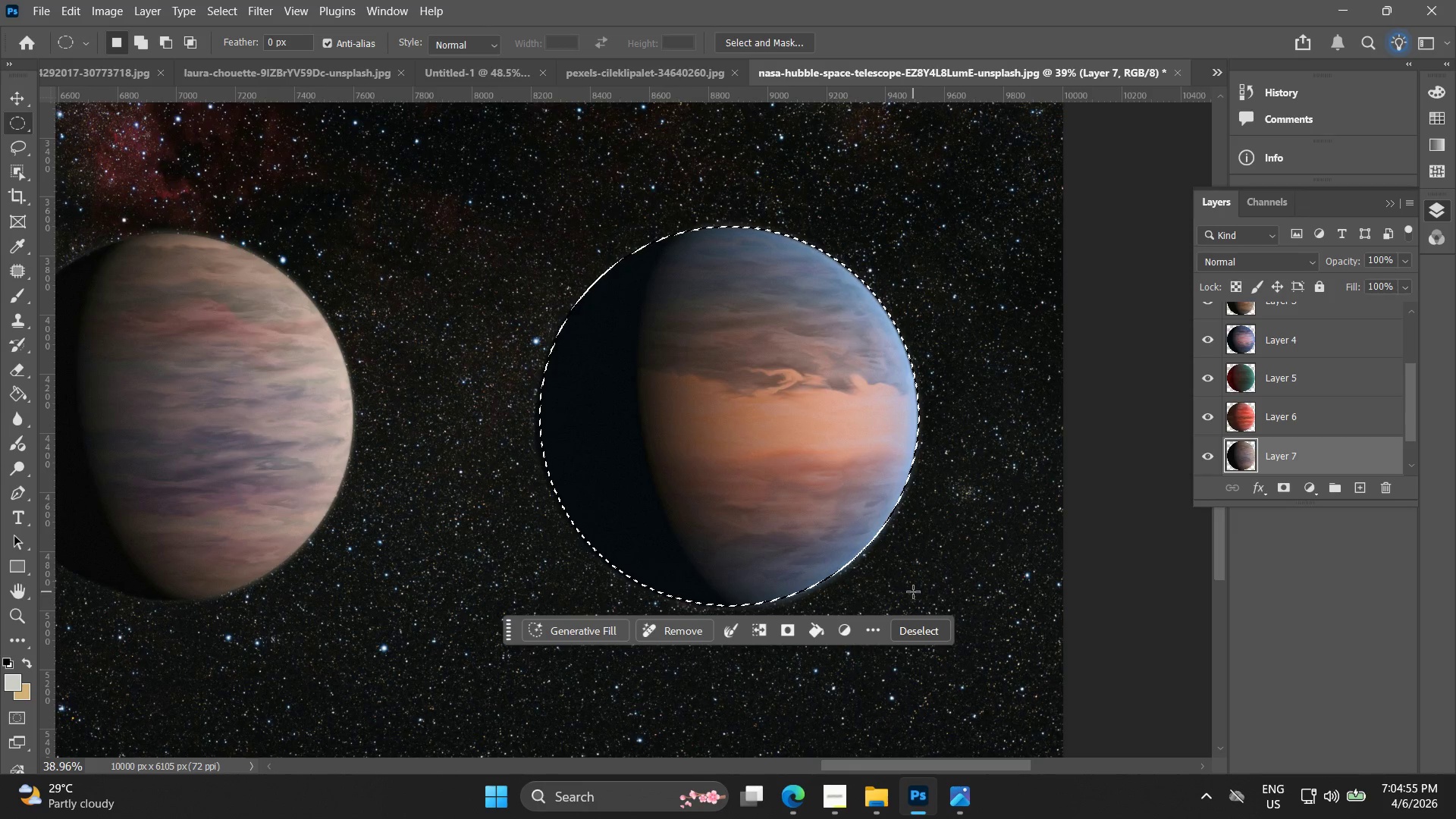 
key(ArrowDown)
 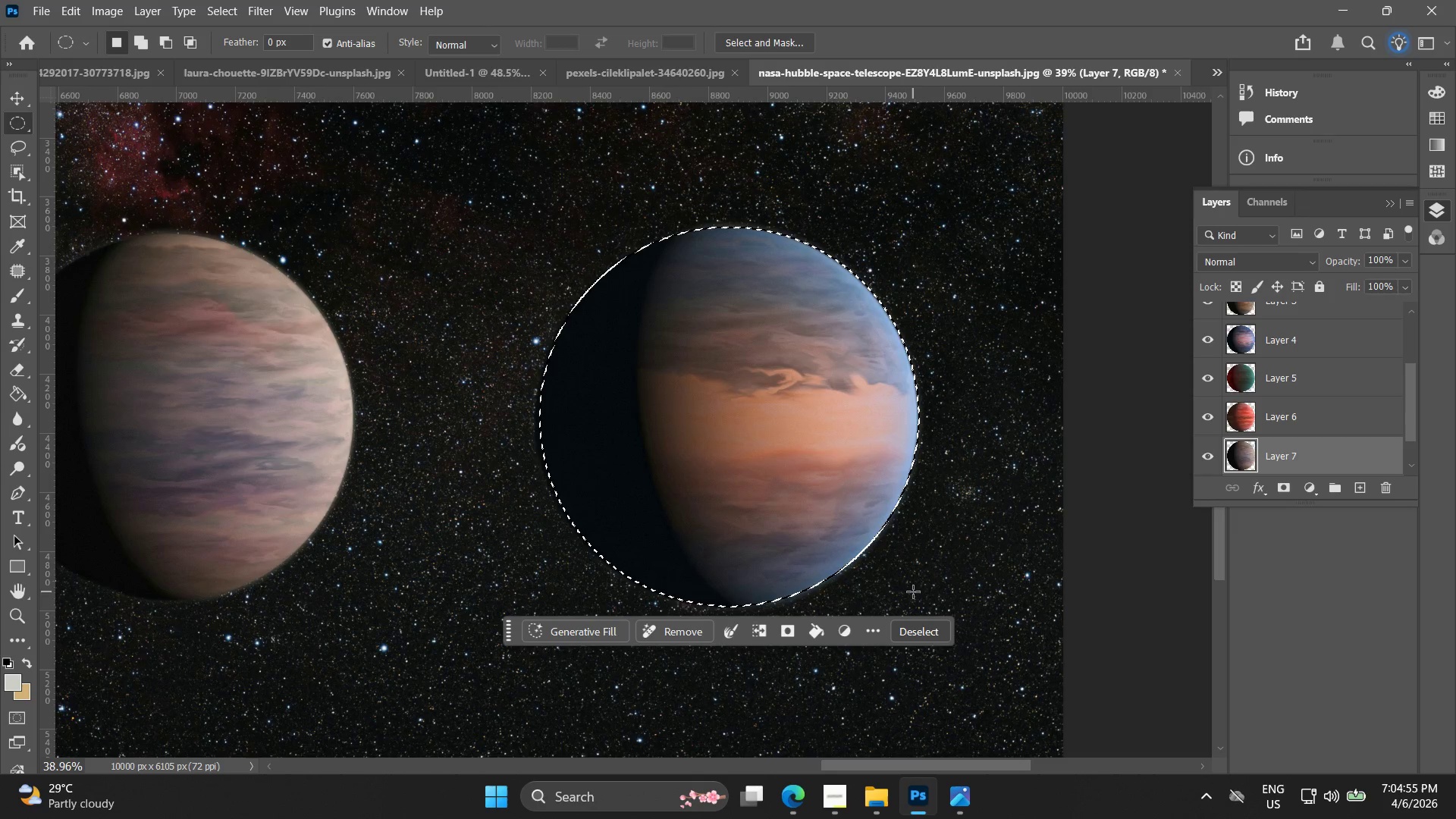 
key(ArrowDown)
 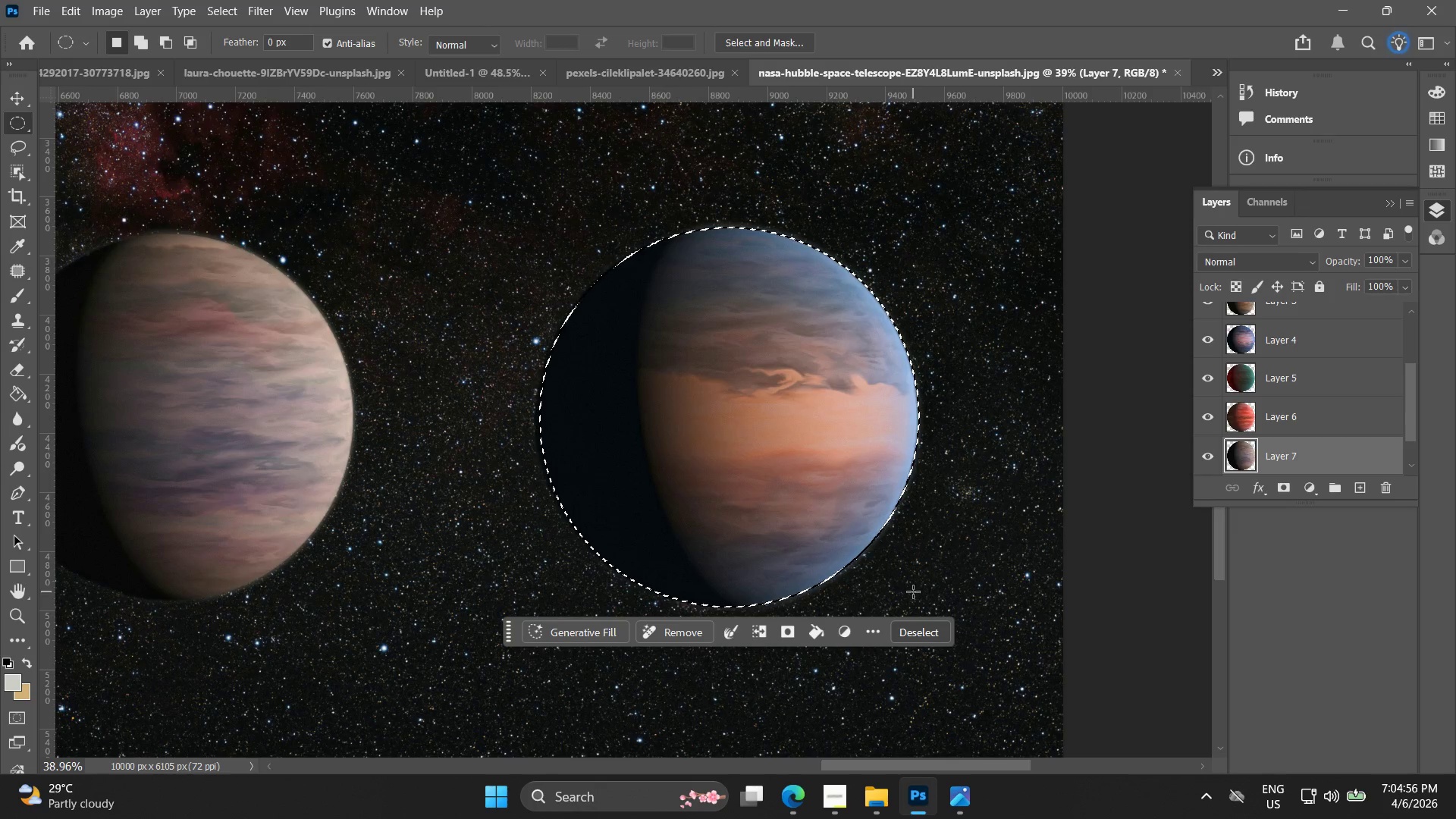 
key(ArrowLeft)
 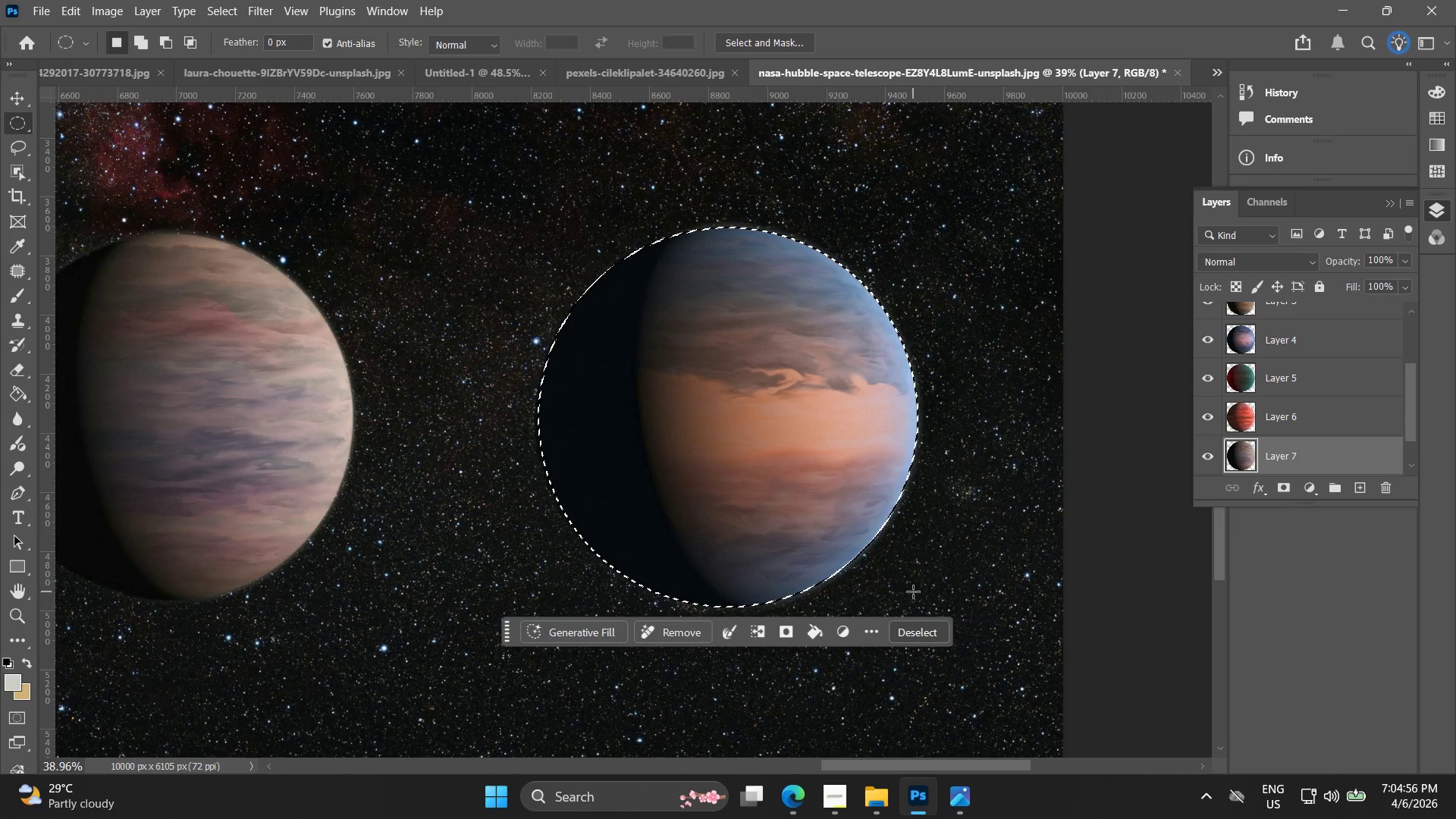 
key(ArrowDown)
 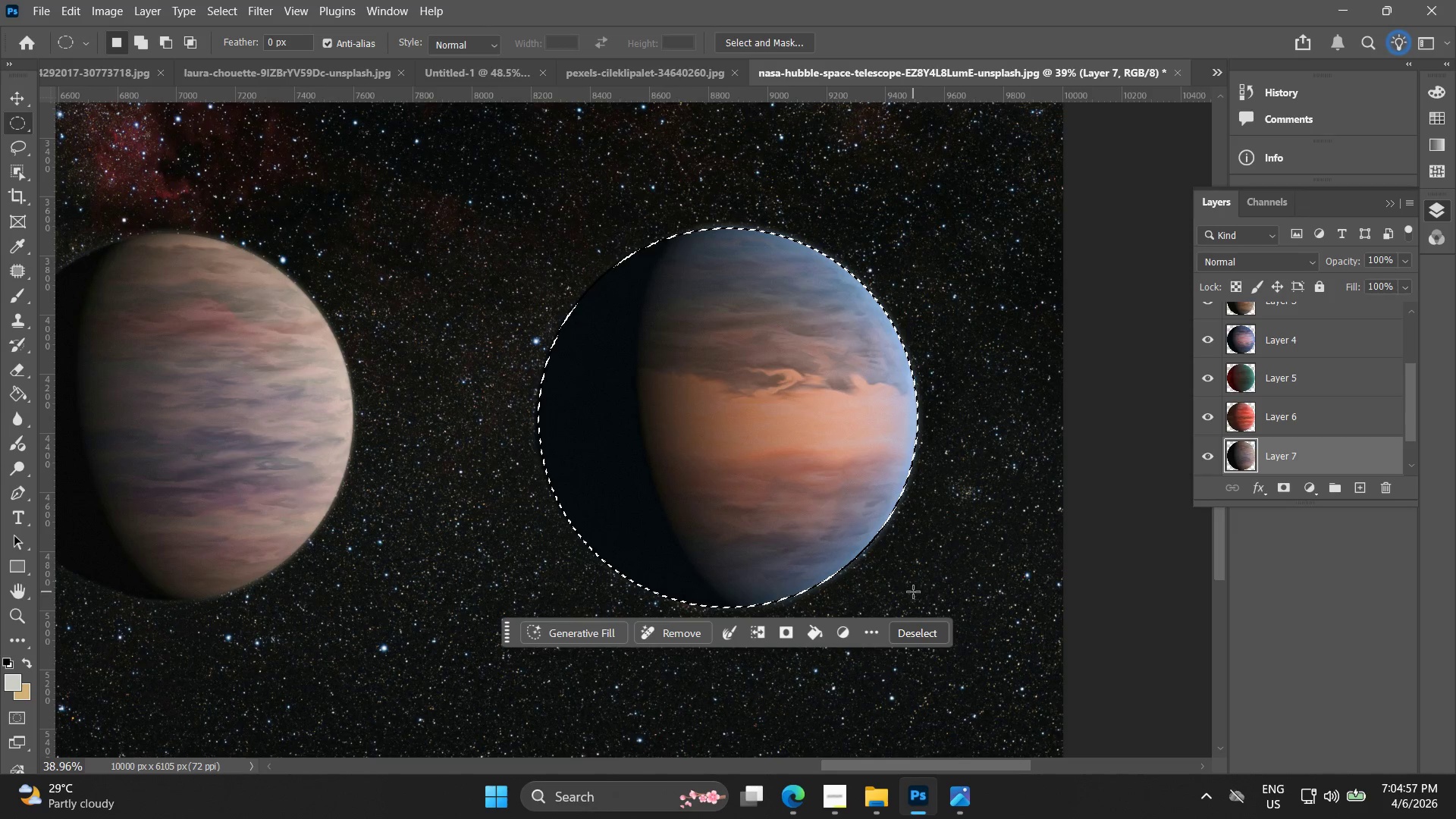 
key(Control+J)
 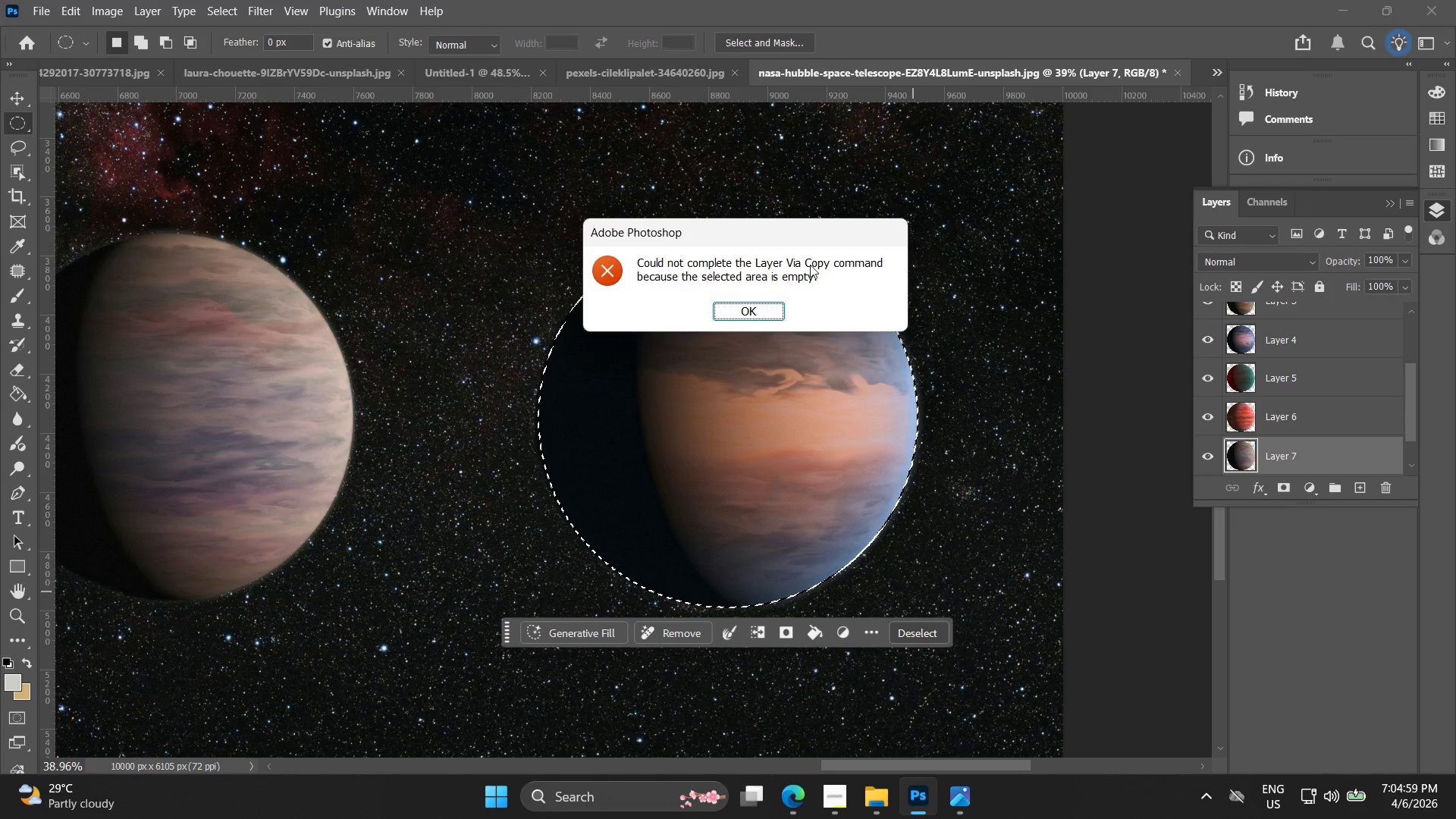 
left_click([740, 312])
 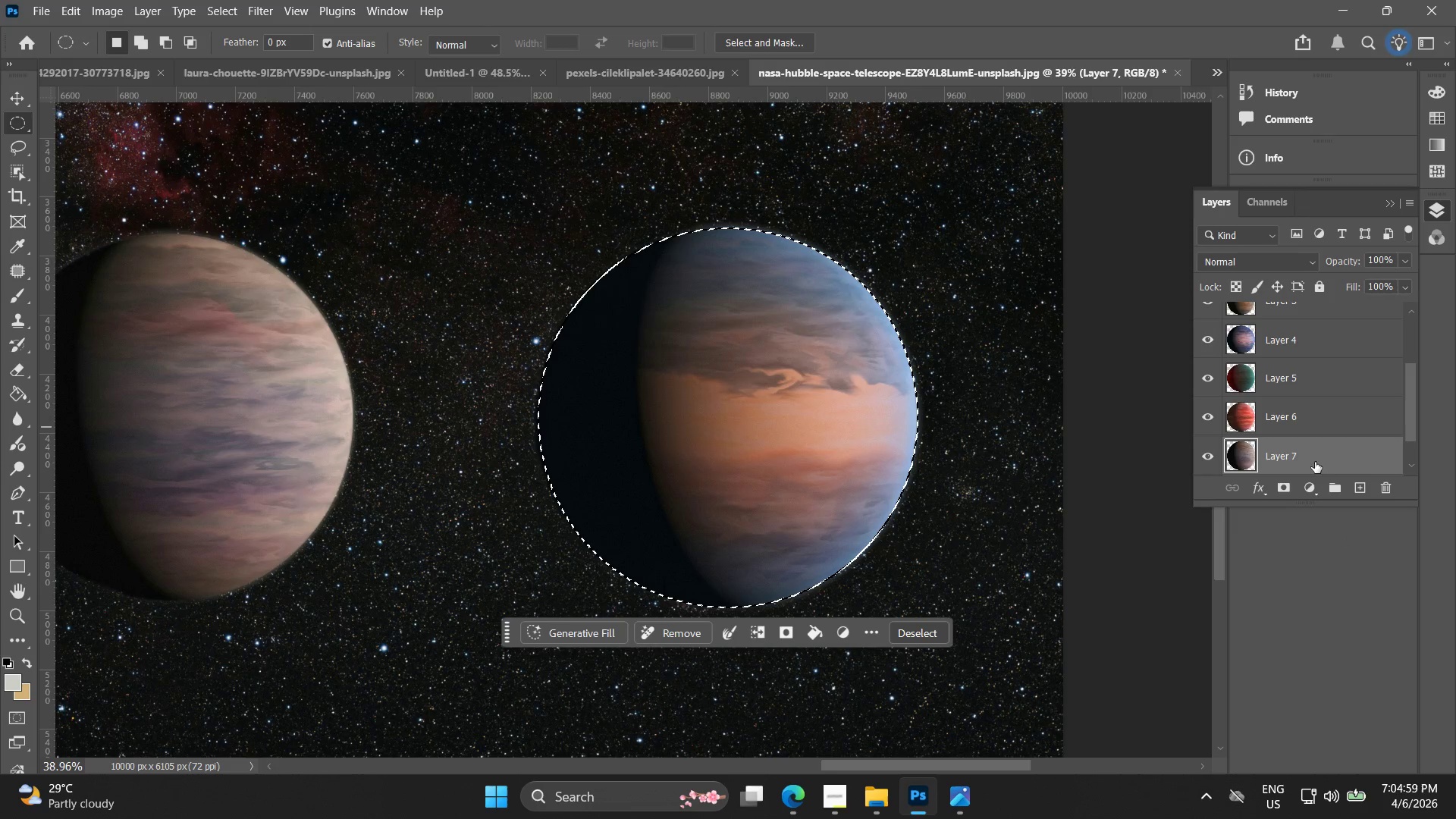 
left_click([1311, 466])
 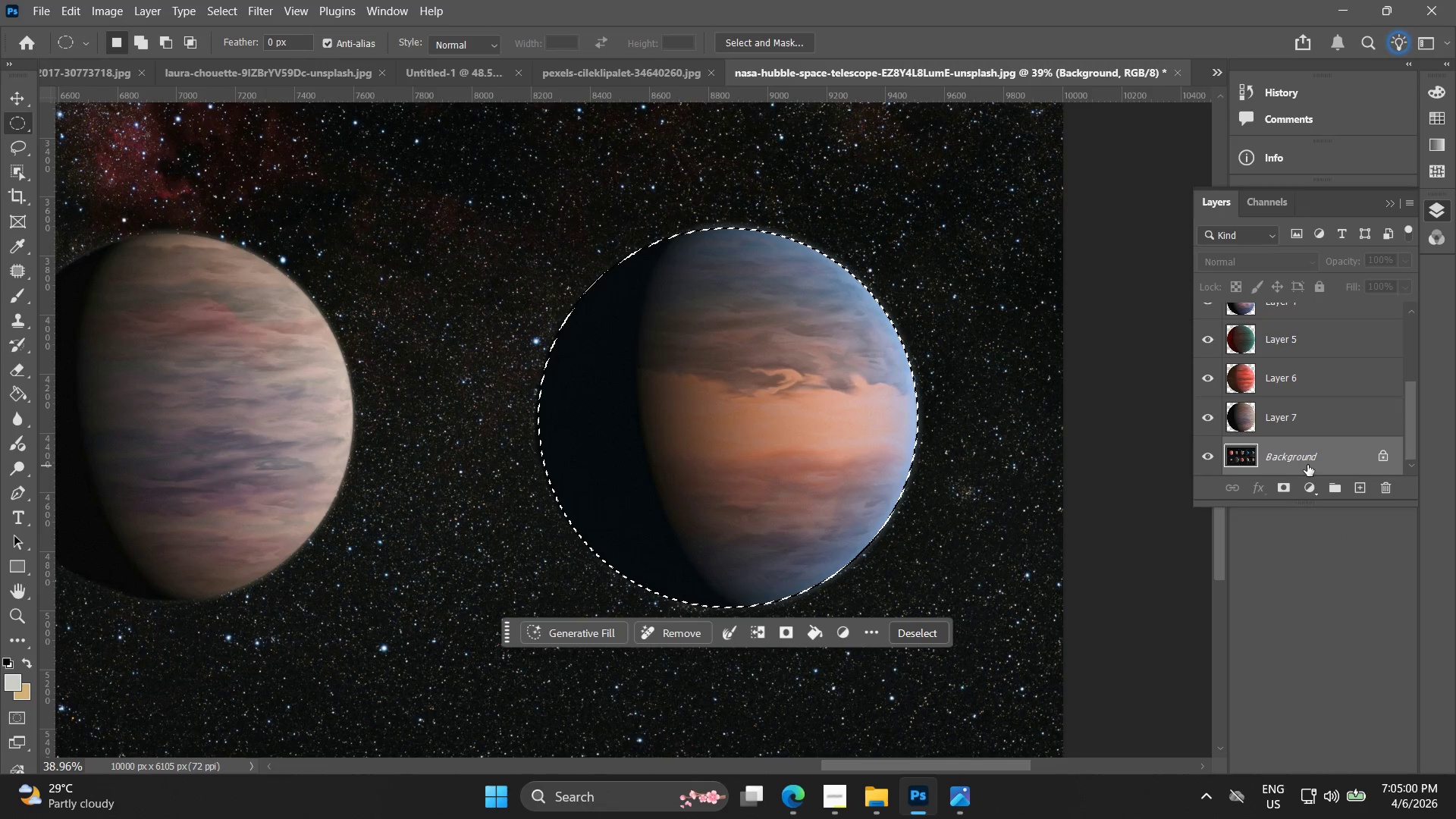 
scroll: coordinate [1325, 472], scroll_direction: down, amount: 3.0
 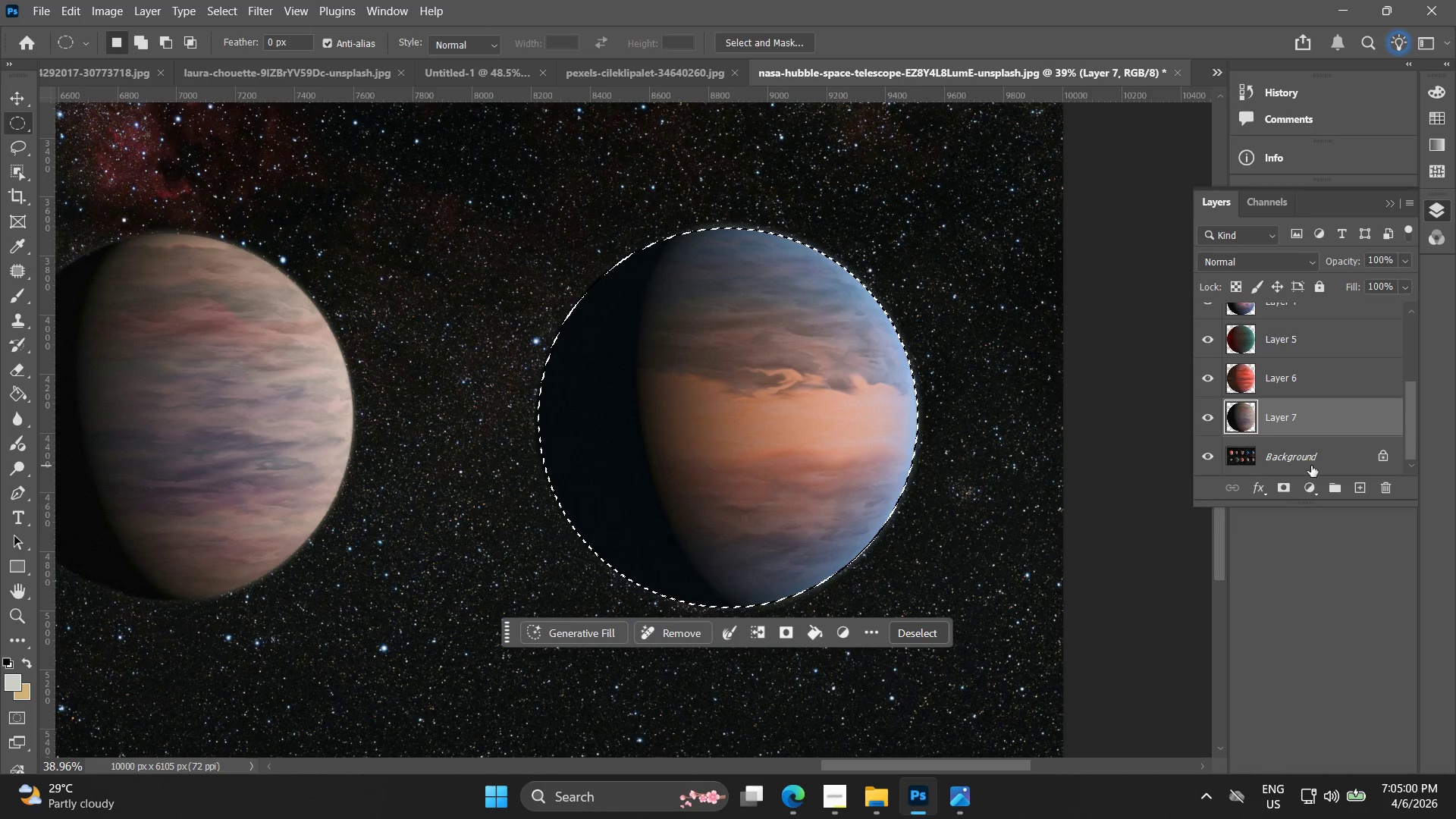 
key(Control+J)
 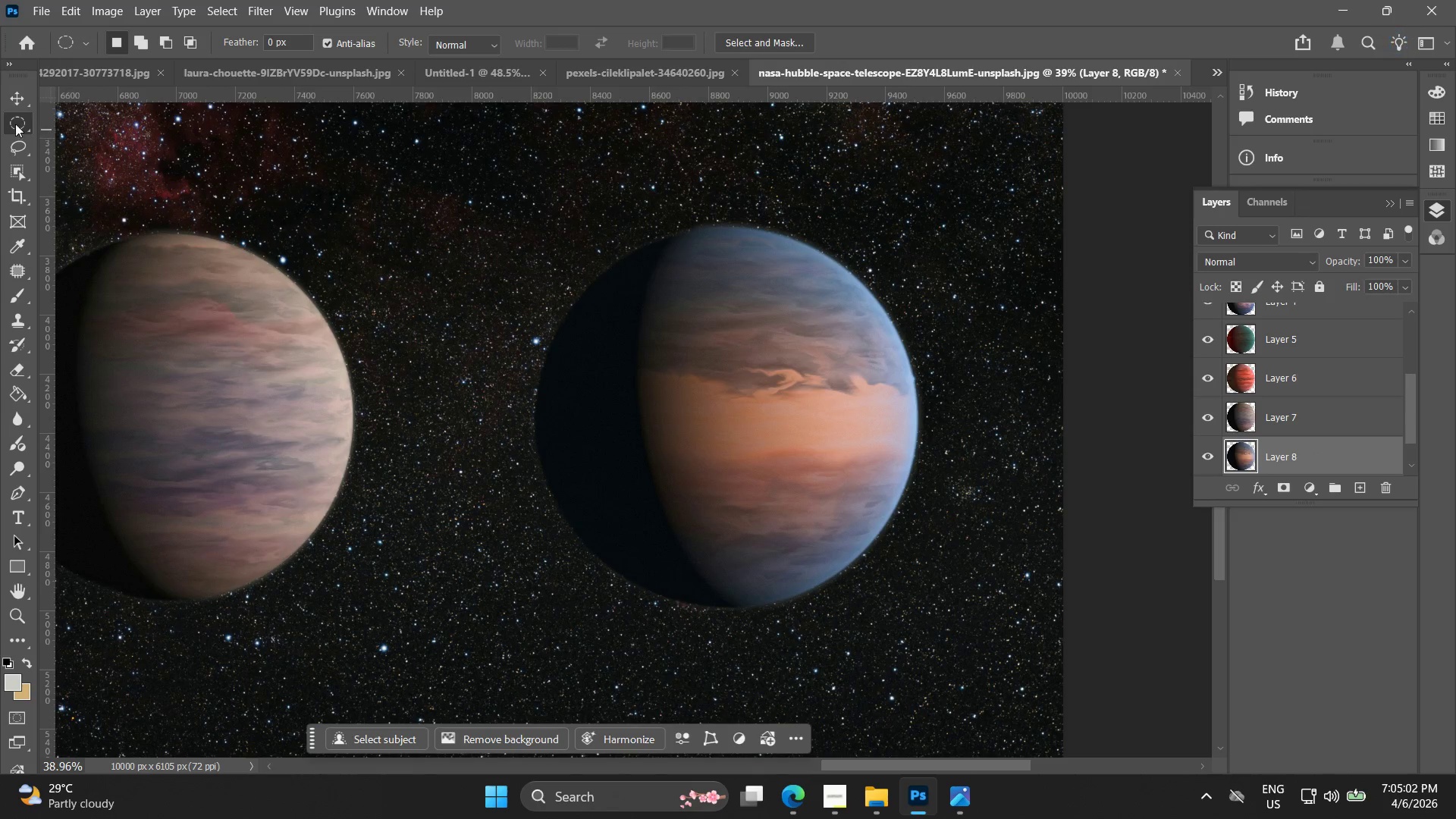 
left_click([12, 94])
 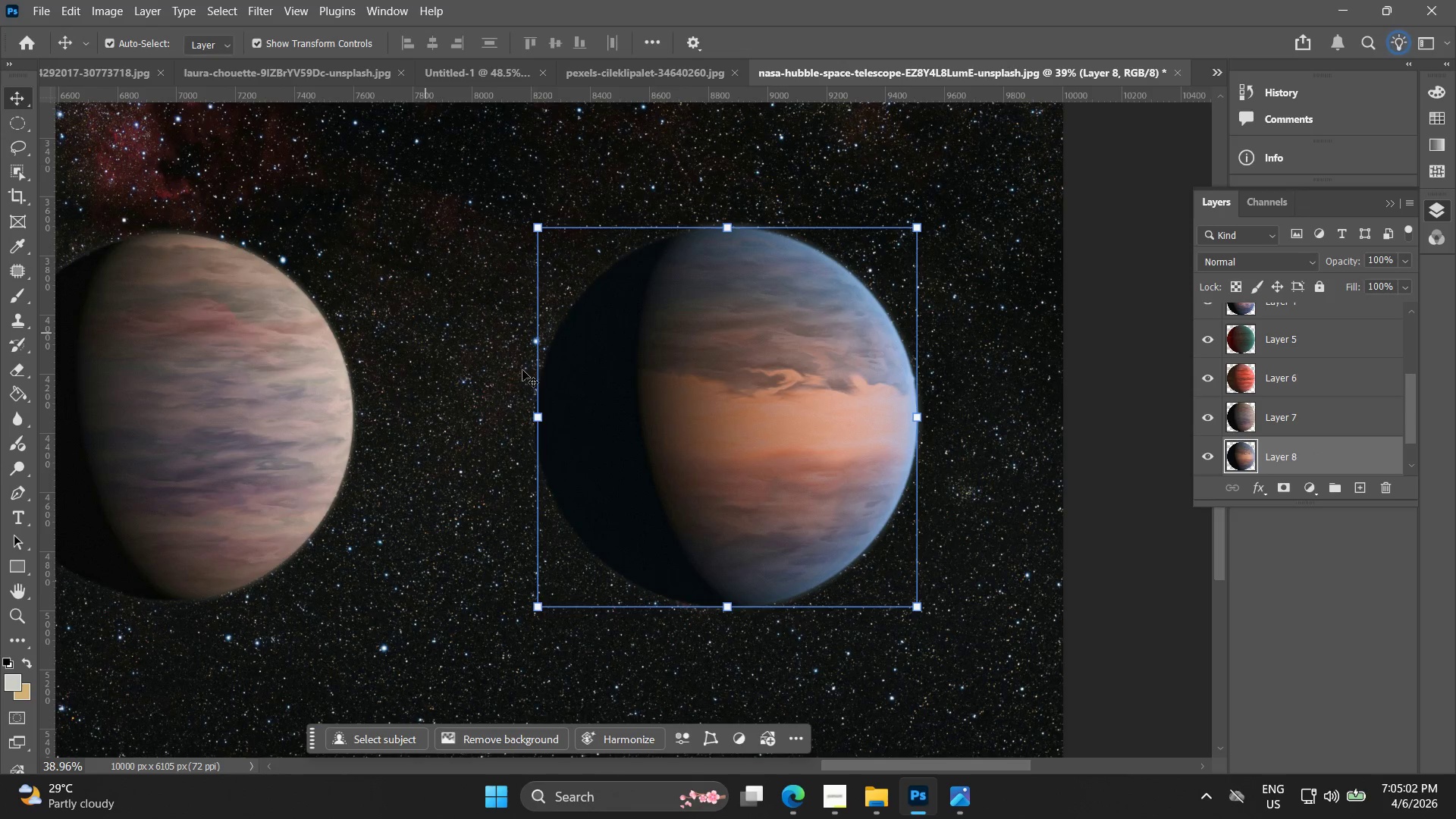 
hold_key(key=AltLeft, duration=1.0)
scroll: coordinate [841, 430], scroll_direction: down, amount: 16.0
 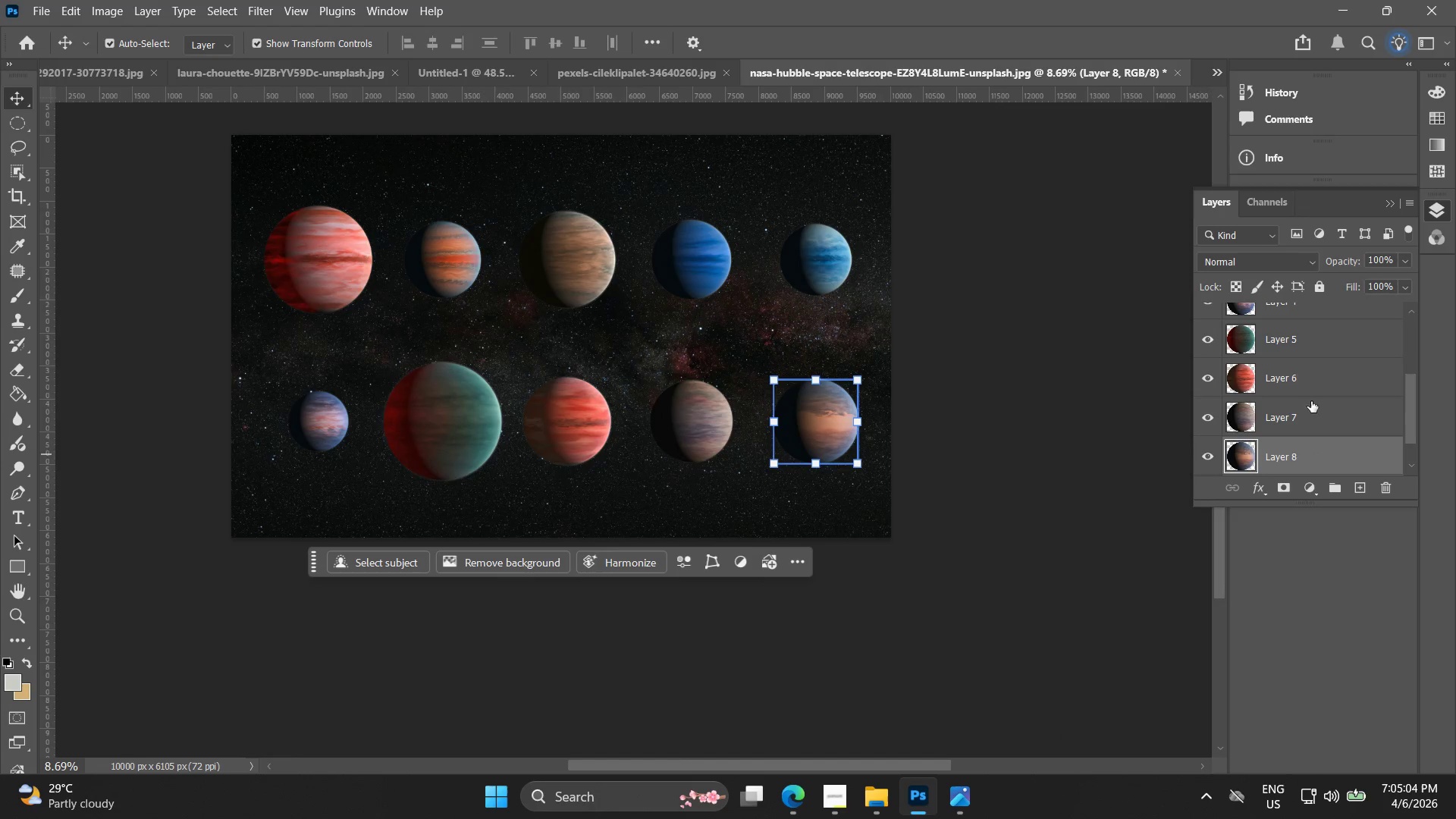 
scroll: coordinate [1314, 369], scroll_direction: up, amount: 4.0
 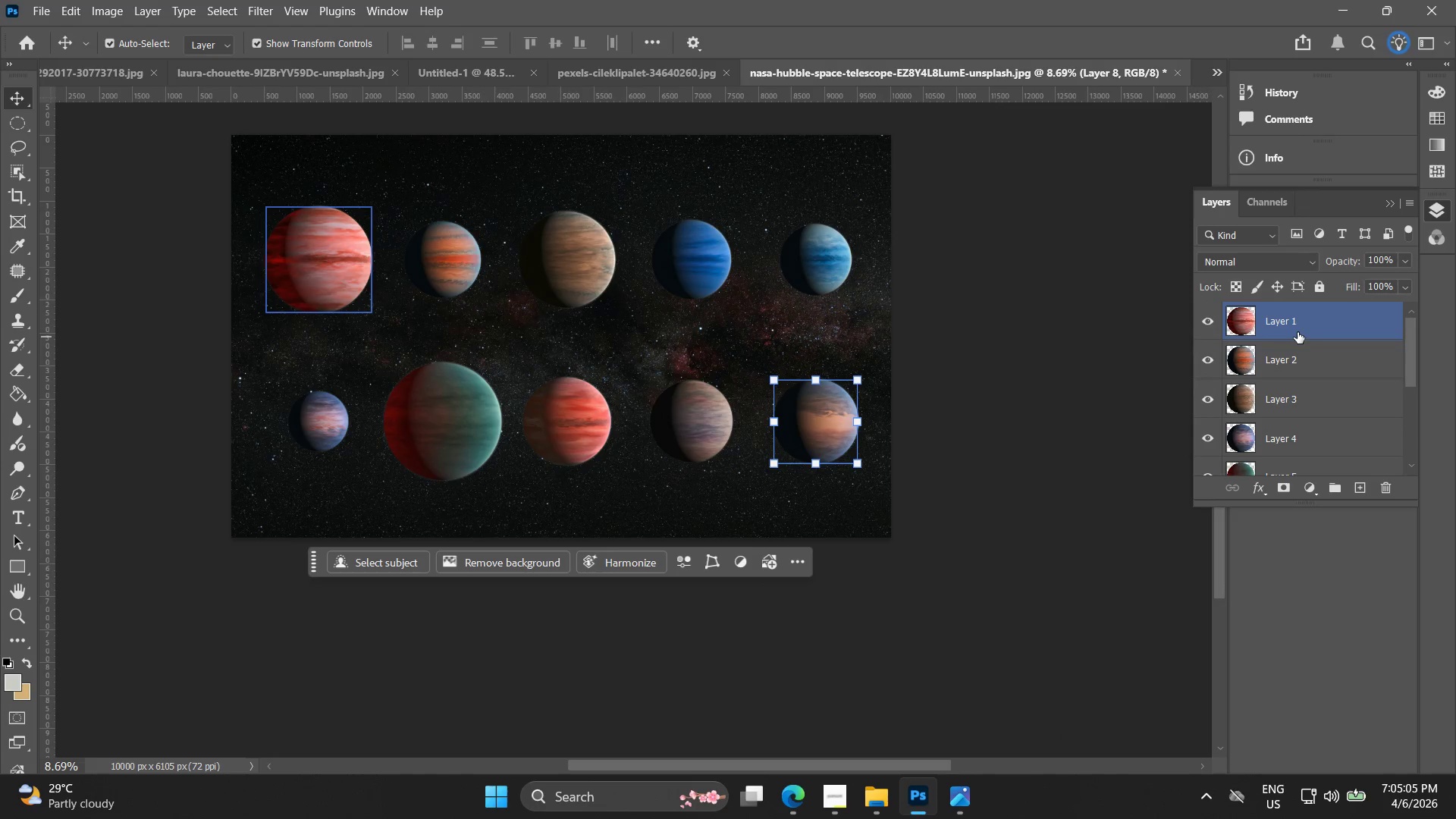 
hold_key(key=ShiftLeft, duration=0.52)
left_click([1296, 315])
 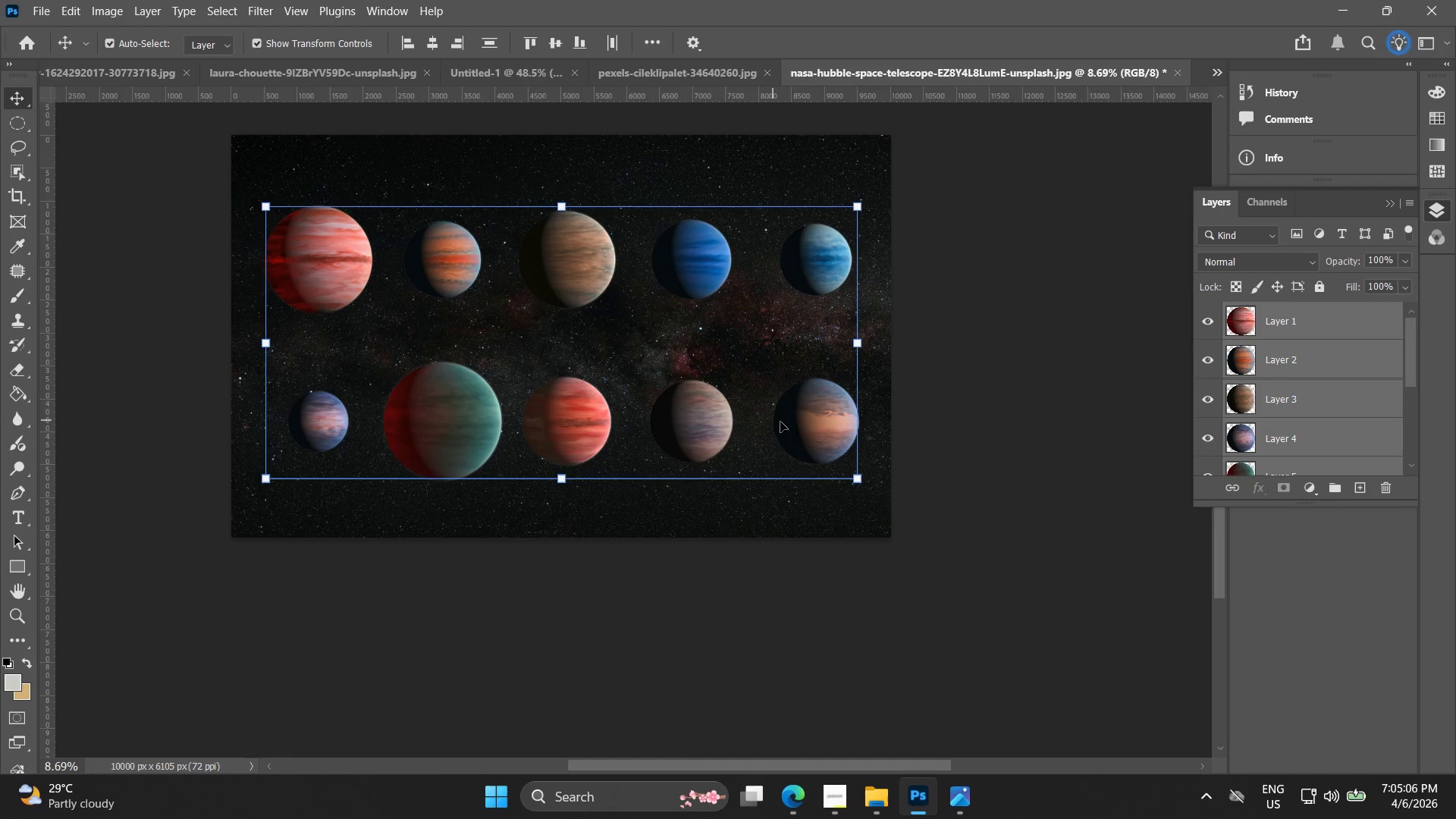 
left_click_drag(start_coordinate=[798, 425], to_coordinate=[720, 479])
 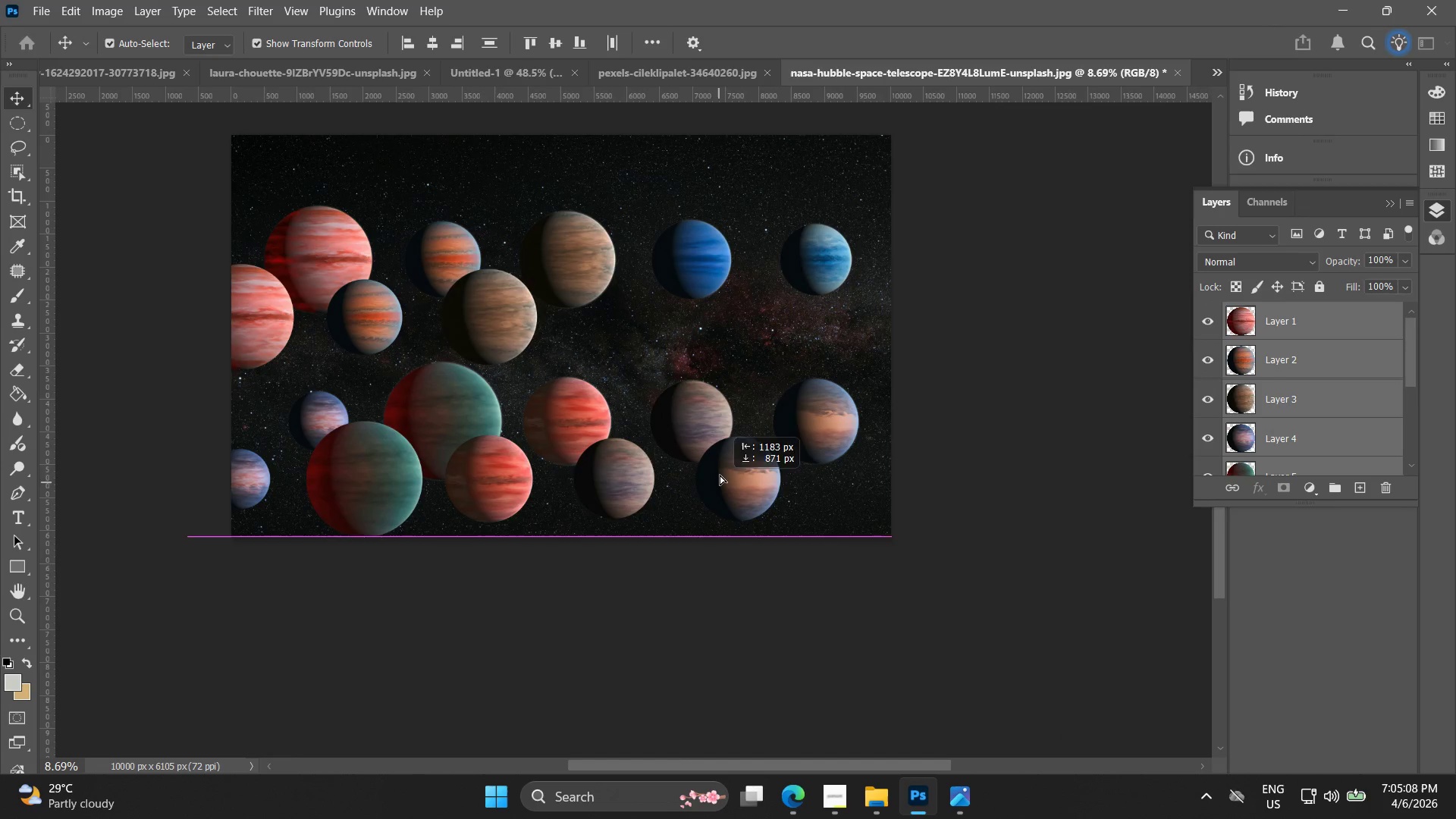 
key(Control+ControlLeft)
 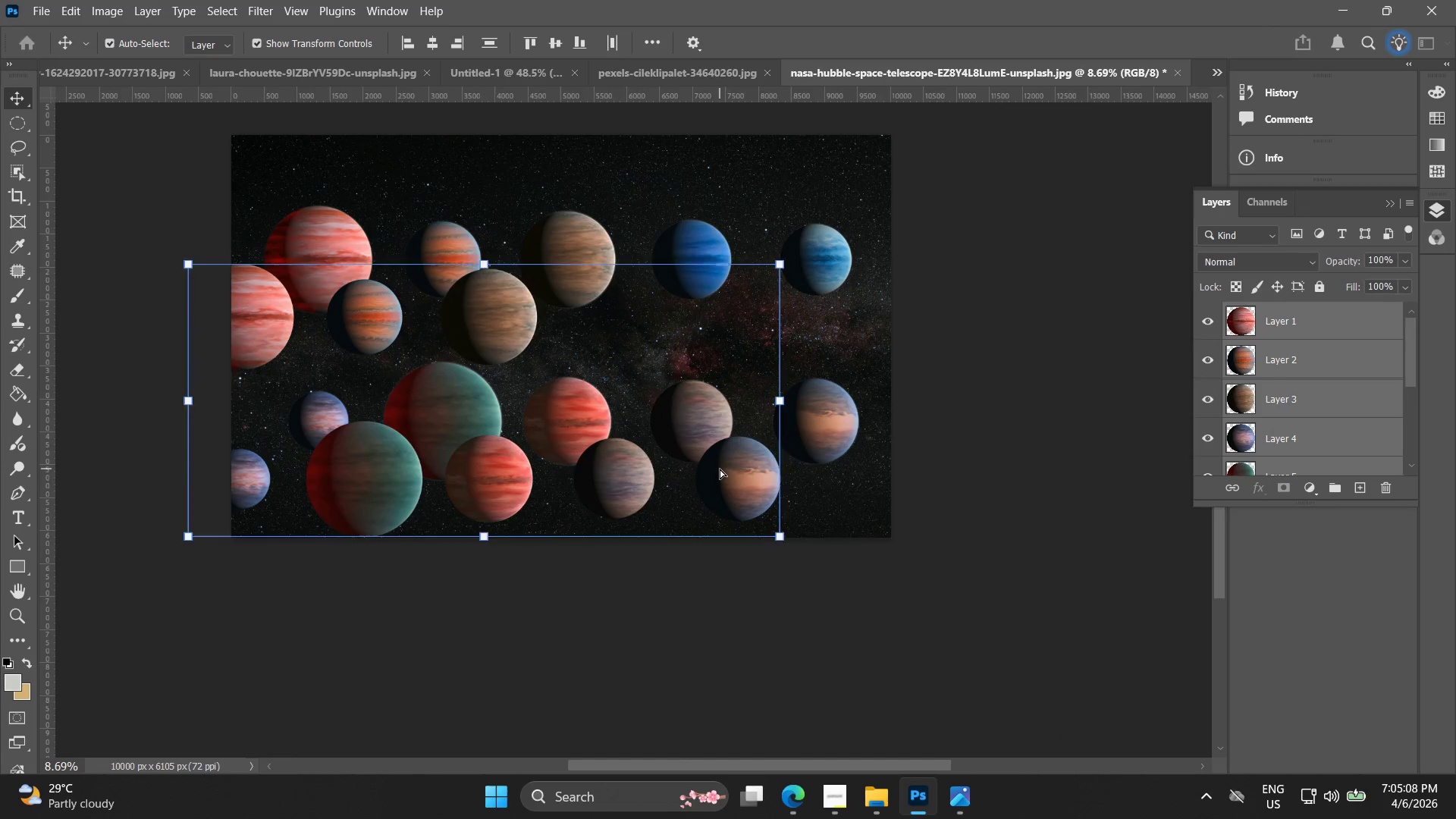 
key(Control+Z)
 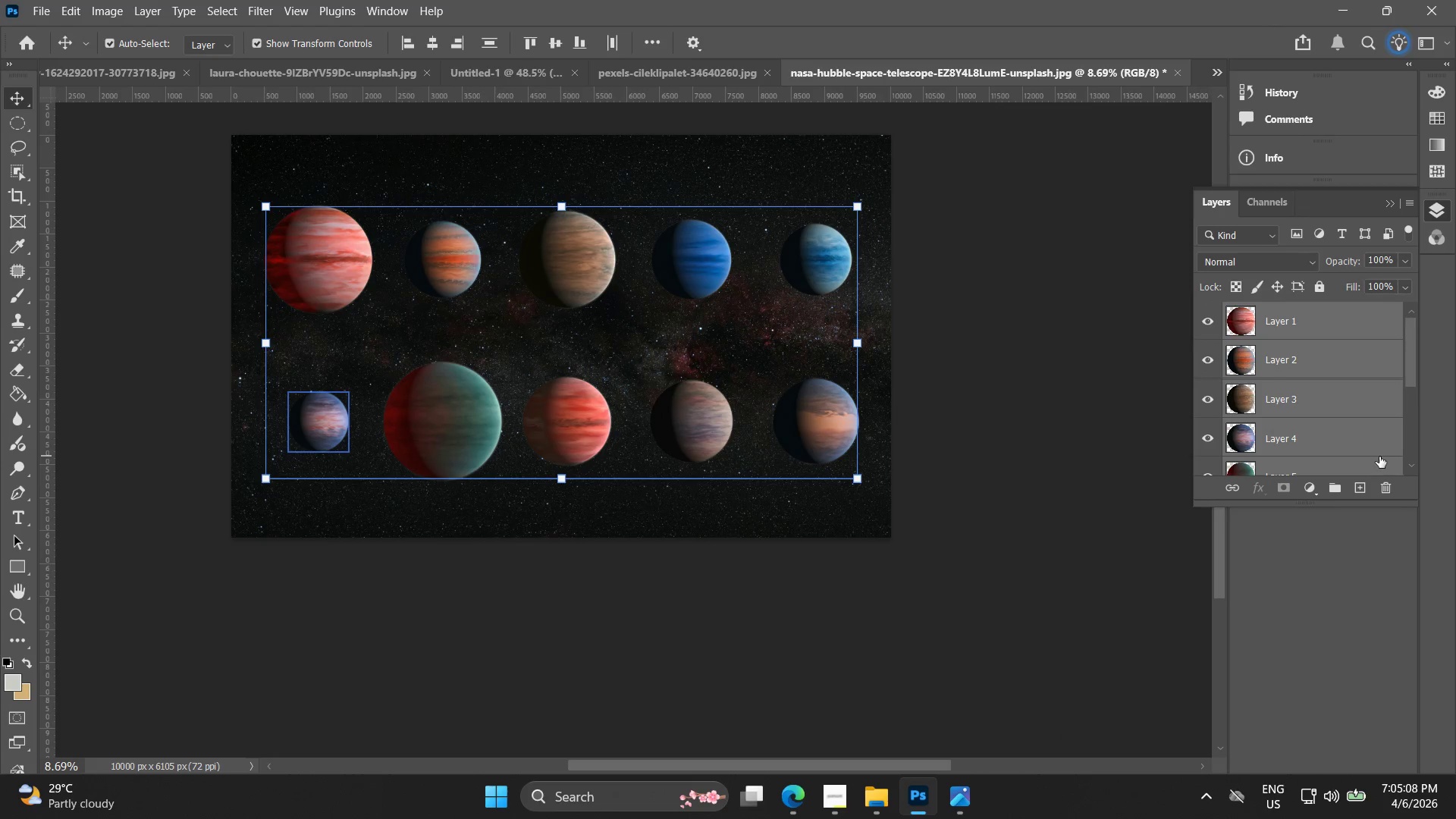 
scroll: coordinate [1357, 425], scroll_direction: down, amount: 2.0
 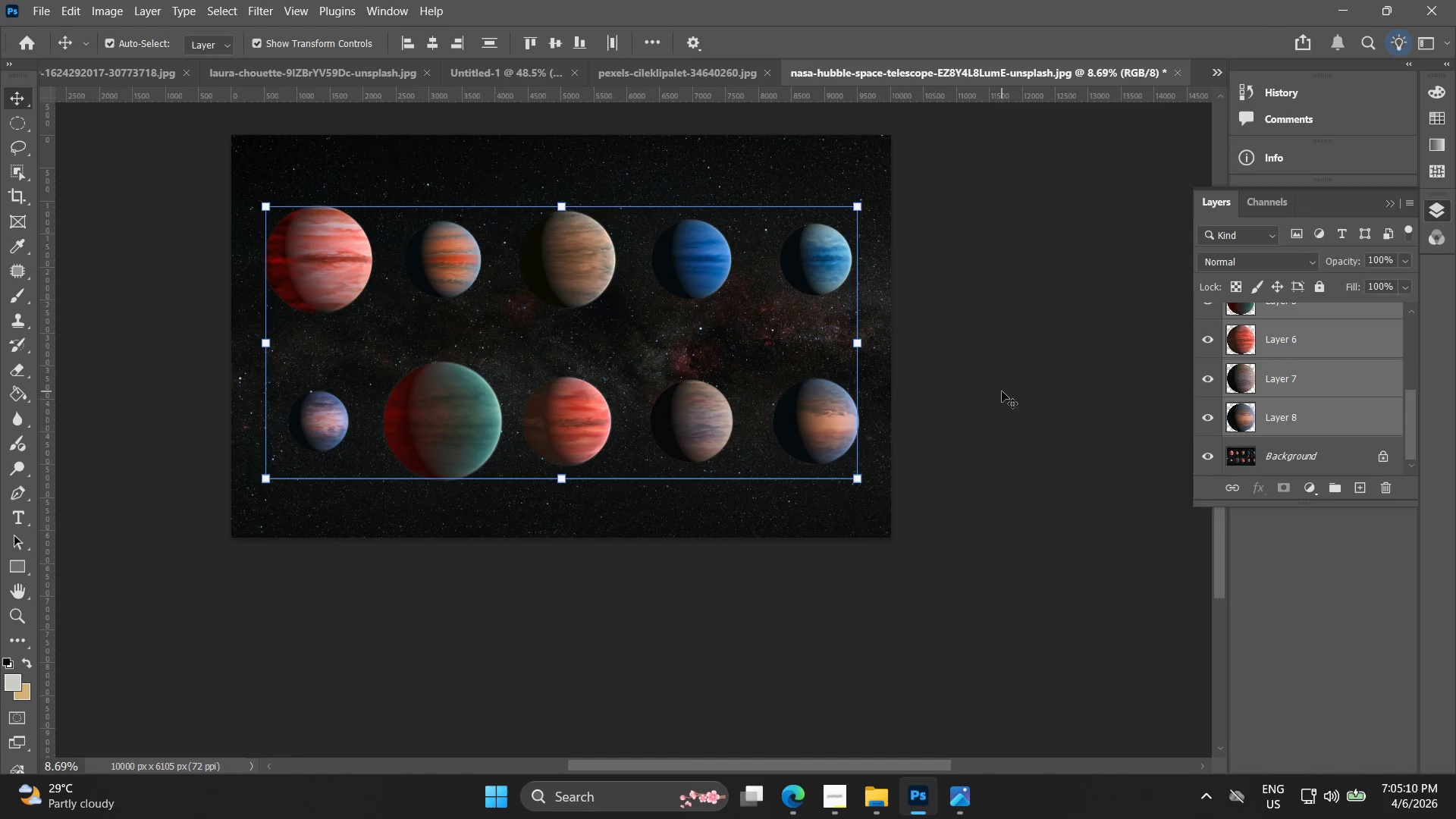 
left_click([1006, 391])
 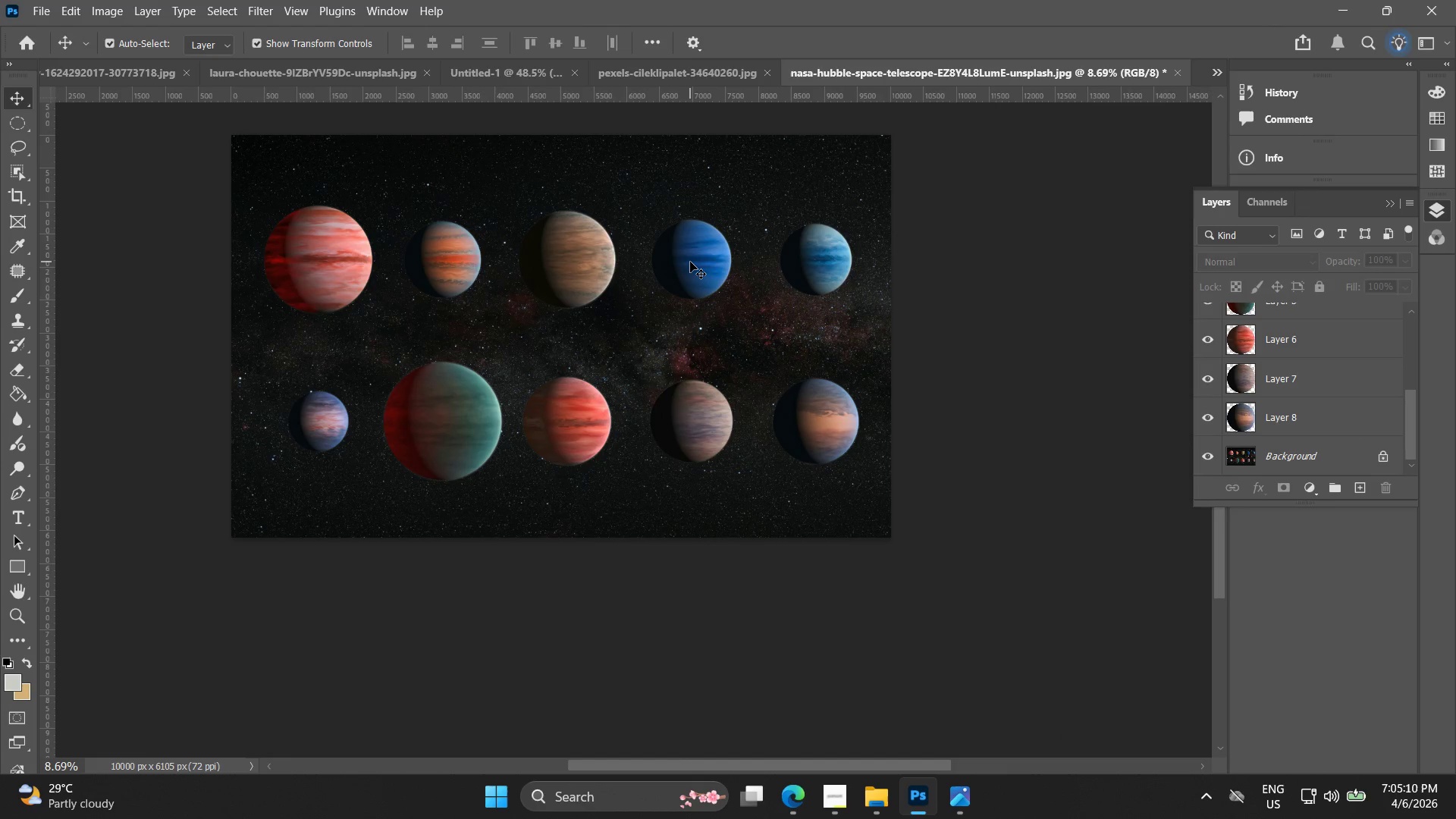 
left_click_drag(start_coordinate=[690, 262], to_coordinate=[792, 312])
 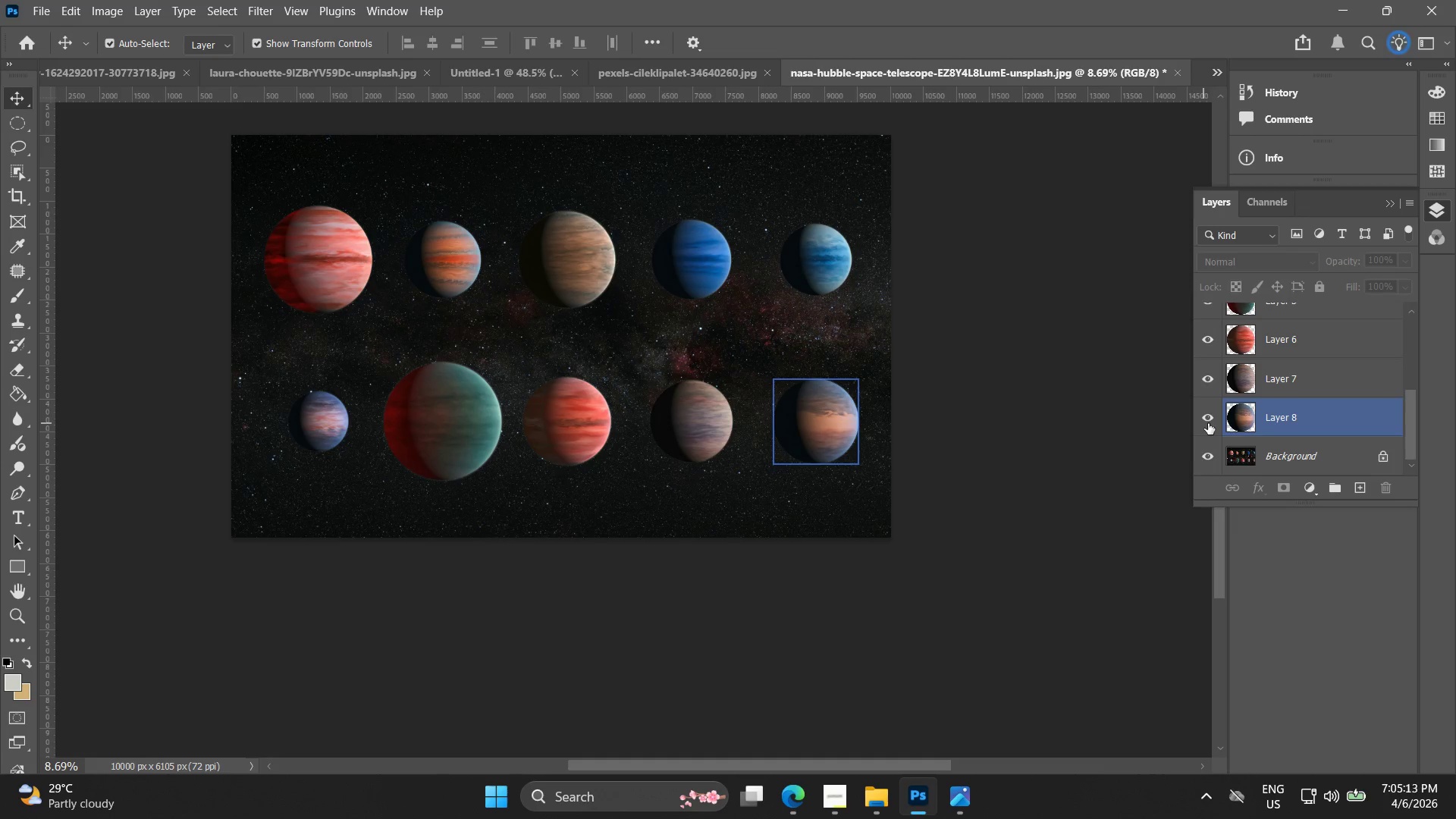 
left_click([1216, 464])
 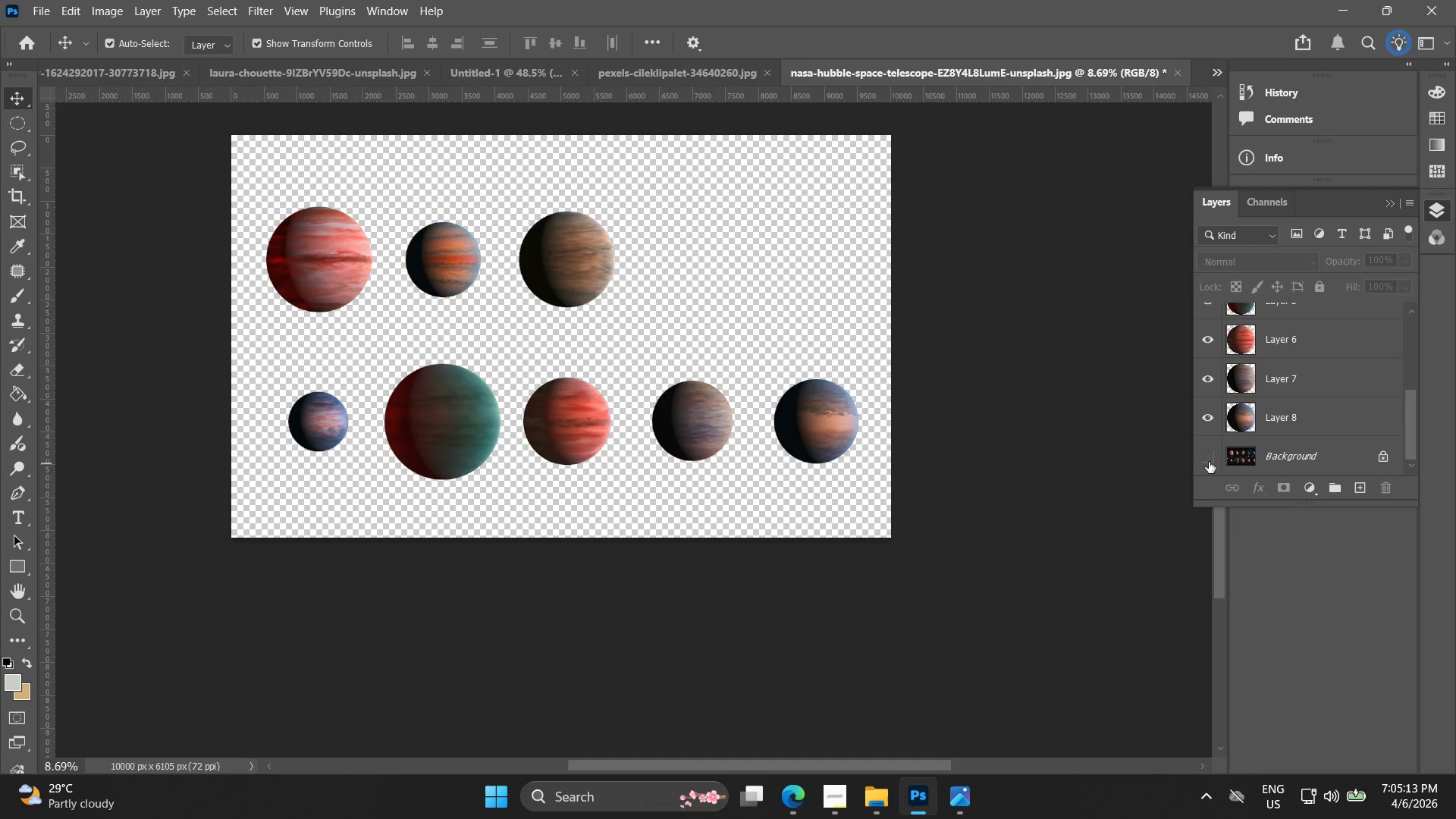 
left_click([1209, 462])
 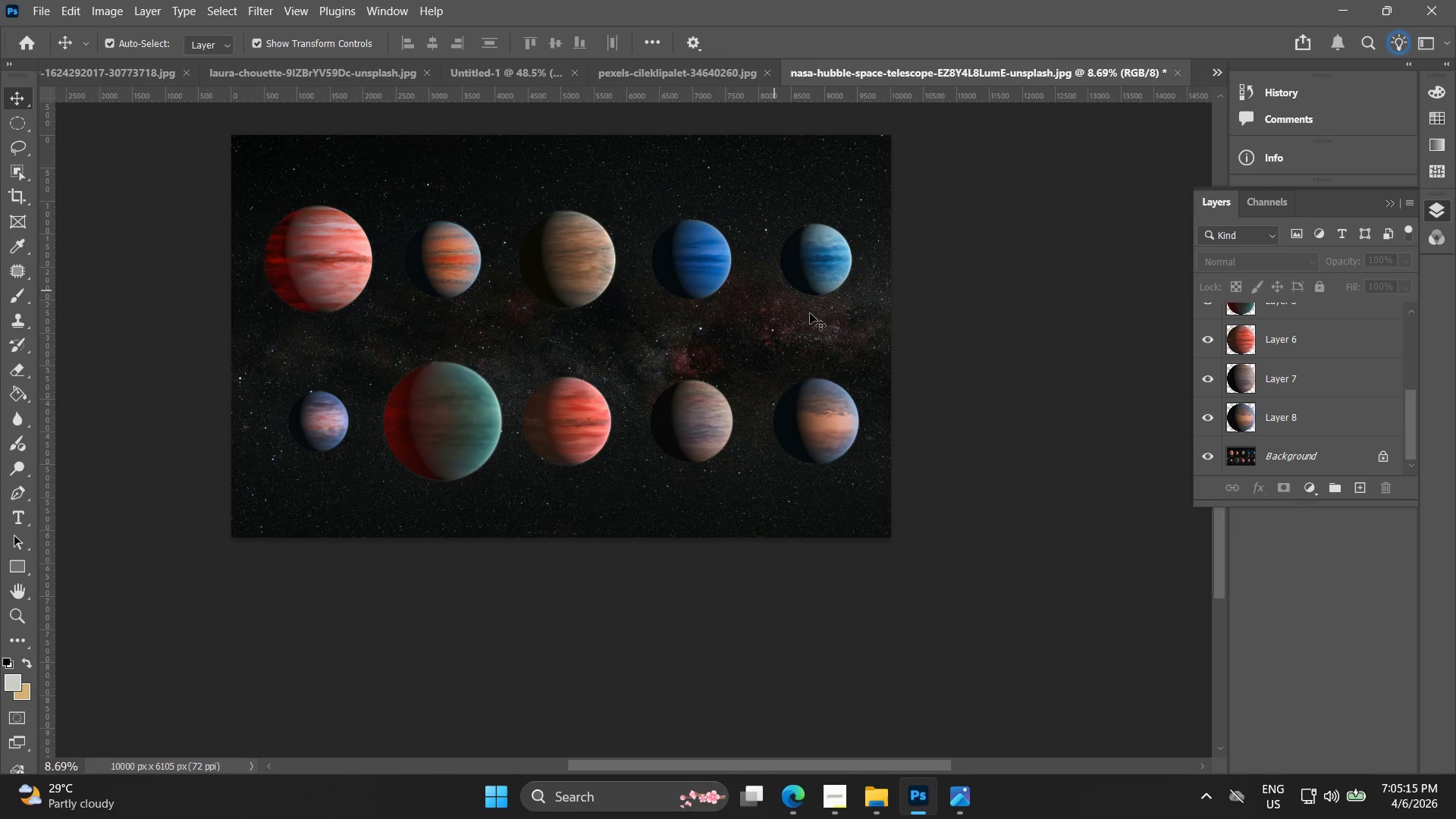 
left_click([1254, 466])
 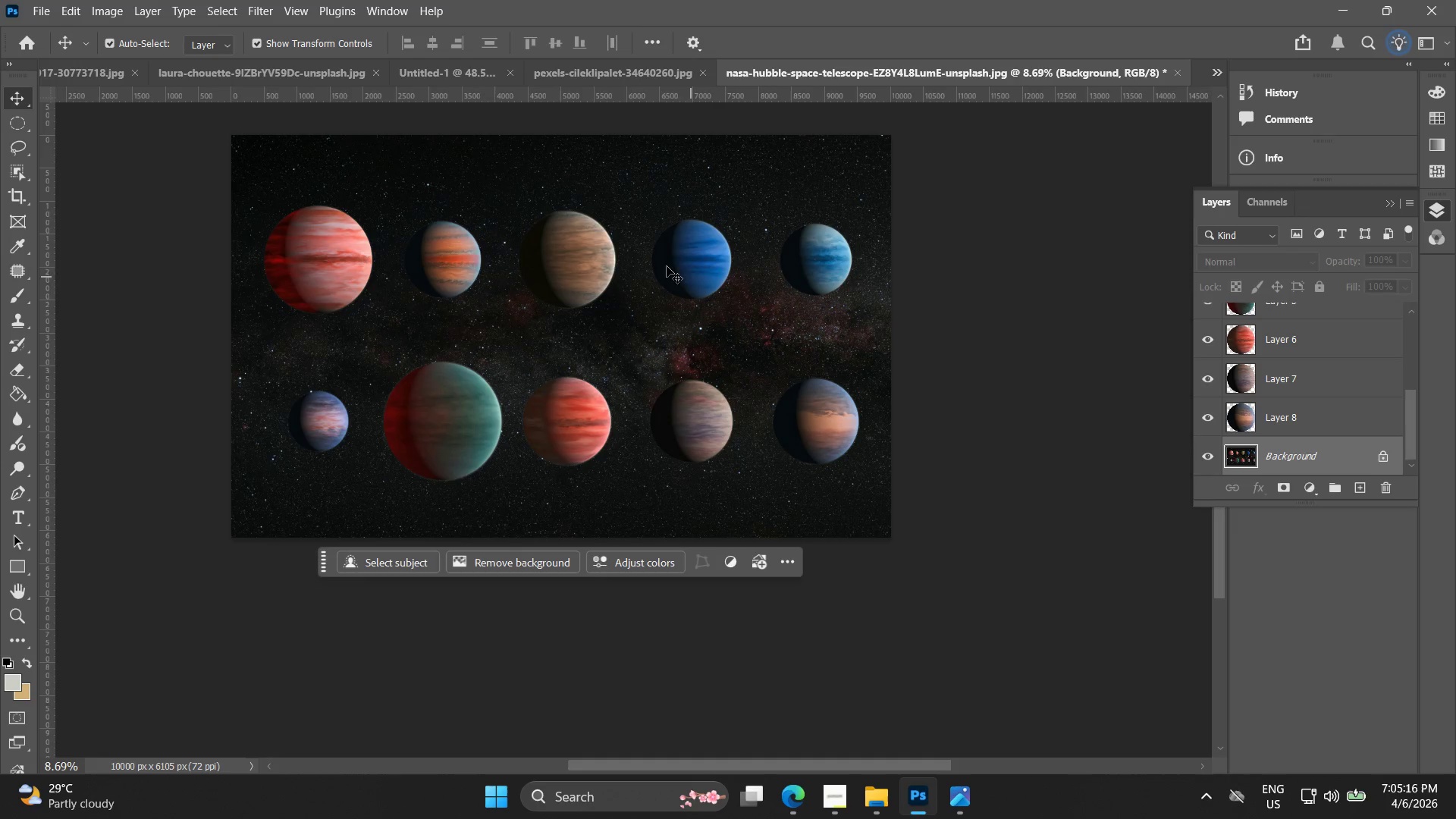 
hold_key(key=AltLeft, duration=1.28)
scroll: coordinate [704, 309], scroll_direction: up, amount: 19.0
 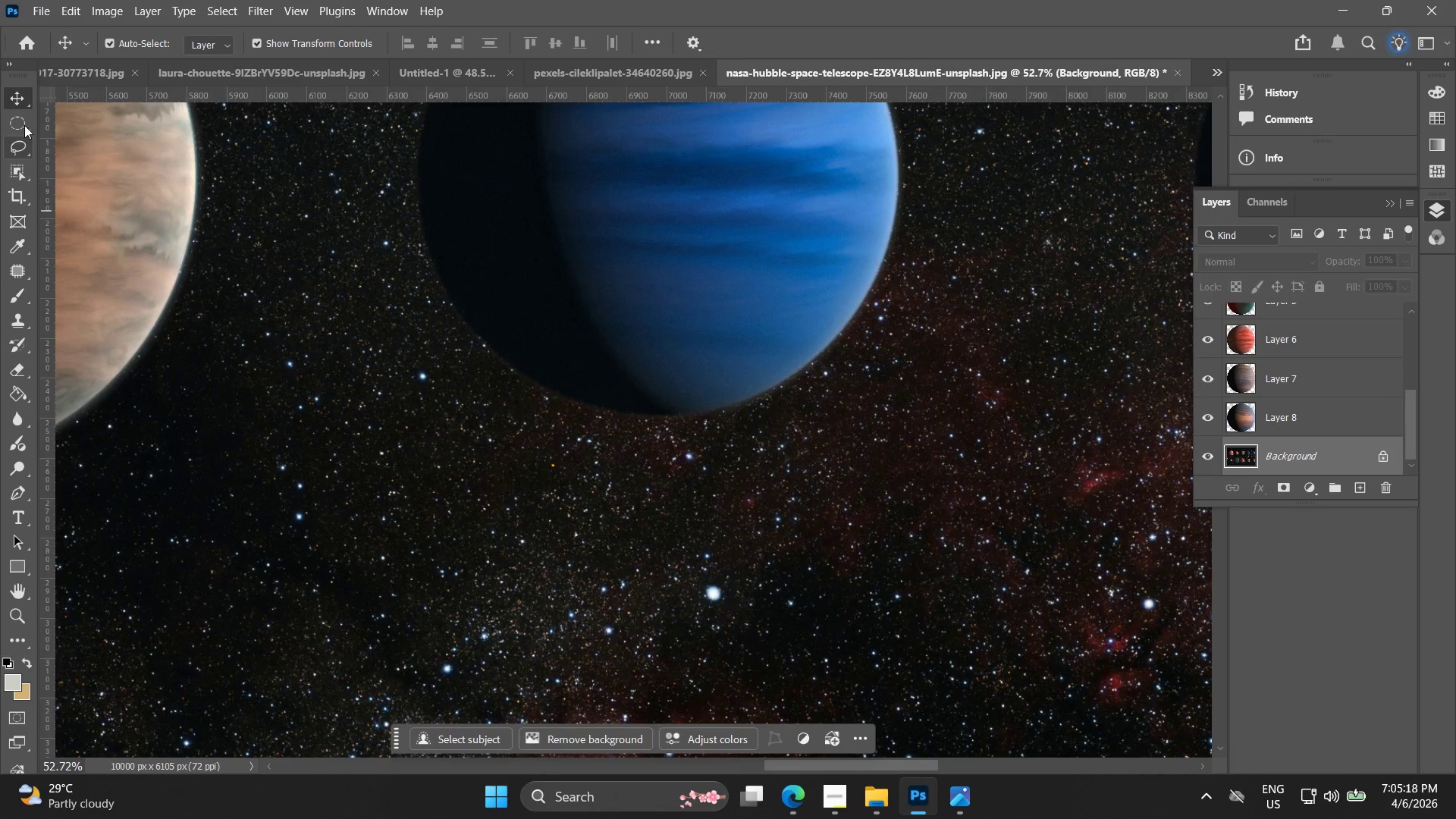 
hold_key(key=Space, duration=0.59)
 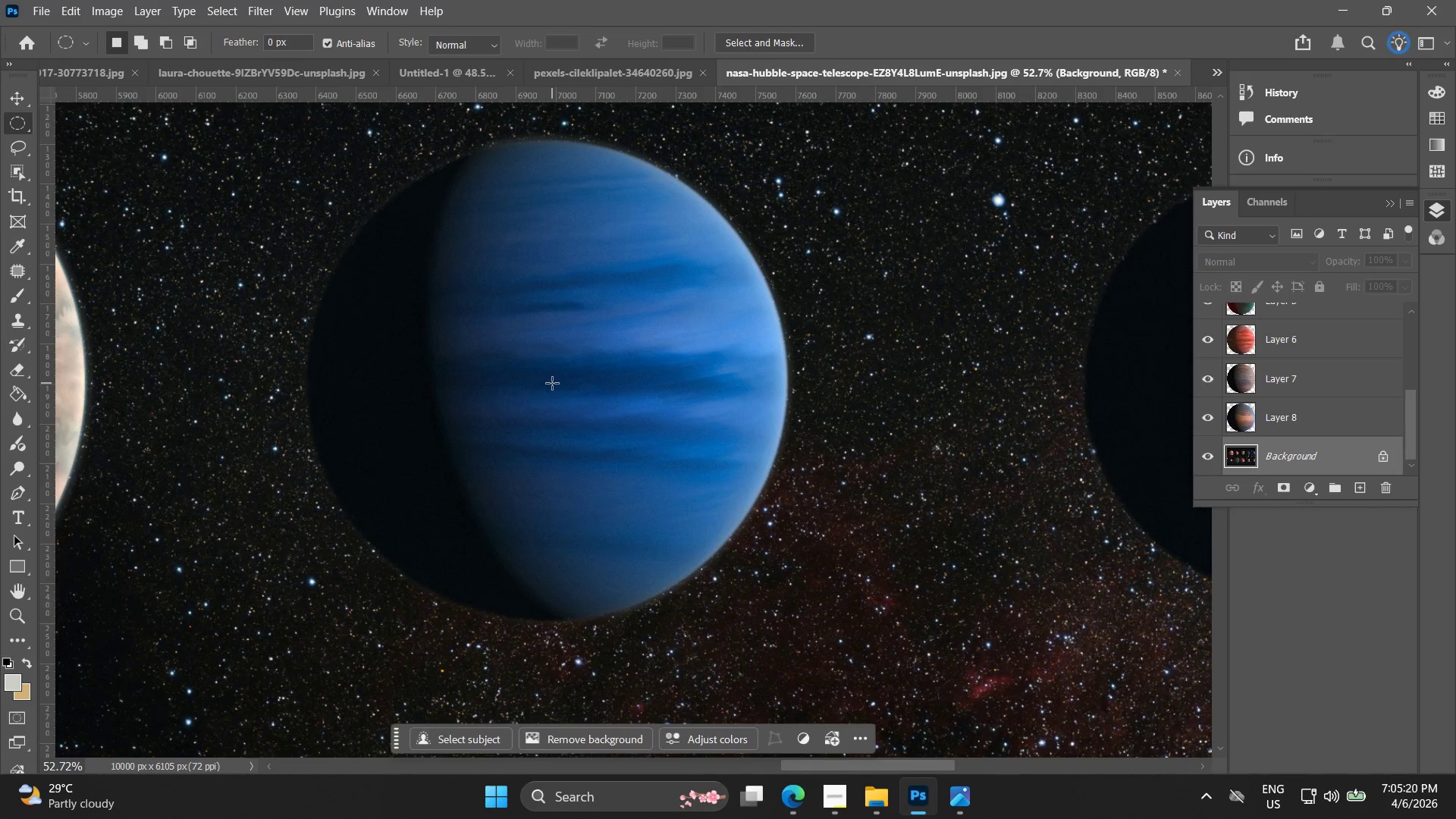 
left_click_drag(start_coordinate=[532, 306], to_coordinate=[421, 511])
 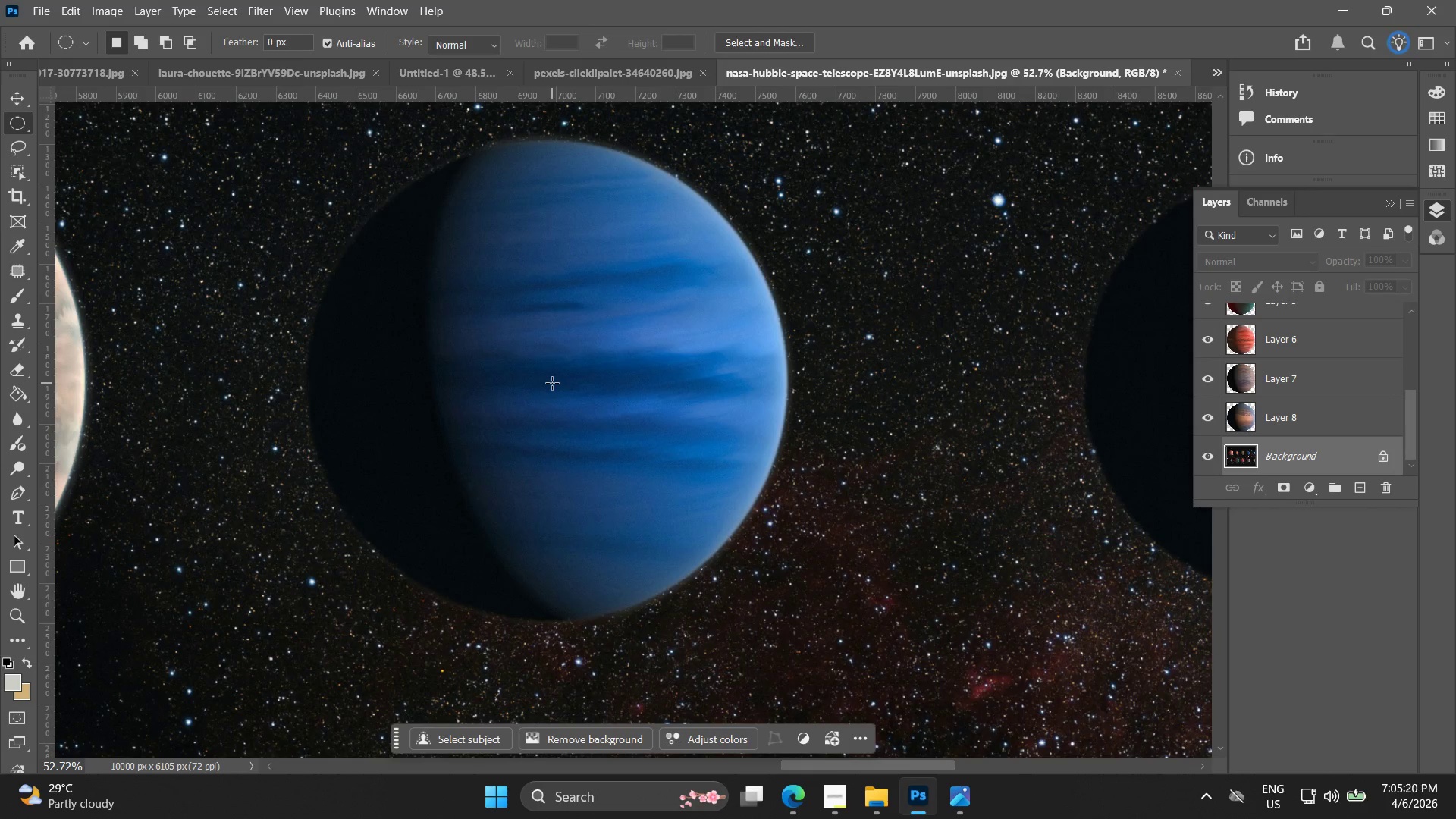 
hold_key(key=AltLeft, duration=4.53)
hold_key(key=ShiftLeft, duration=1.5)
left_click_drag(start_coordinate=[550, 383], to_coordinate=[888, 620])
 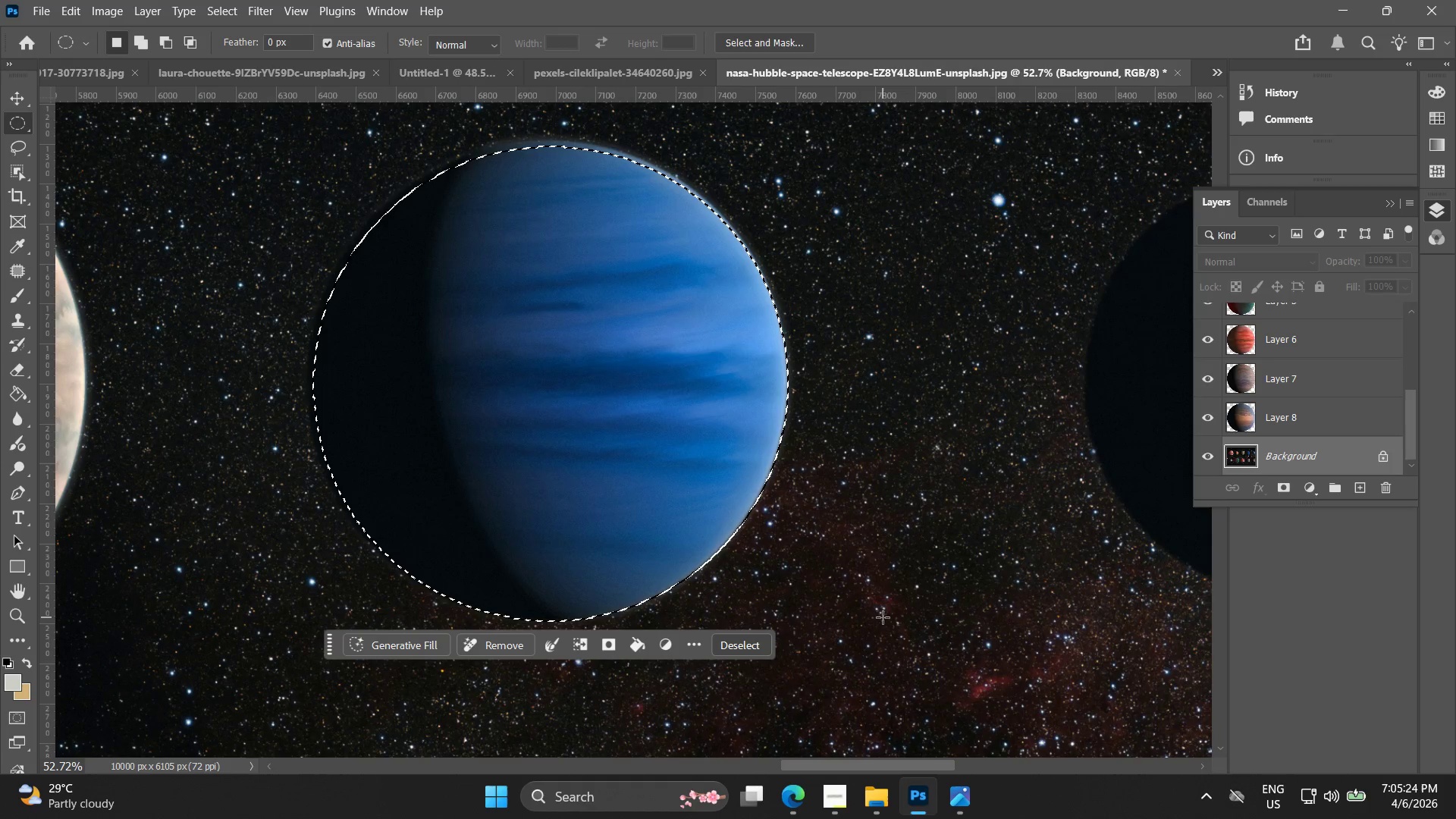 
hold_key(key=ShiftLeft, duration=1.5)
 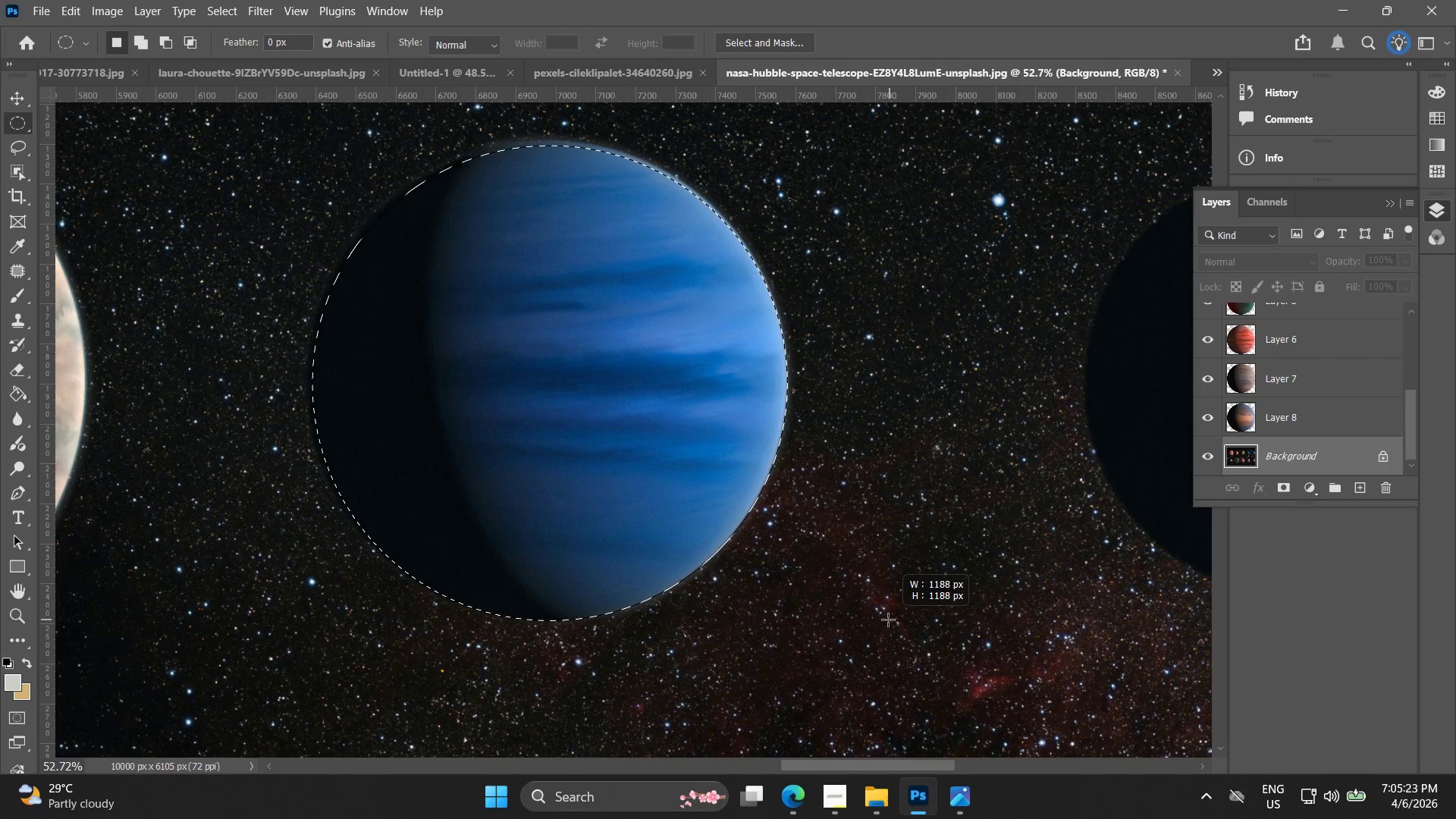 
hold_key(key=ShiftLeft, duration=1.47)
 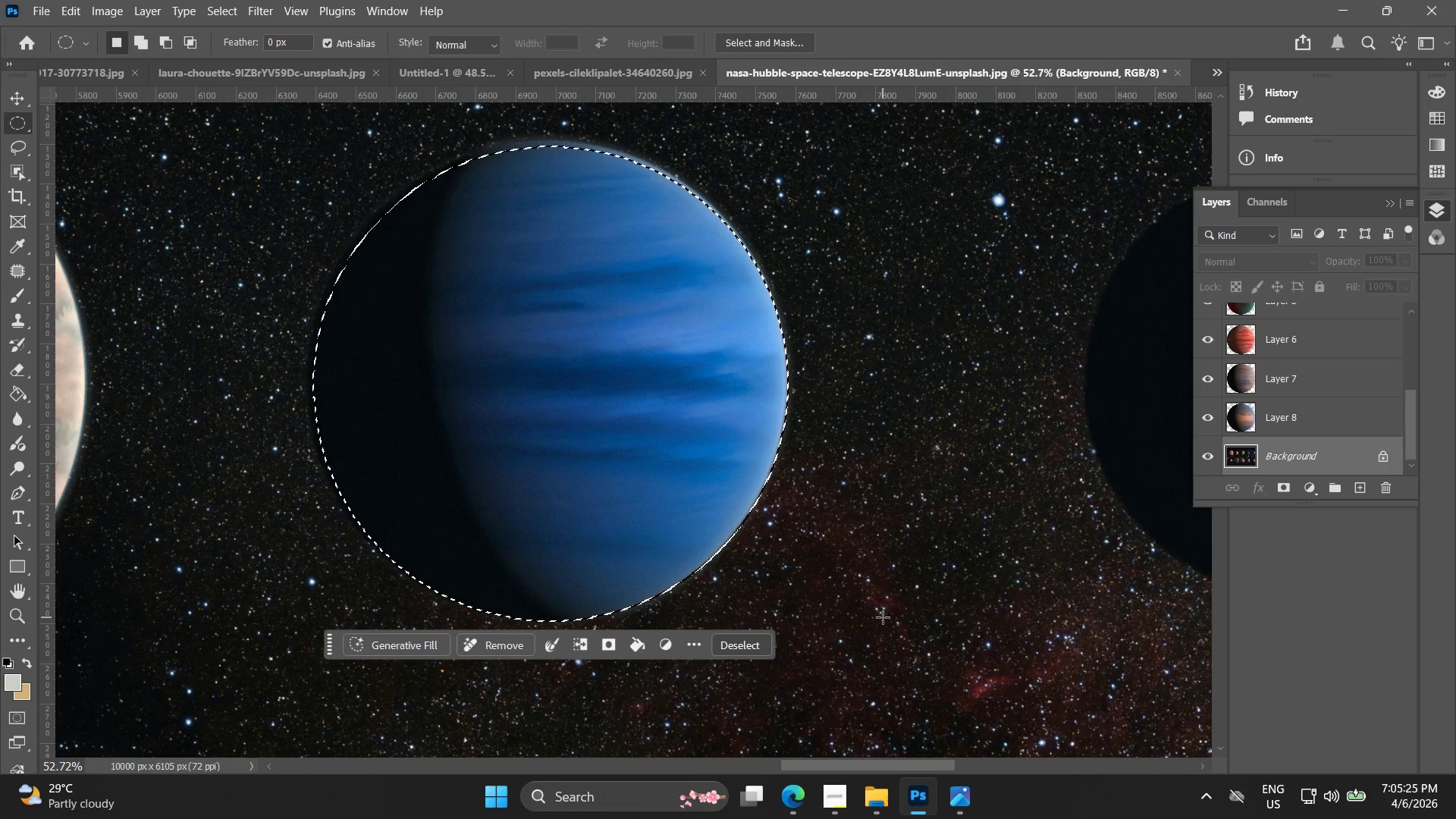 
key(ArrowLeft)
 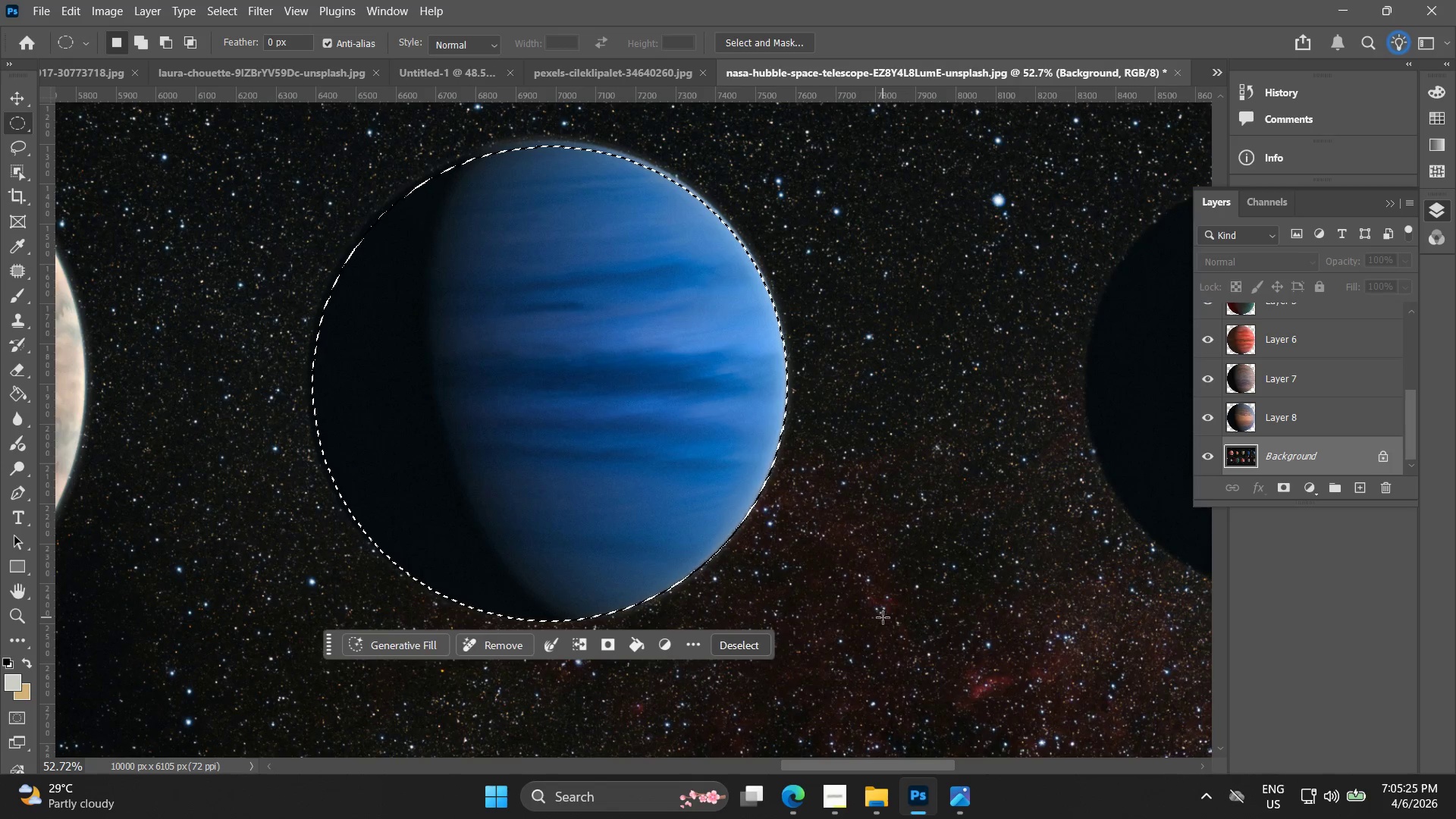 
key(ArrowLeft)
 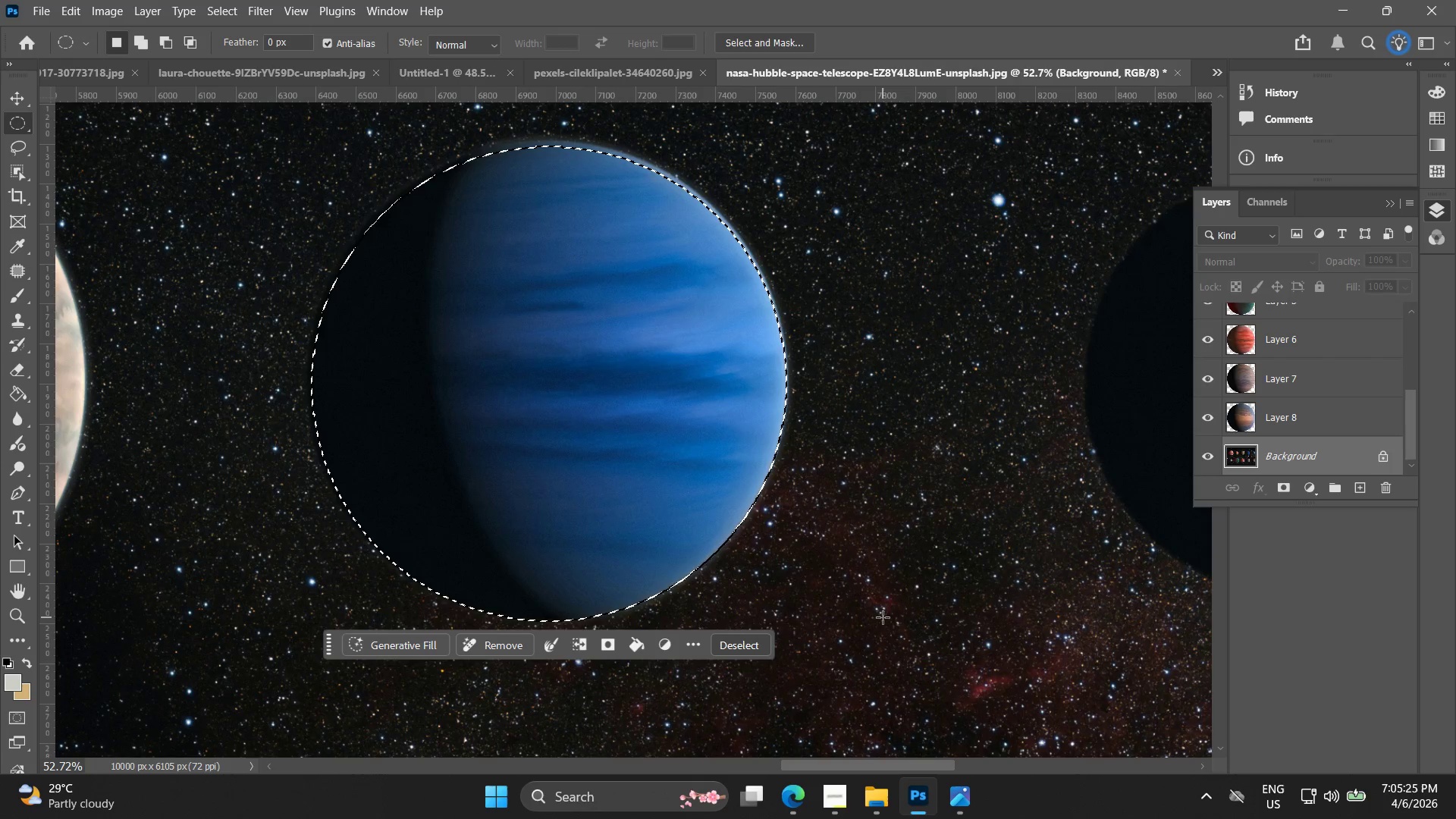 
key(ArrowUp)
 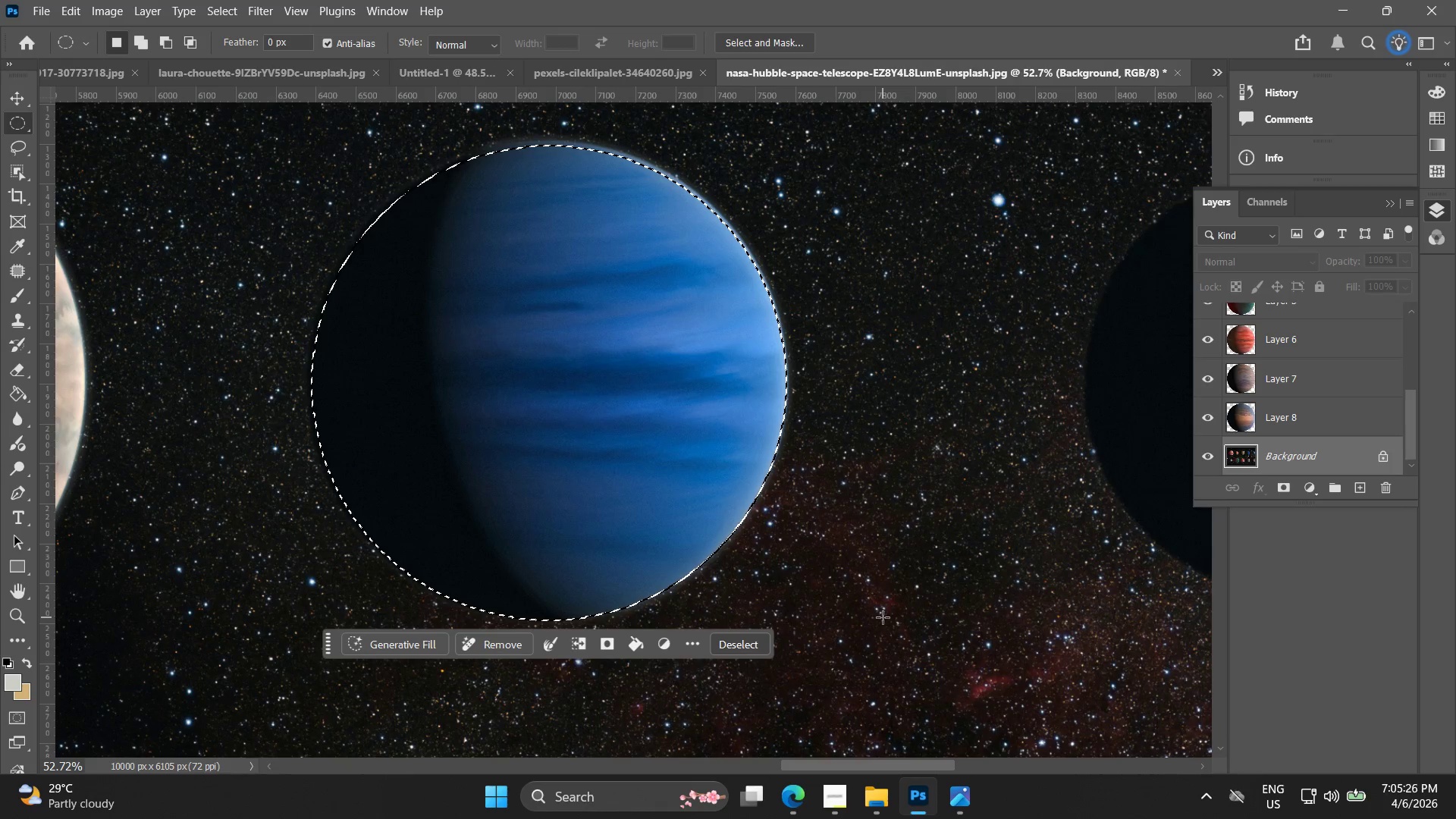 
key(ArrowUp)
 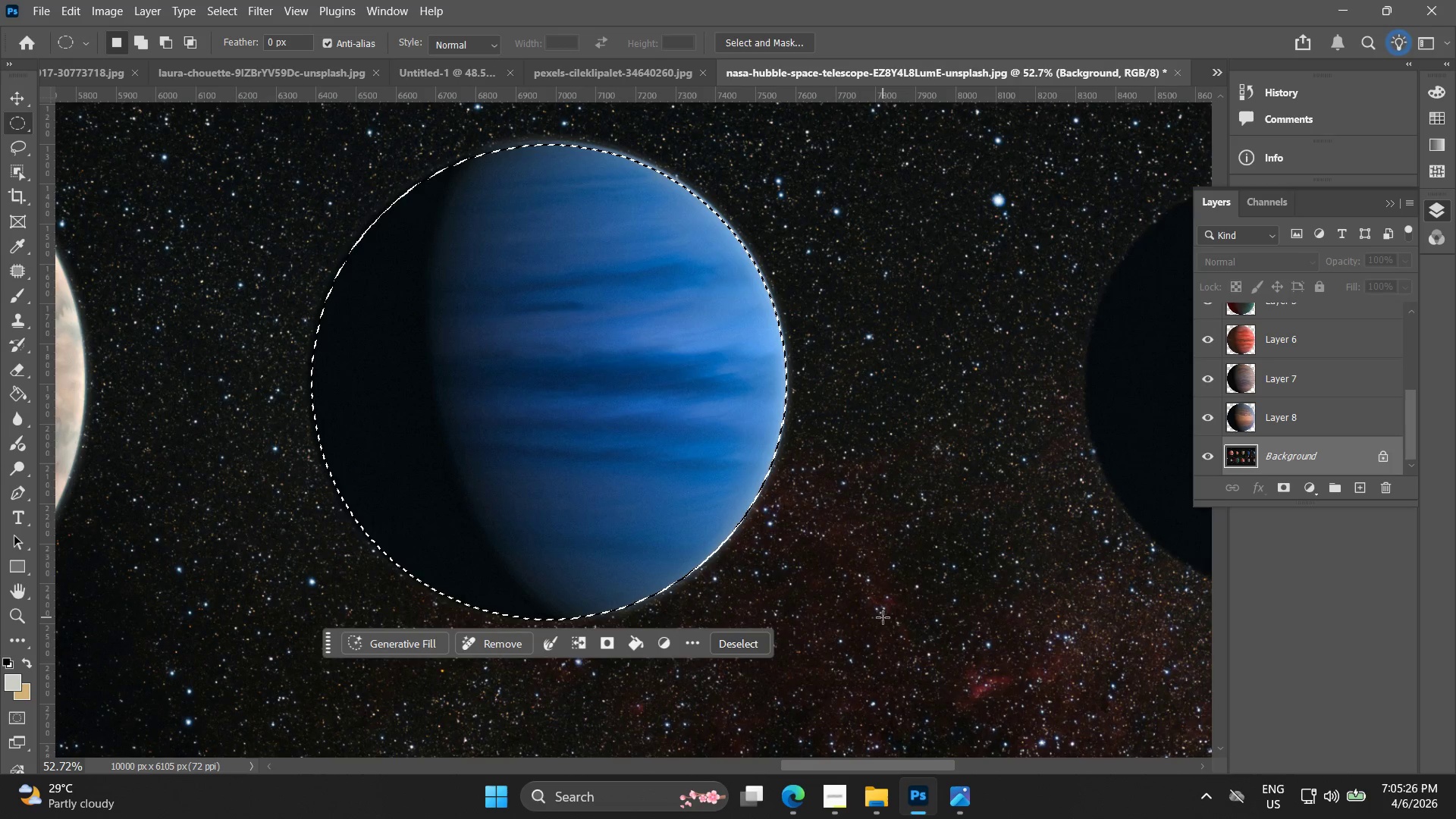 
key(ArrowLeft)
 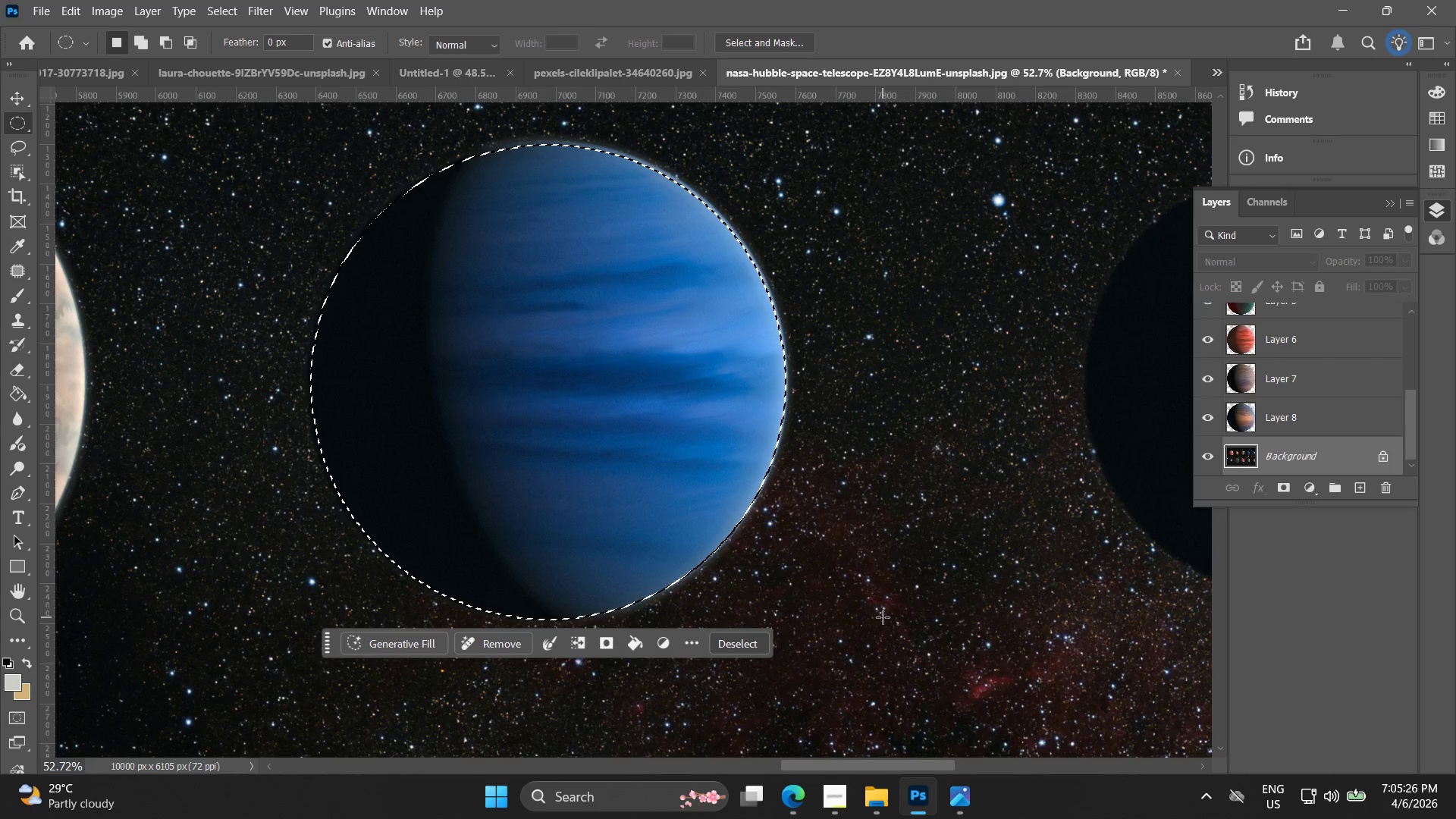 
key(ArrowUp)
 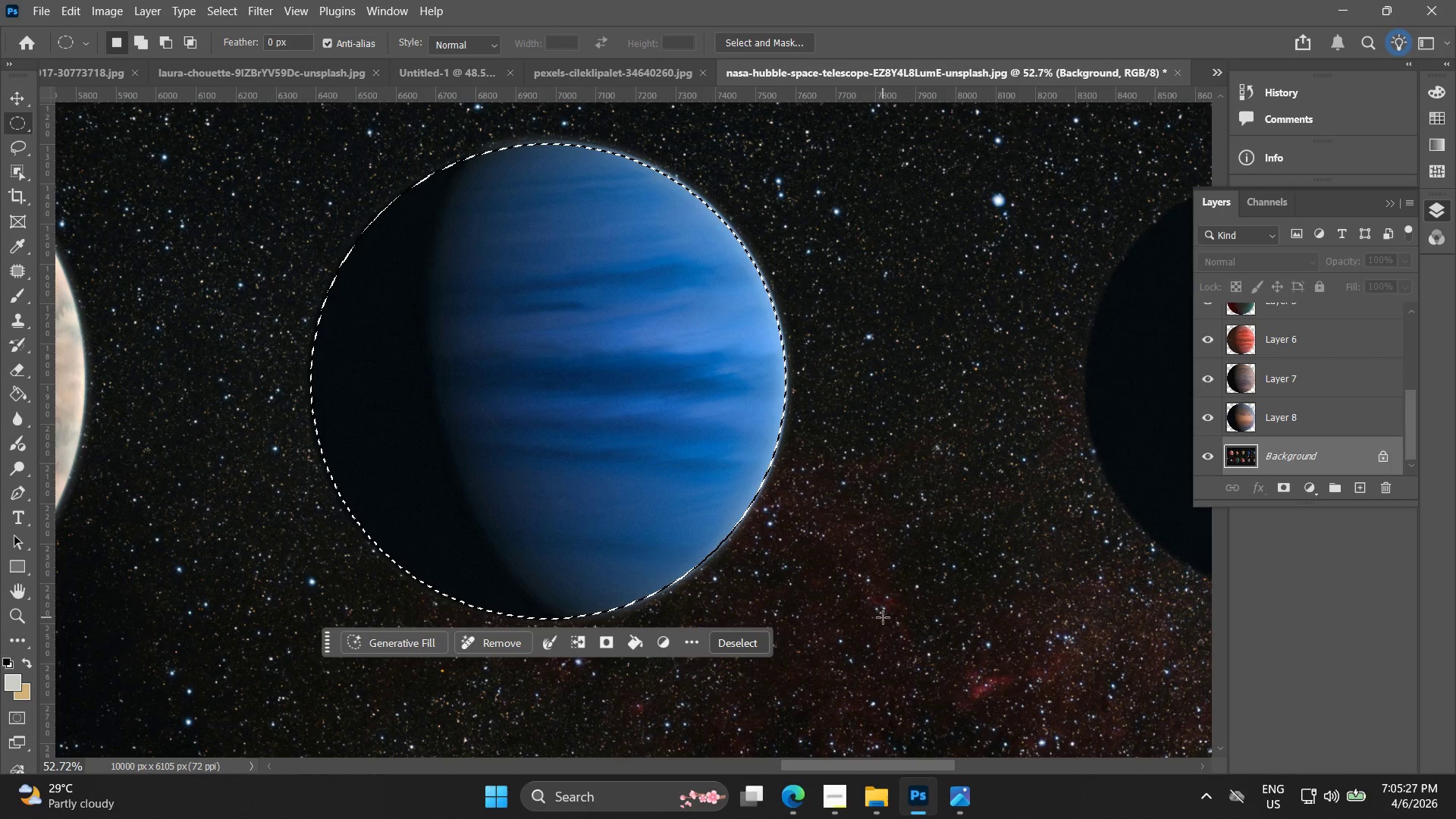 
key(ArrowUp)
 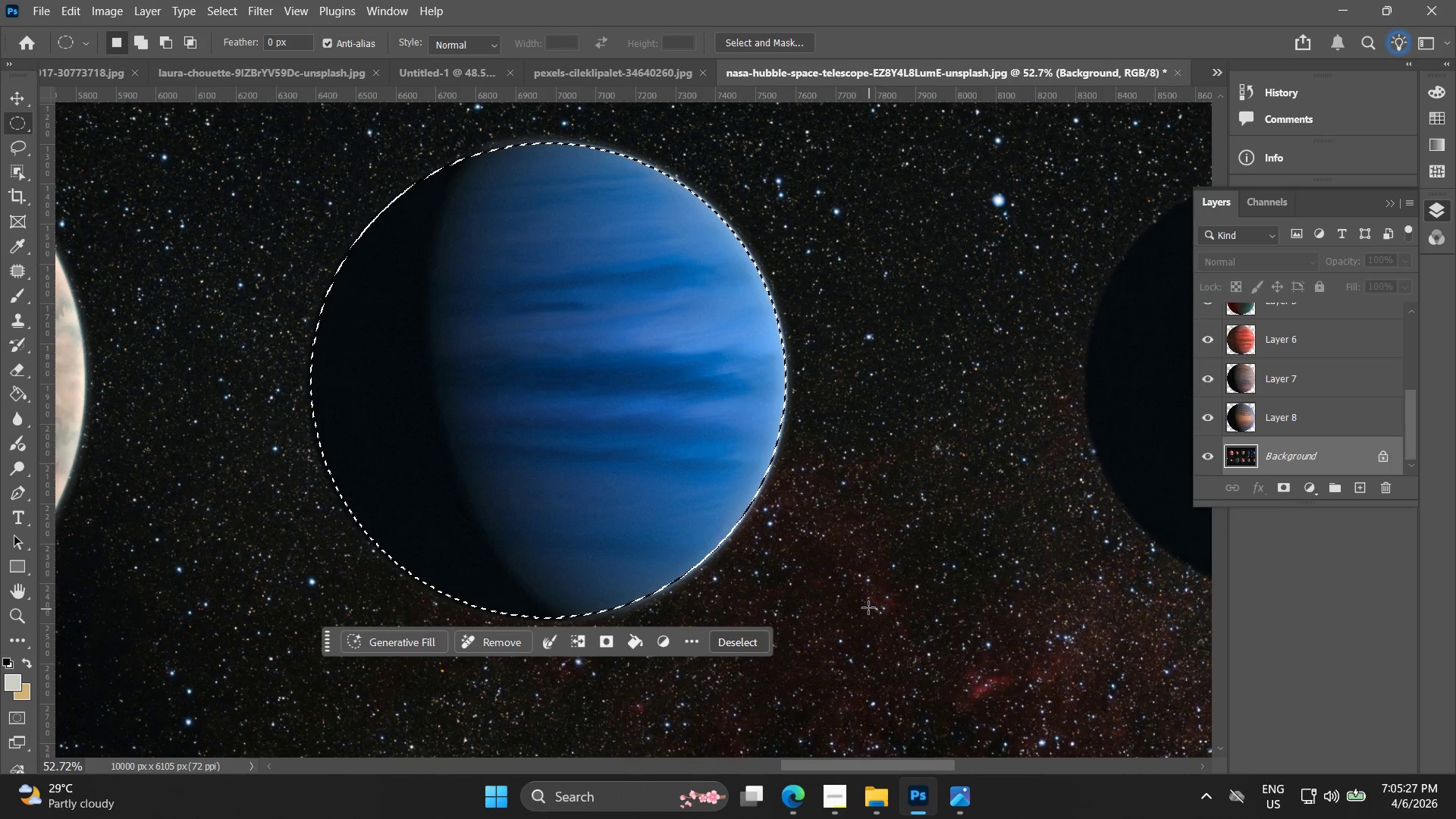 
key(Control+J)
 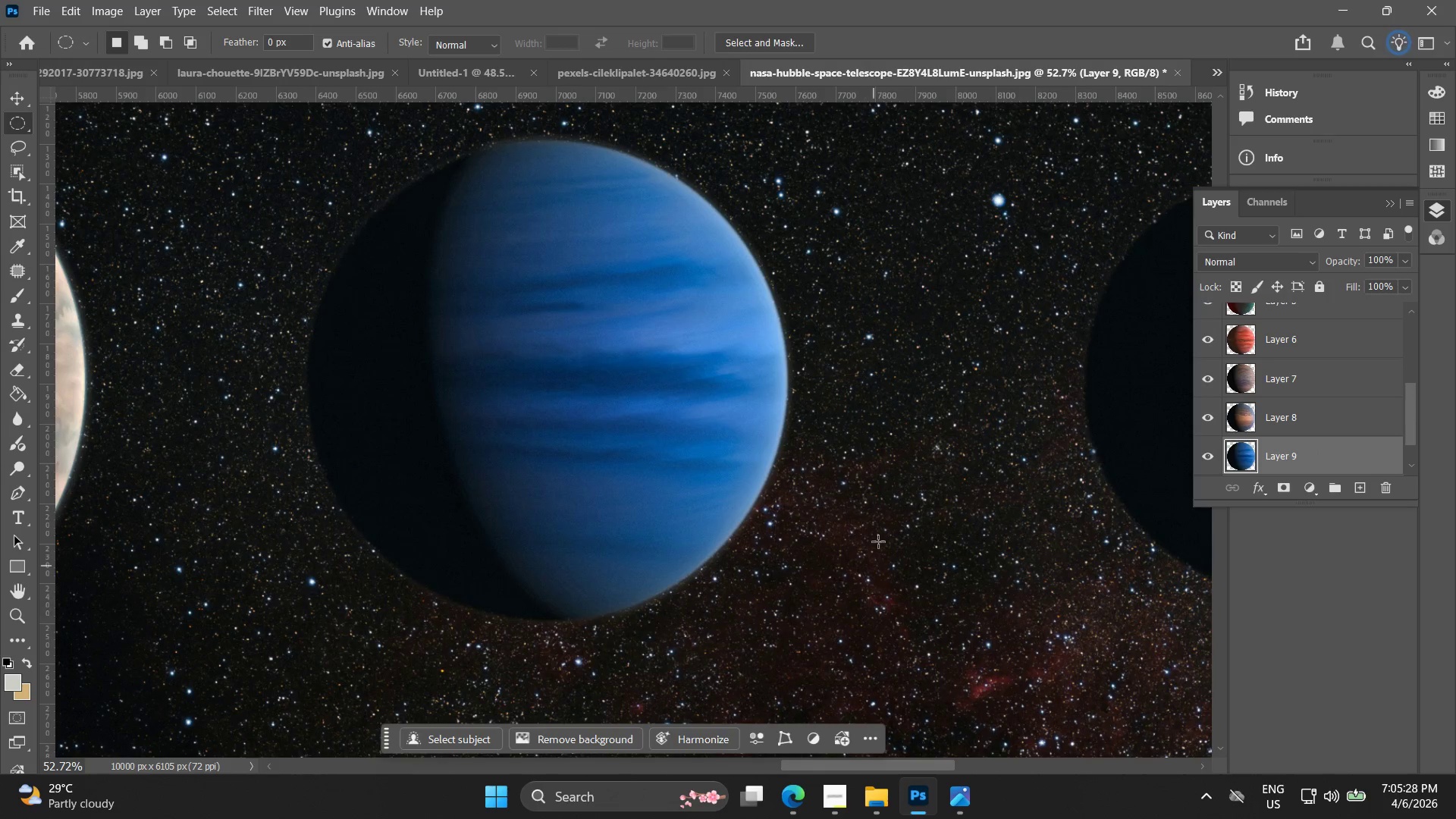 
hold_key(key=Space, duration=0.72)
 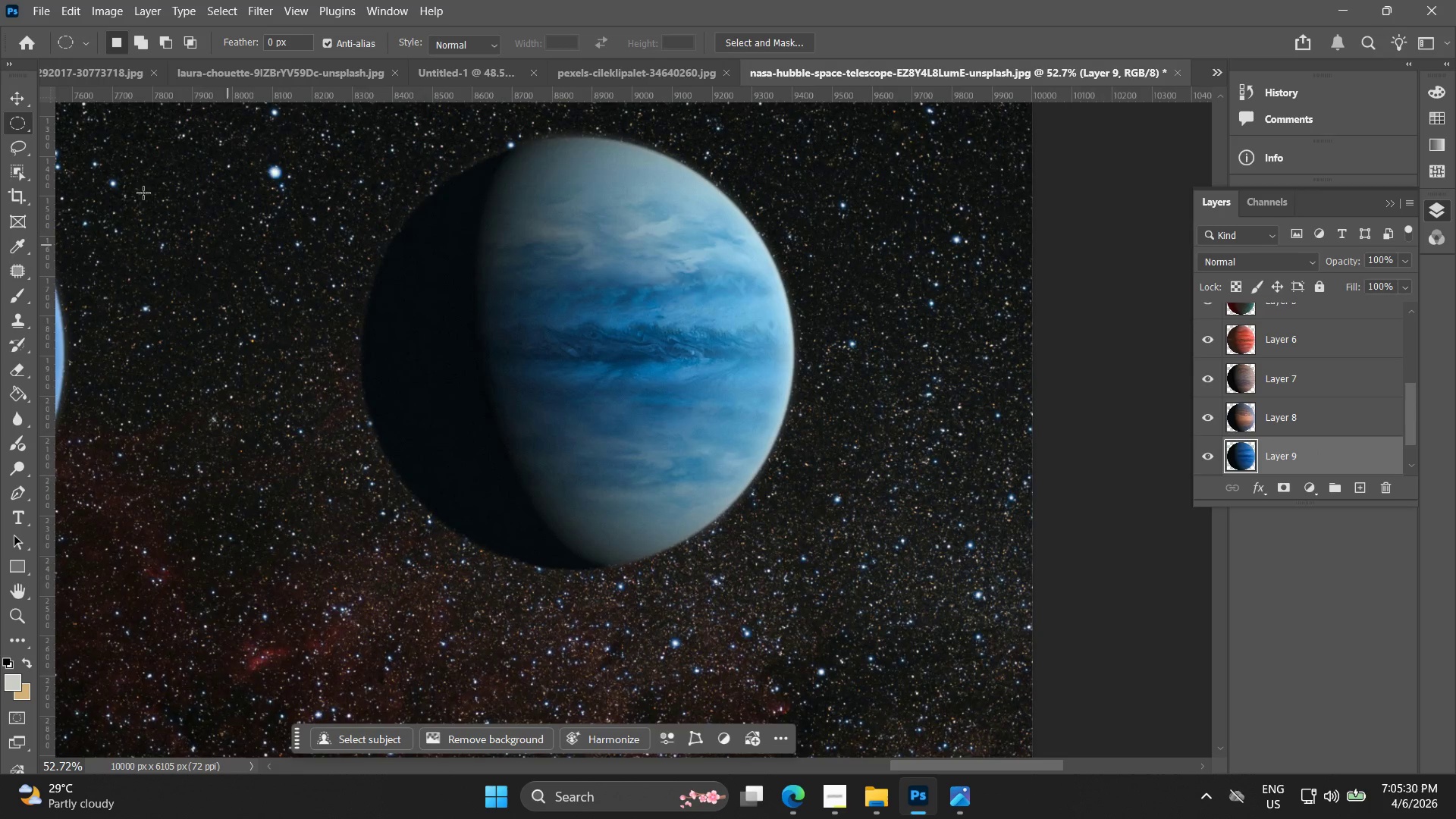 
left_click_drag(start_coordinate=[918, 449], to_coordinate=[269, 415])
 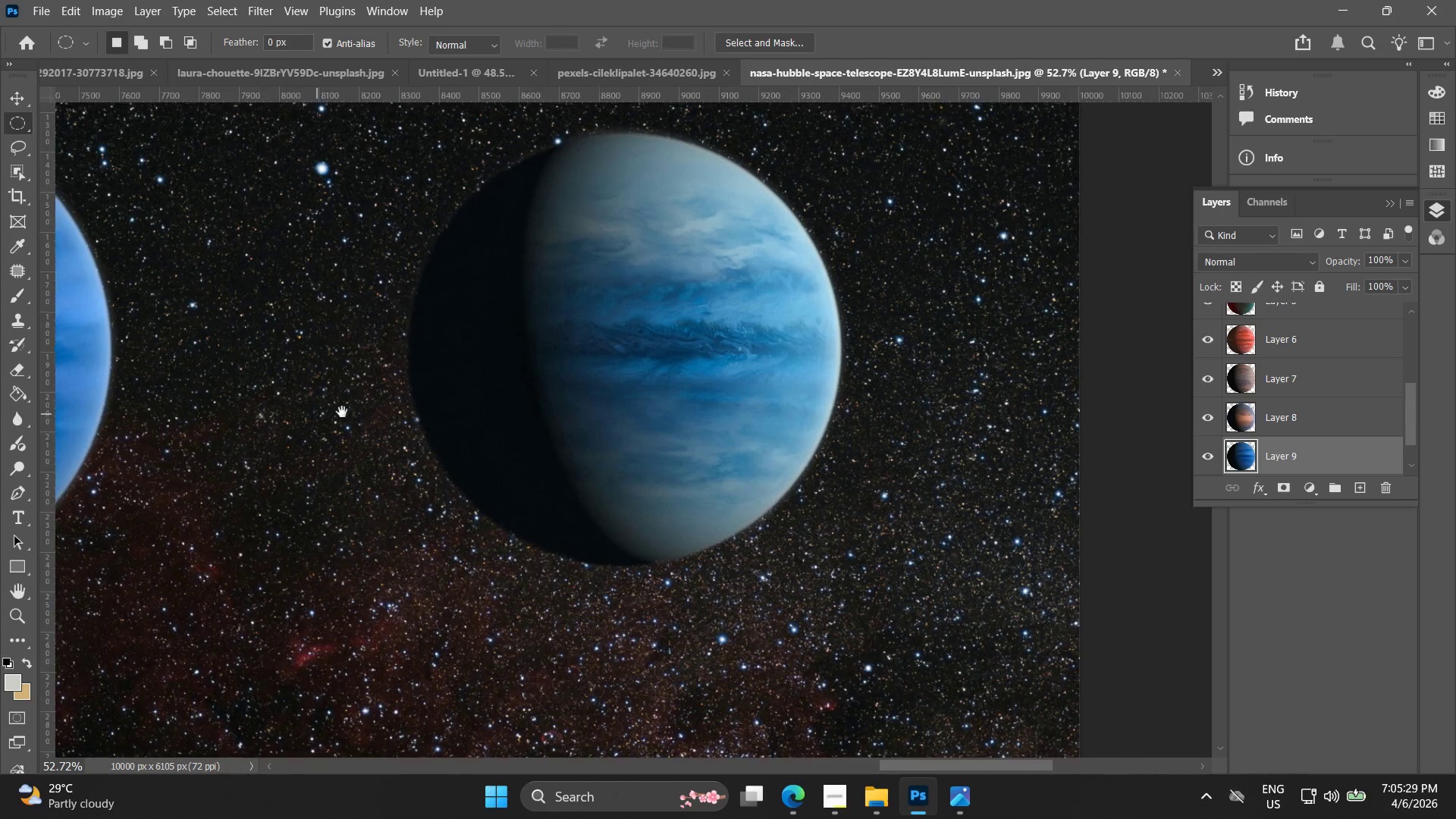 
hold_key(key=AltLeft, duration=1.5)
hold_key(key=ShiftLeft, duration=1.5)
left_click_drag(start_coordinate=[585, 351], to_coordinate=[808, 564])
 